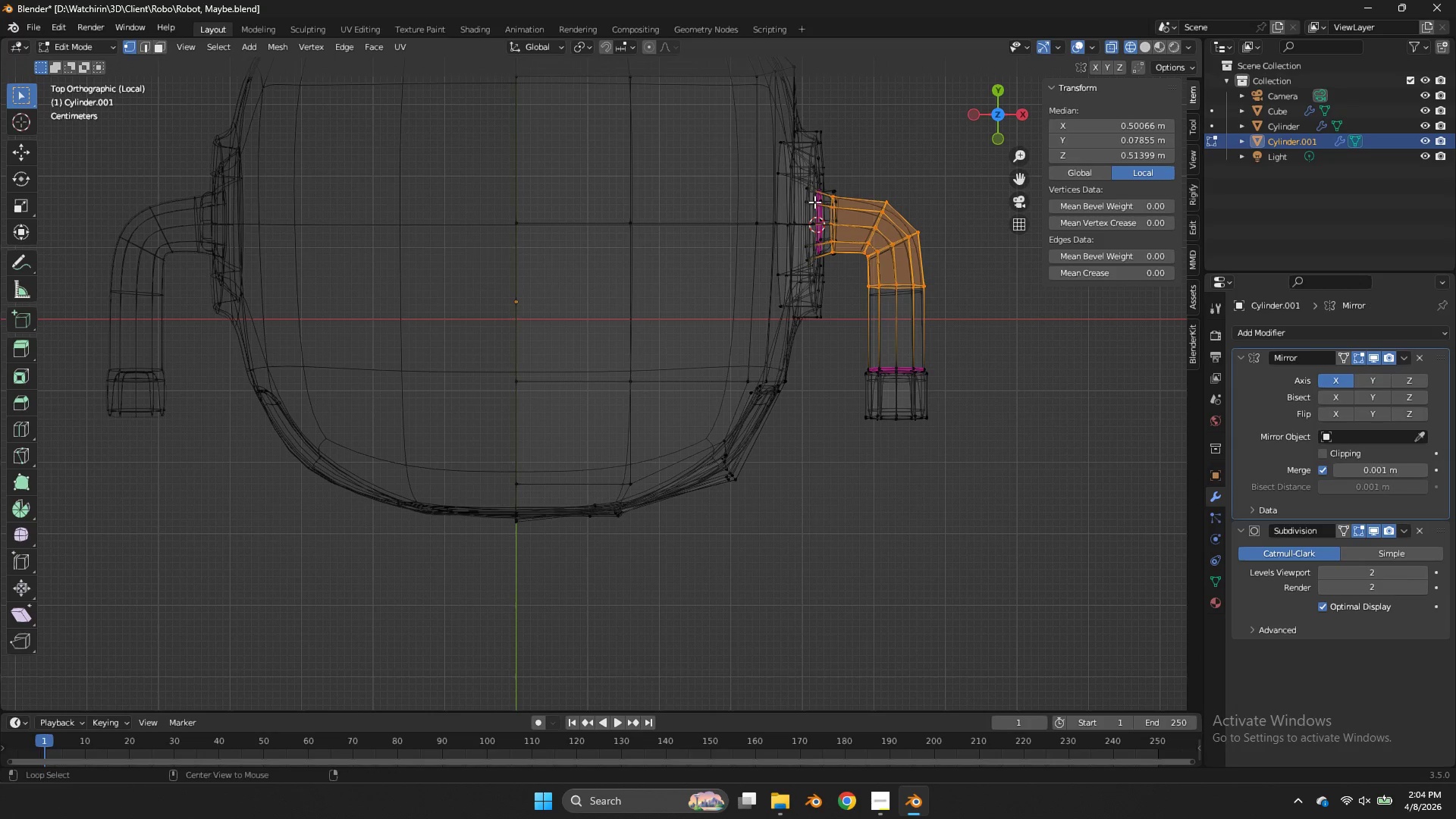 
hold_key(key=AltLeft, duration=1.05)
left_click([809, 196])
 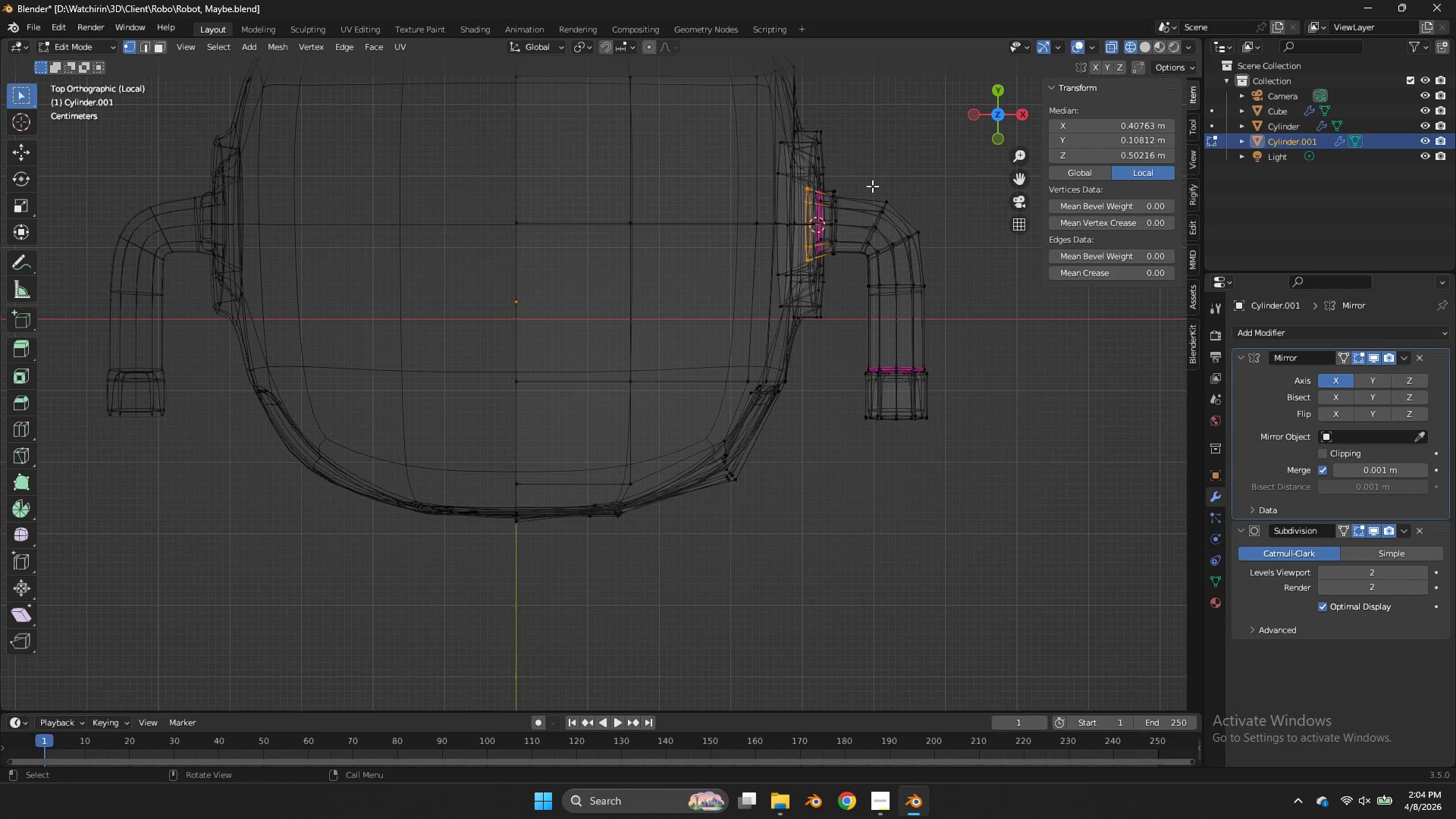 
key(S)
 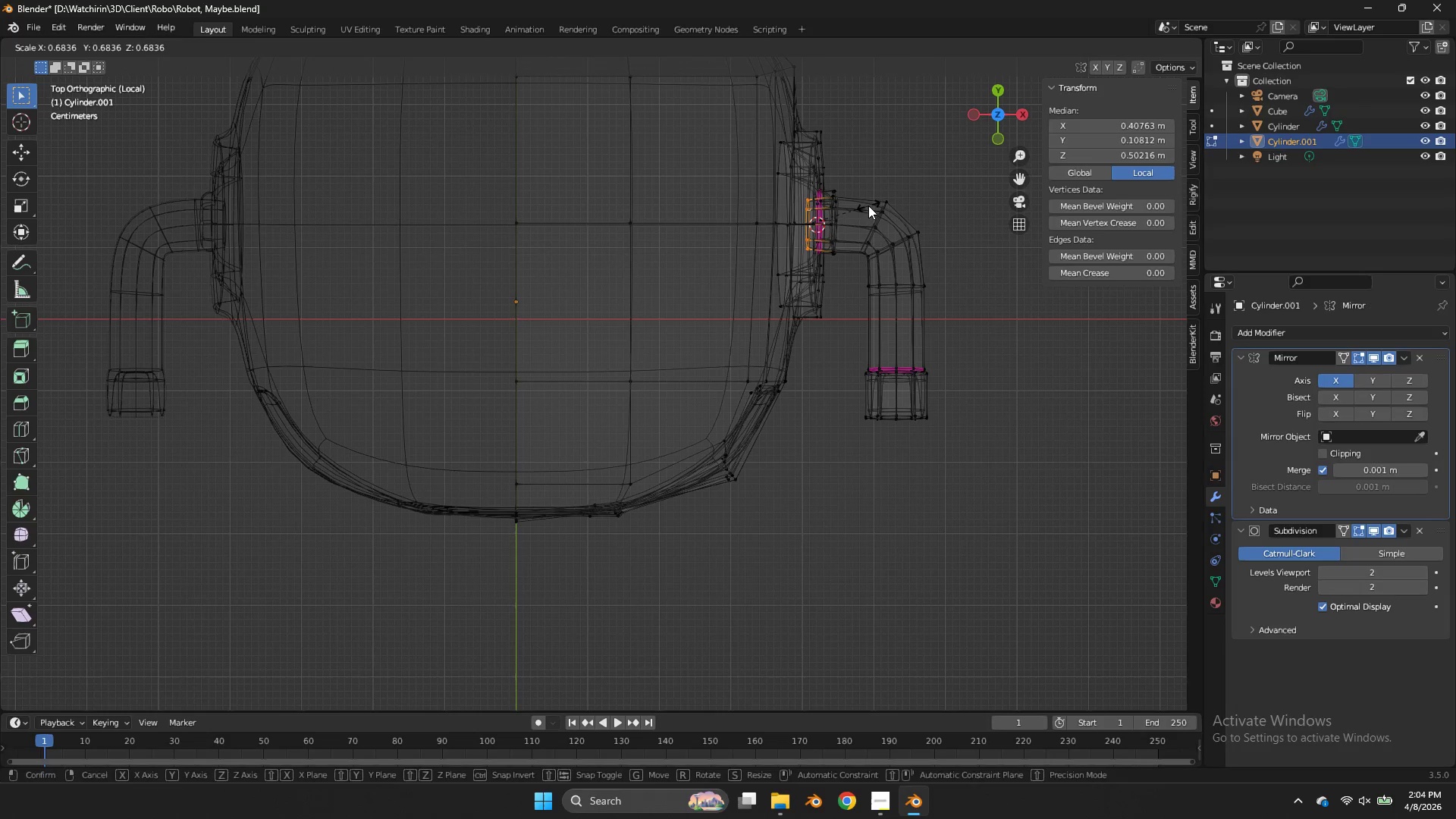 
left_click([868, 206])
 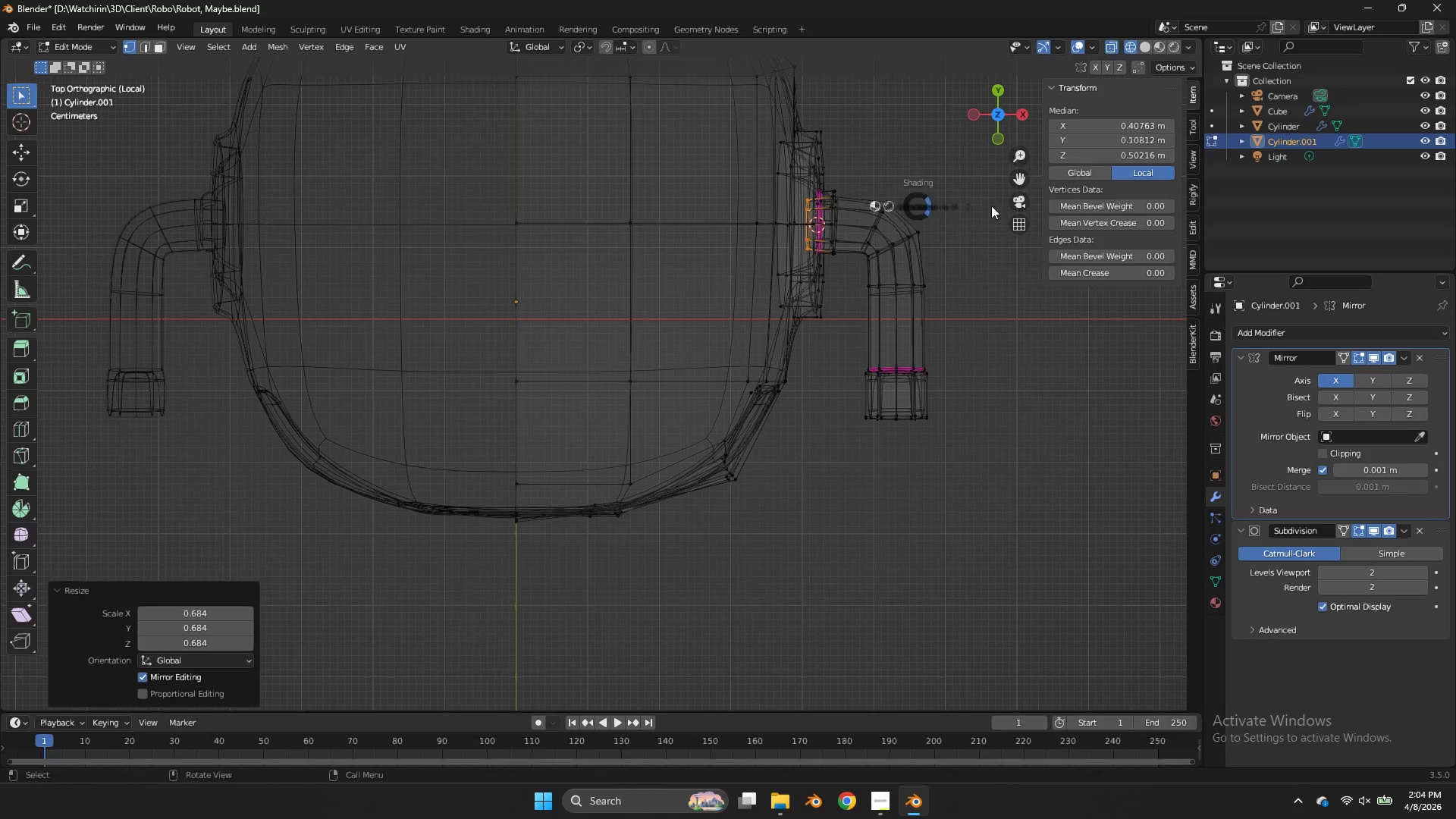 
type(zgx)
 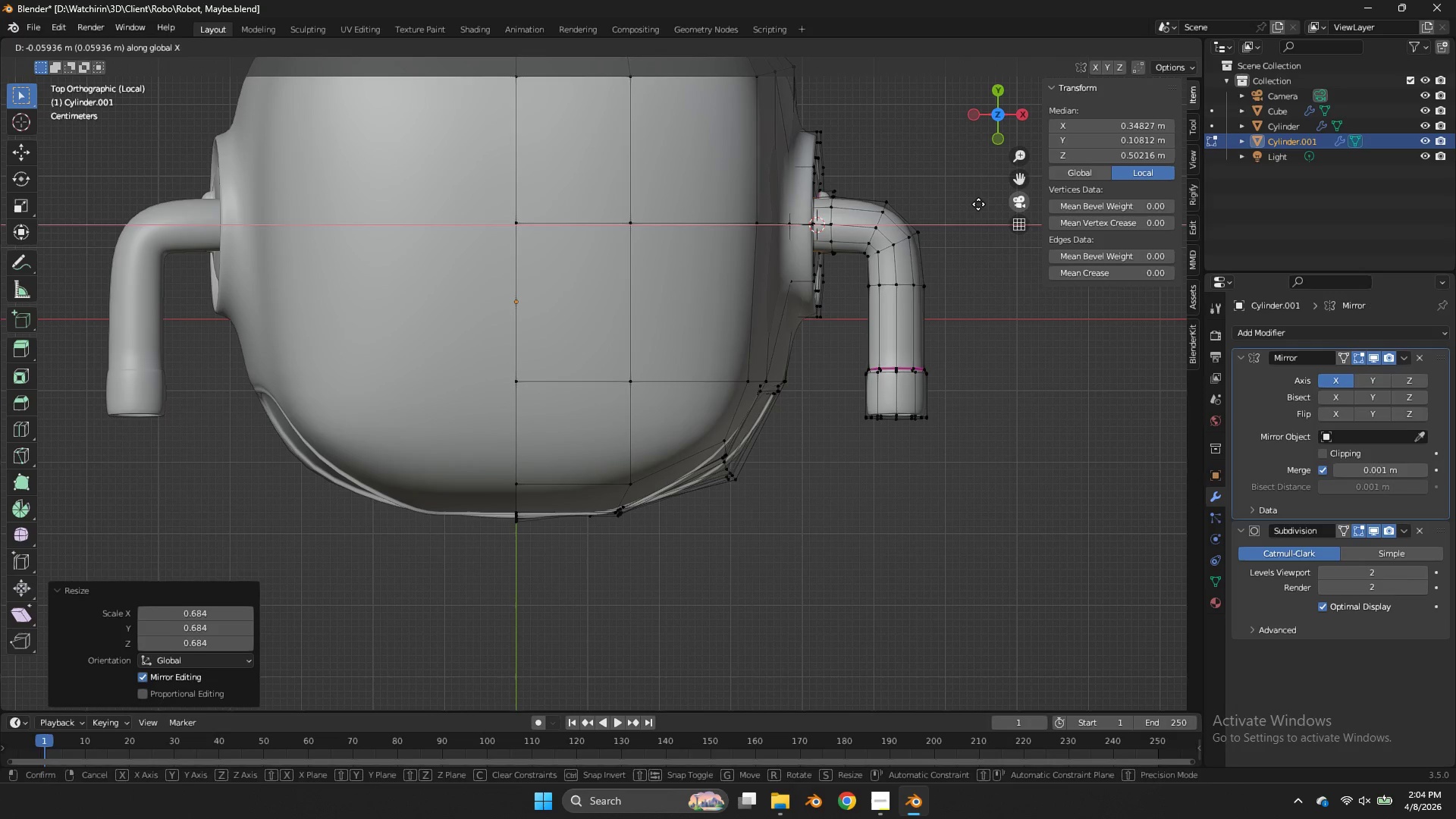 
left_click([978, 204])
 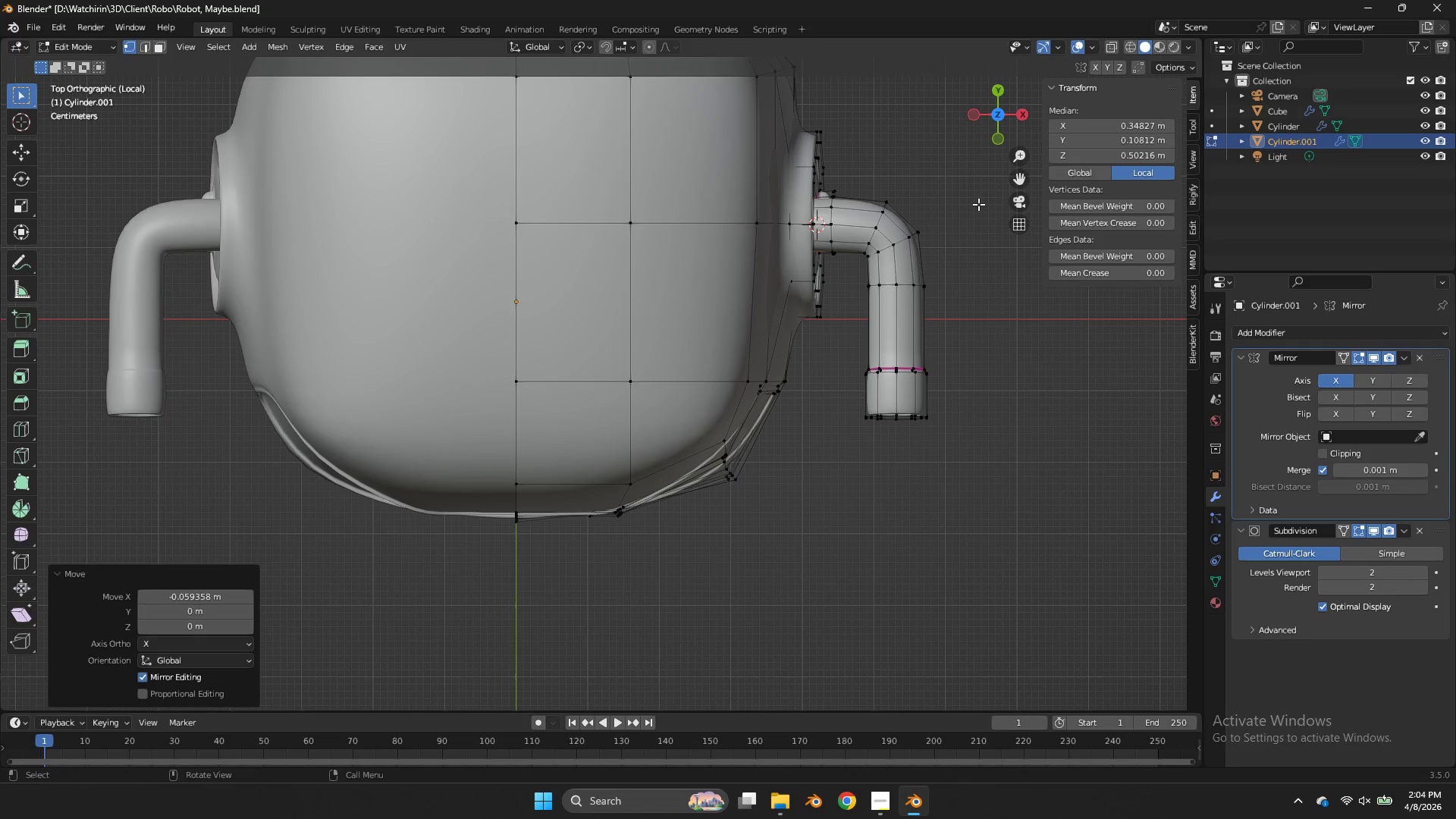 
key(S)
 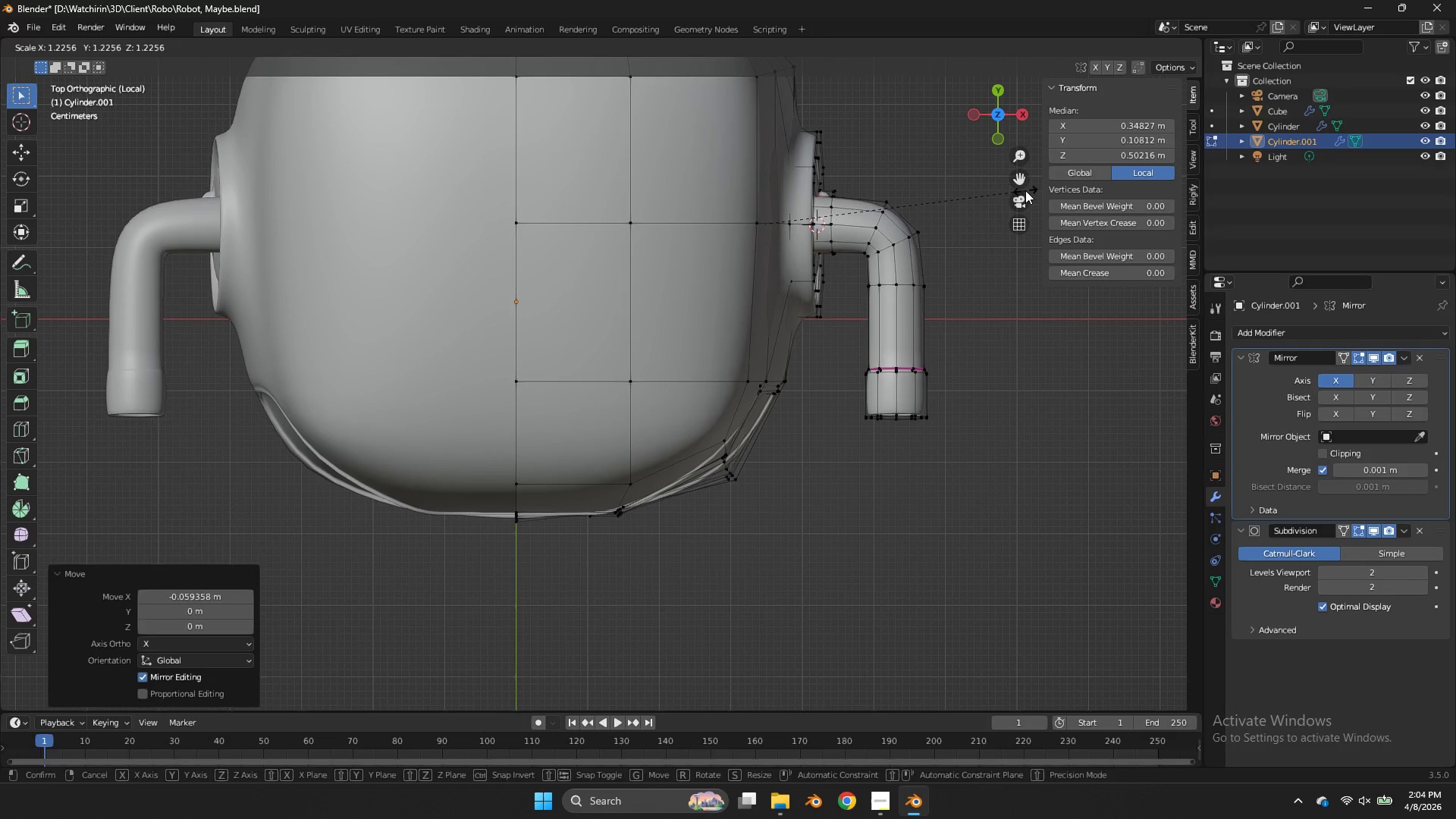 
left_click([1025, 190])
 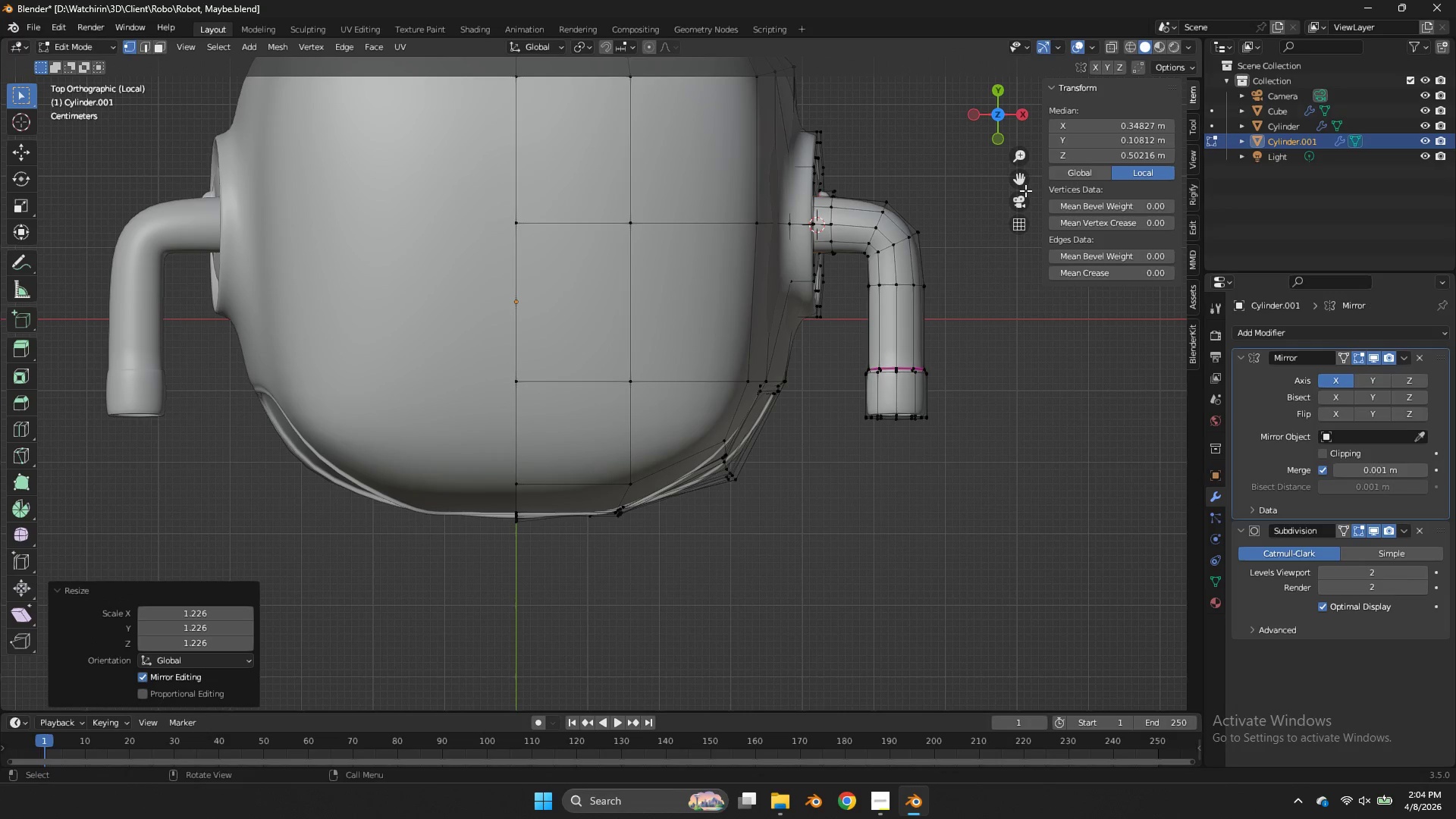 
key(Control+ControlLeft)
 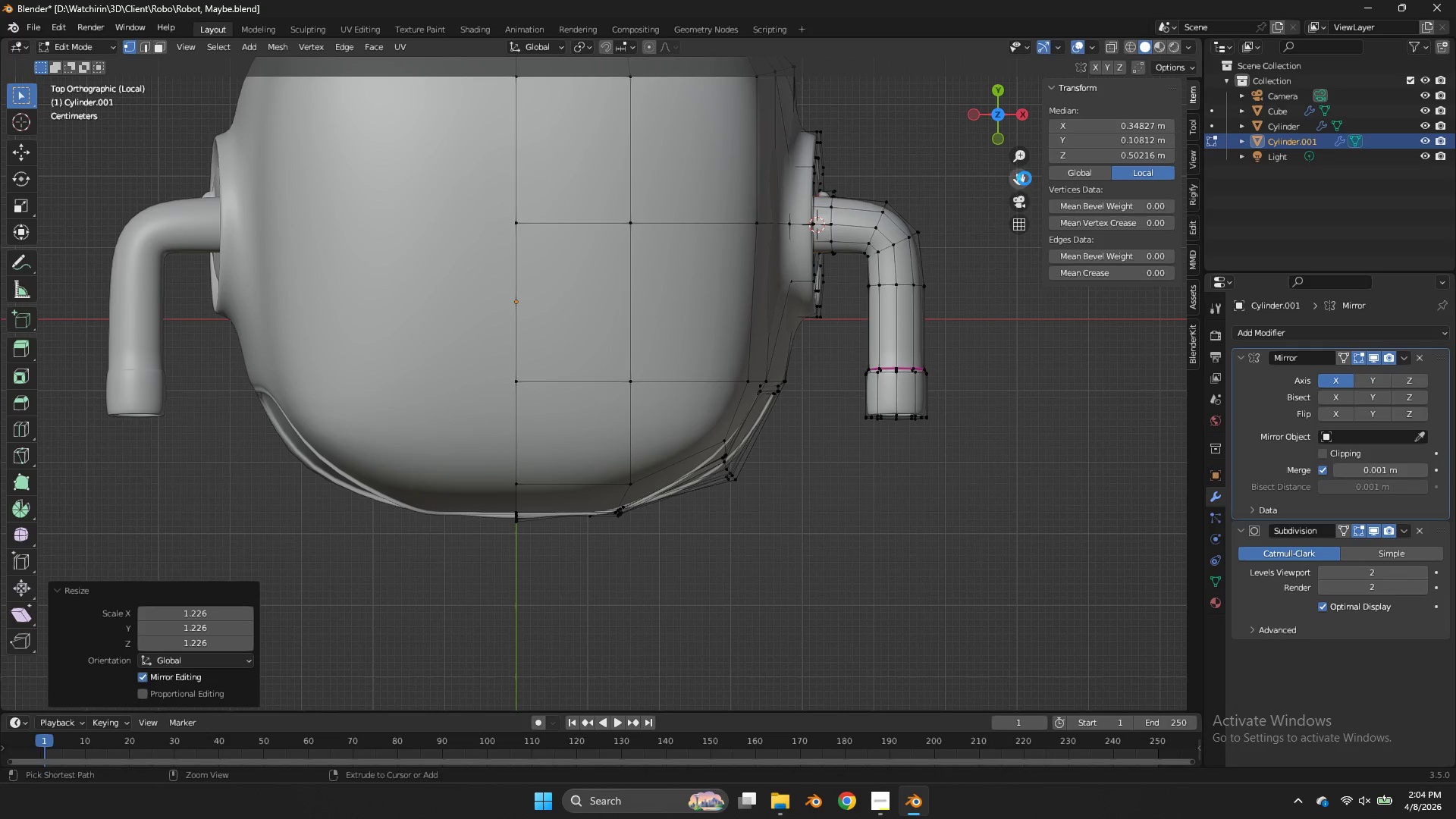 
key(Control+S)
 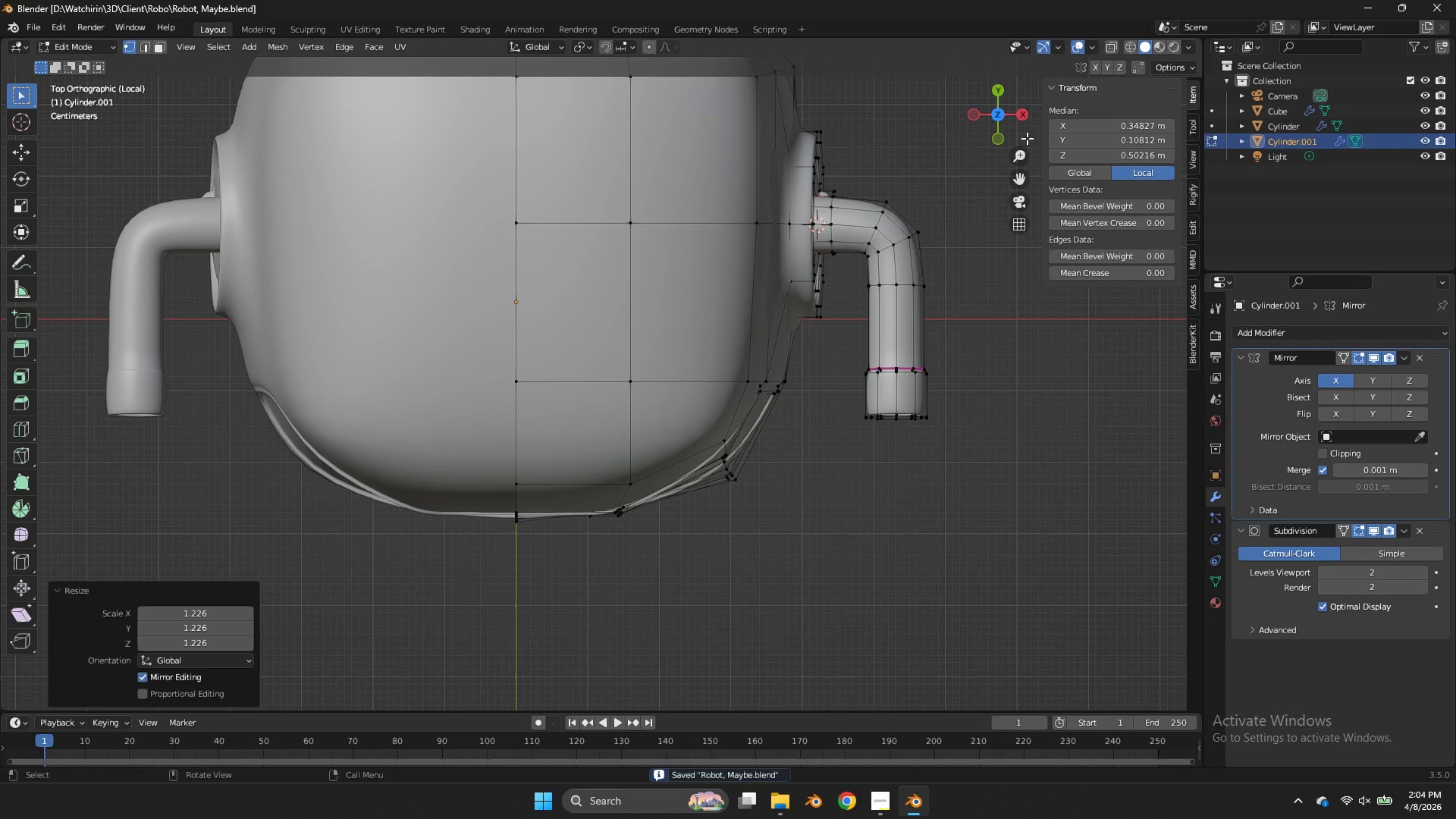 
key(Tab)
 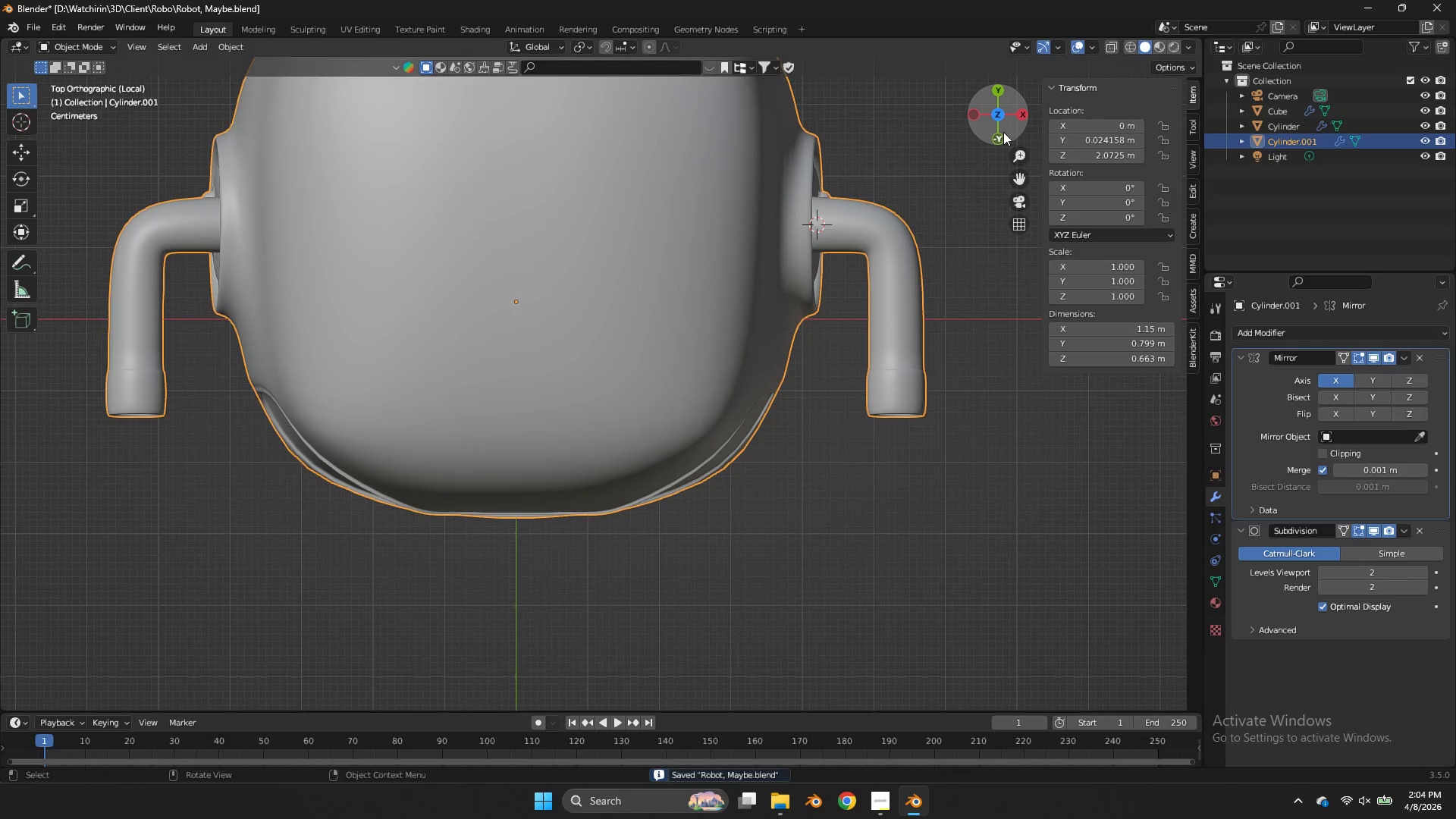 
left_click_drag(start_coordinate=[1003, 132], to_coordinate=[893, 63])
 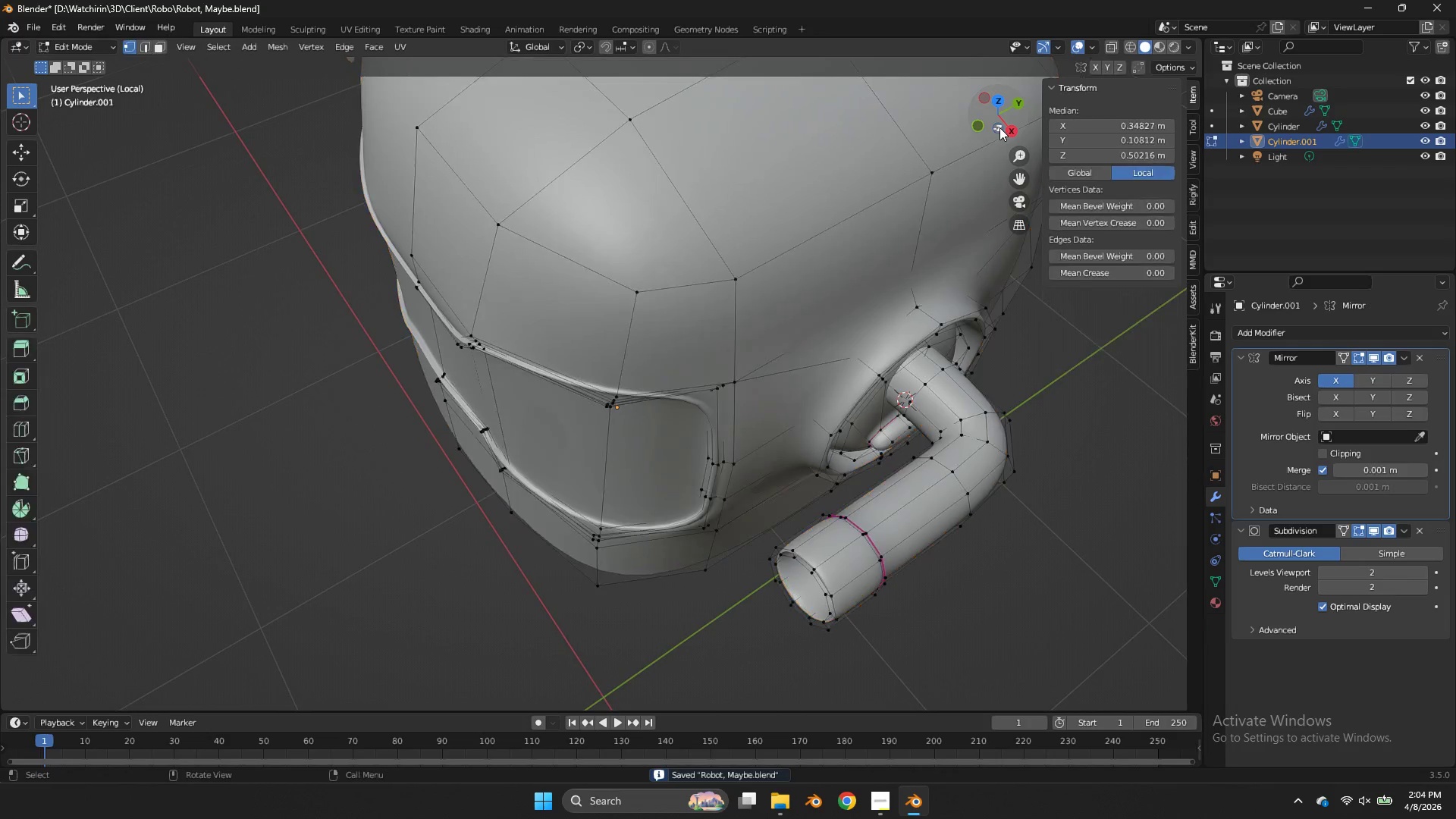 
key(Tab)
 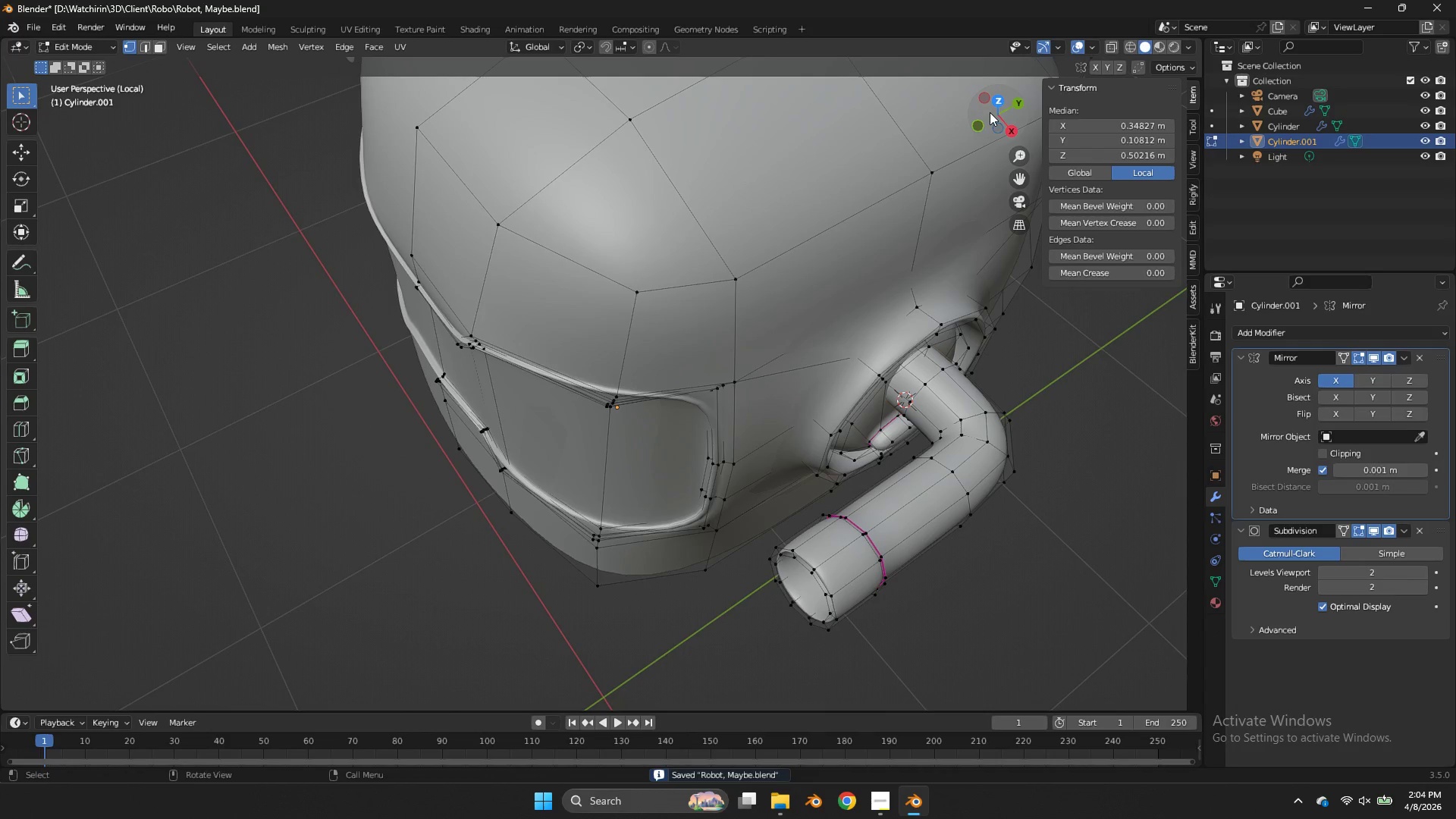 
left_click([992, 105])
 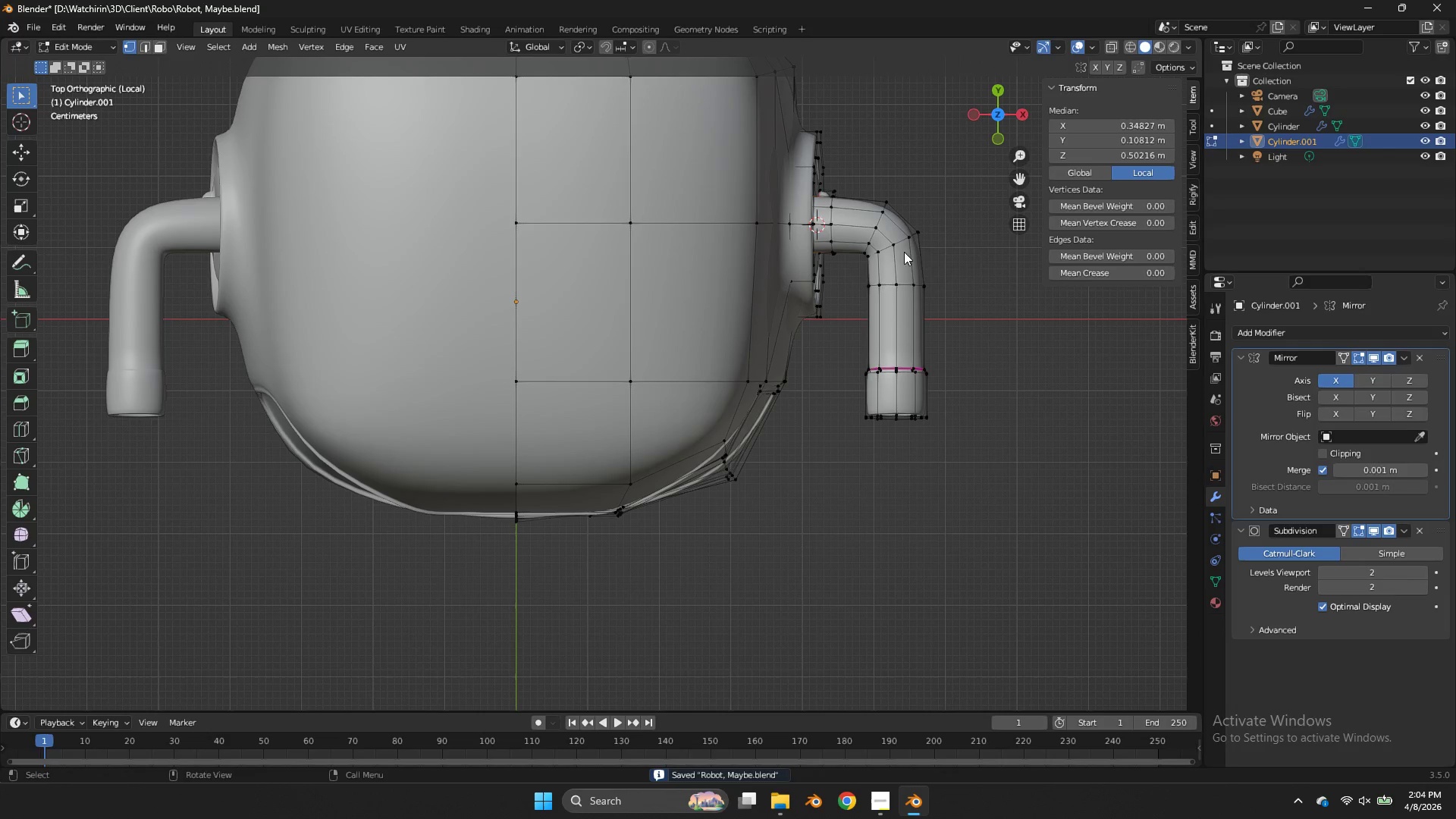 
key(Tab)
 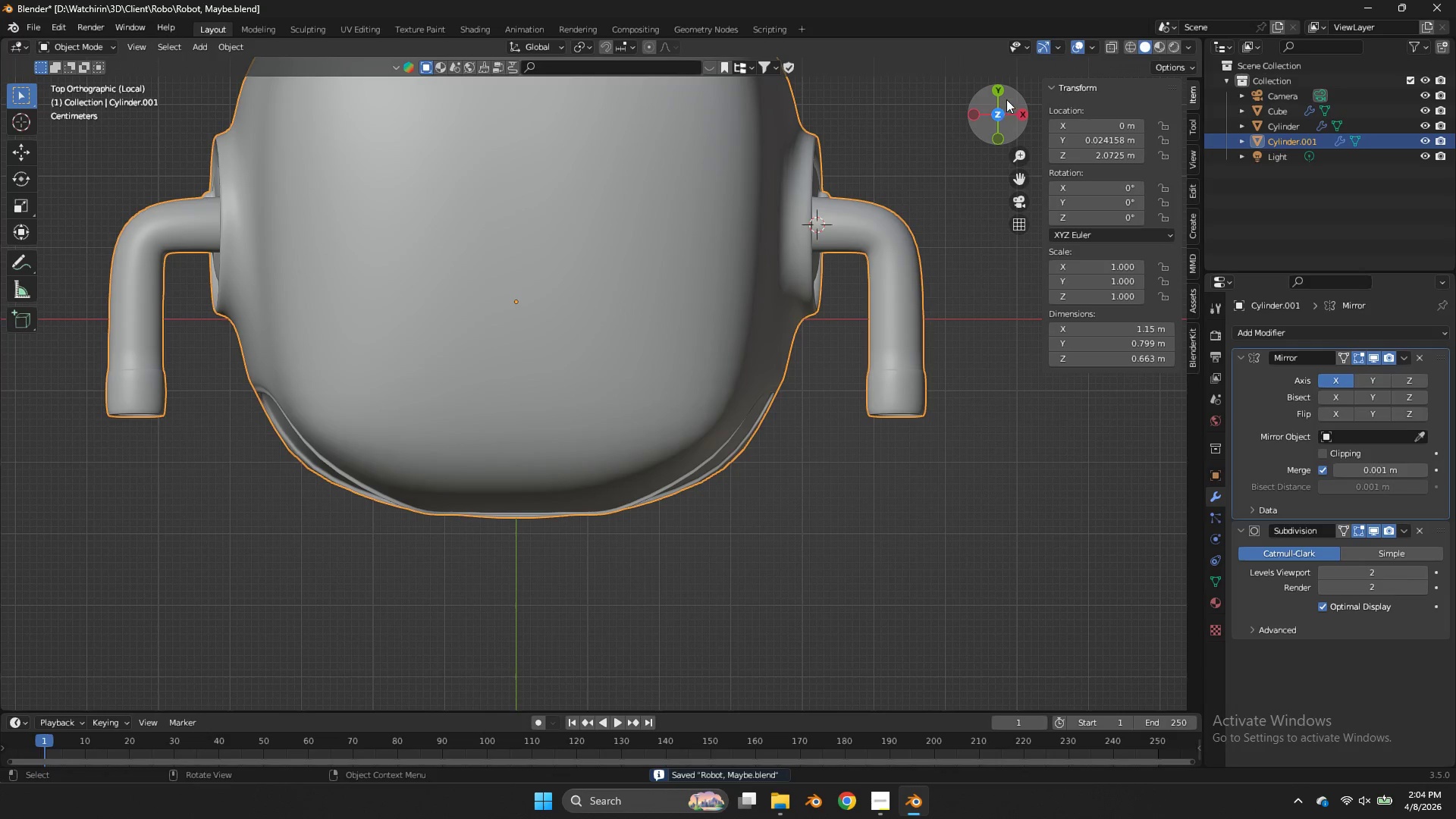 
left_click_drag(start_coordinate=[1009, 99], to_coordinate=[843, 664])
 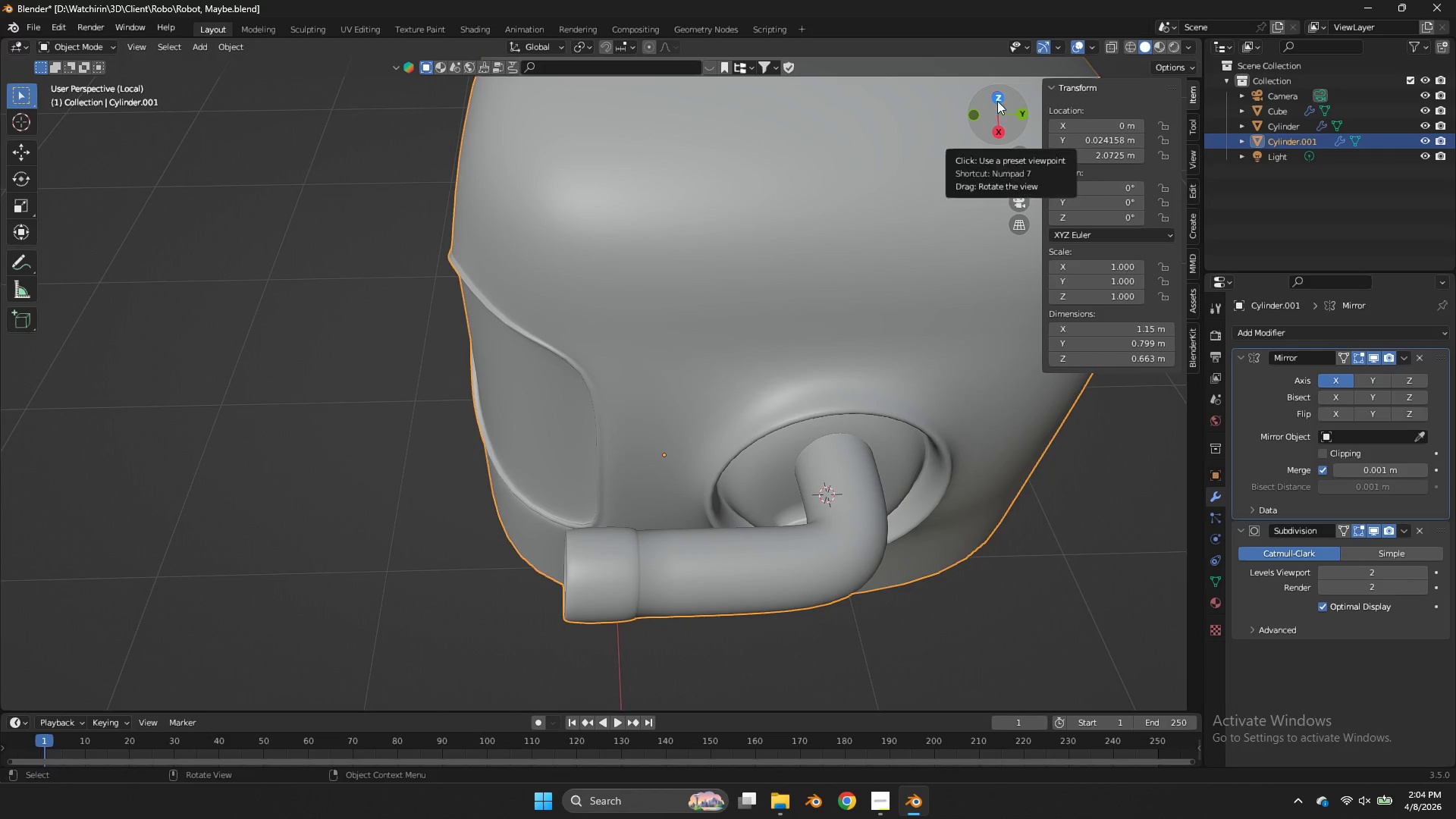 
left_click([997, 101])
 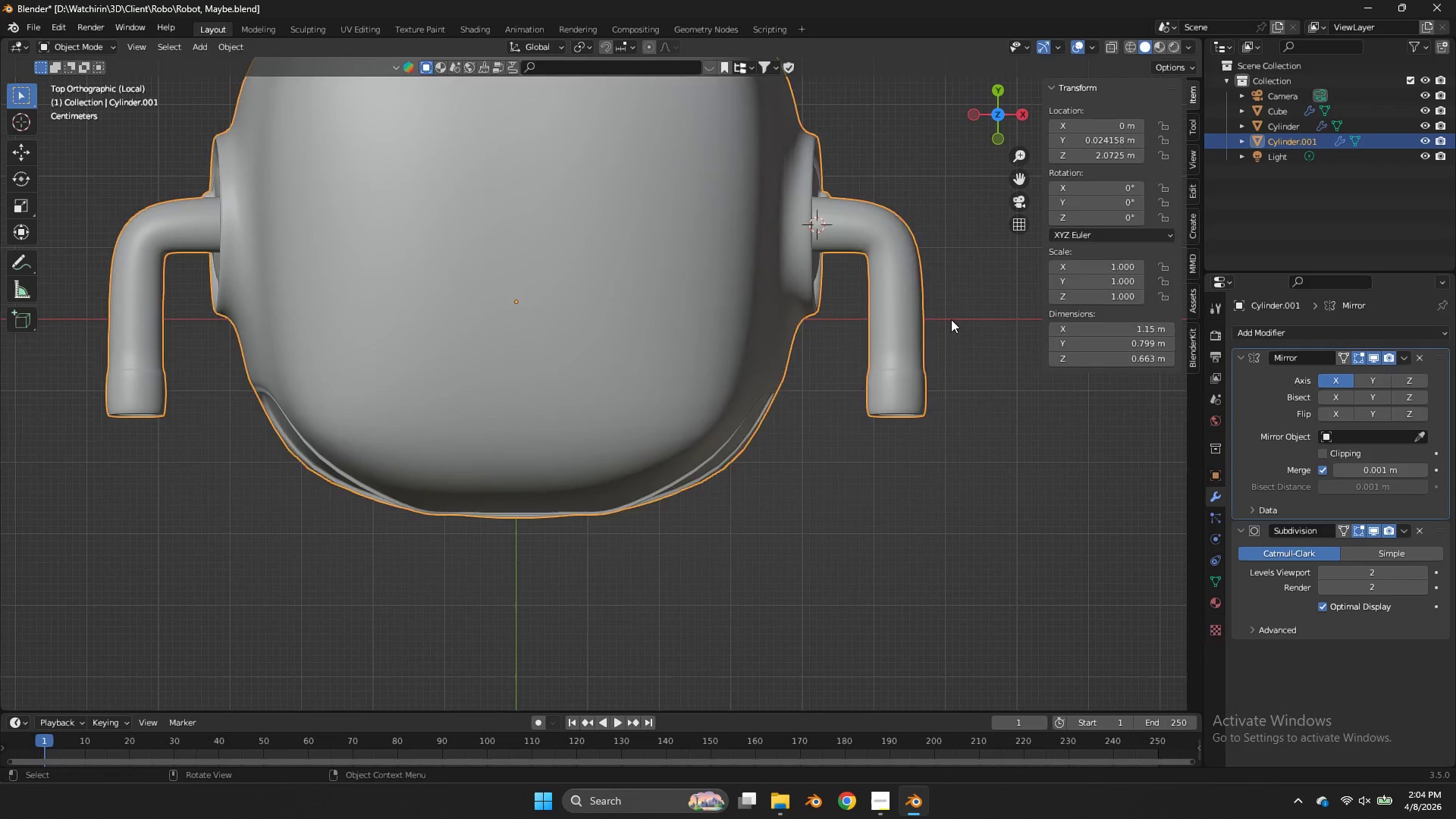 
key(Tab)
type(zsy)
 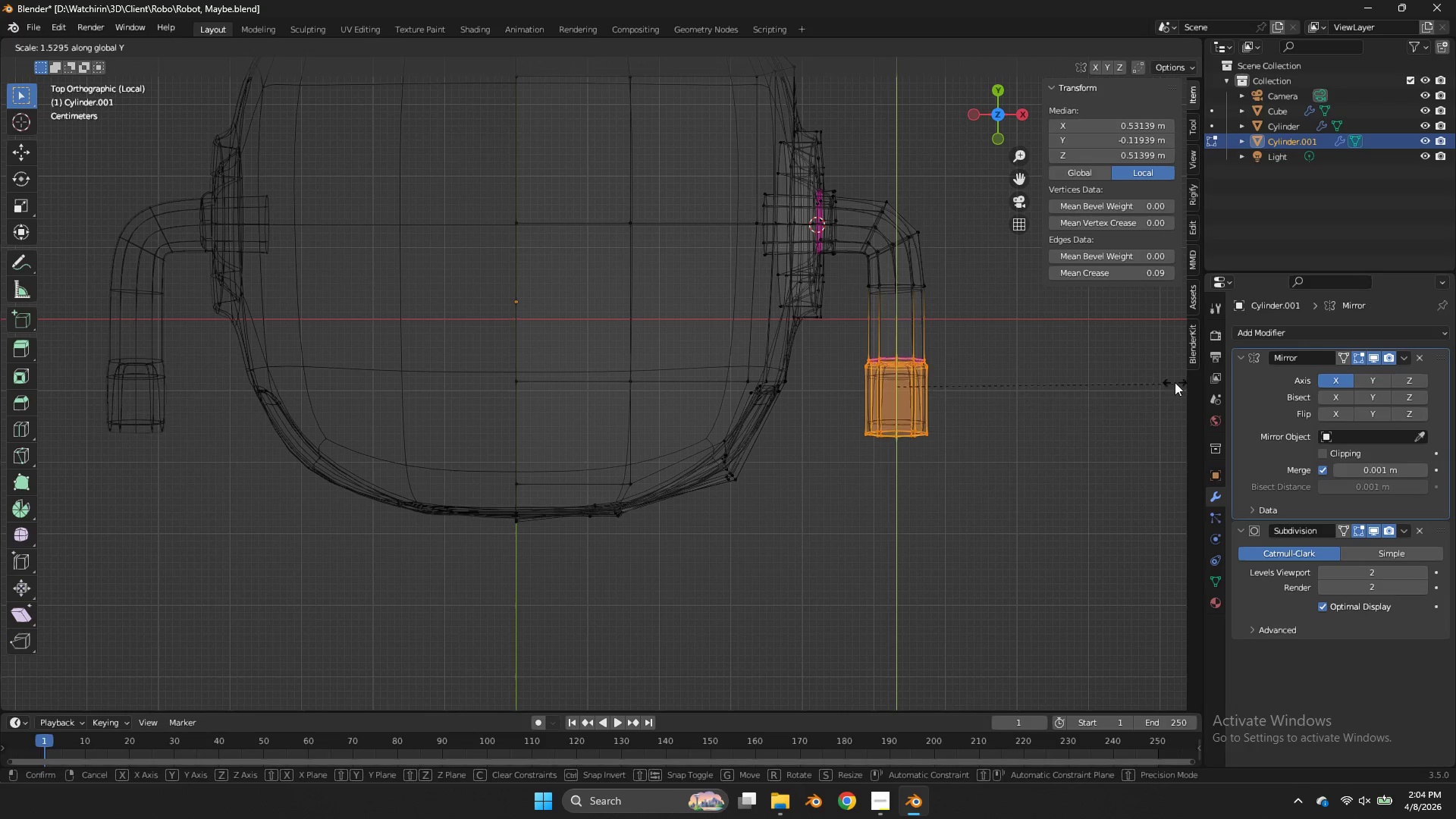 
left_click_drag(start_coordinate=[984, 344], to_coordinate=[841, 389])
 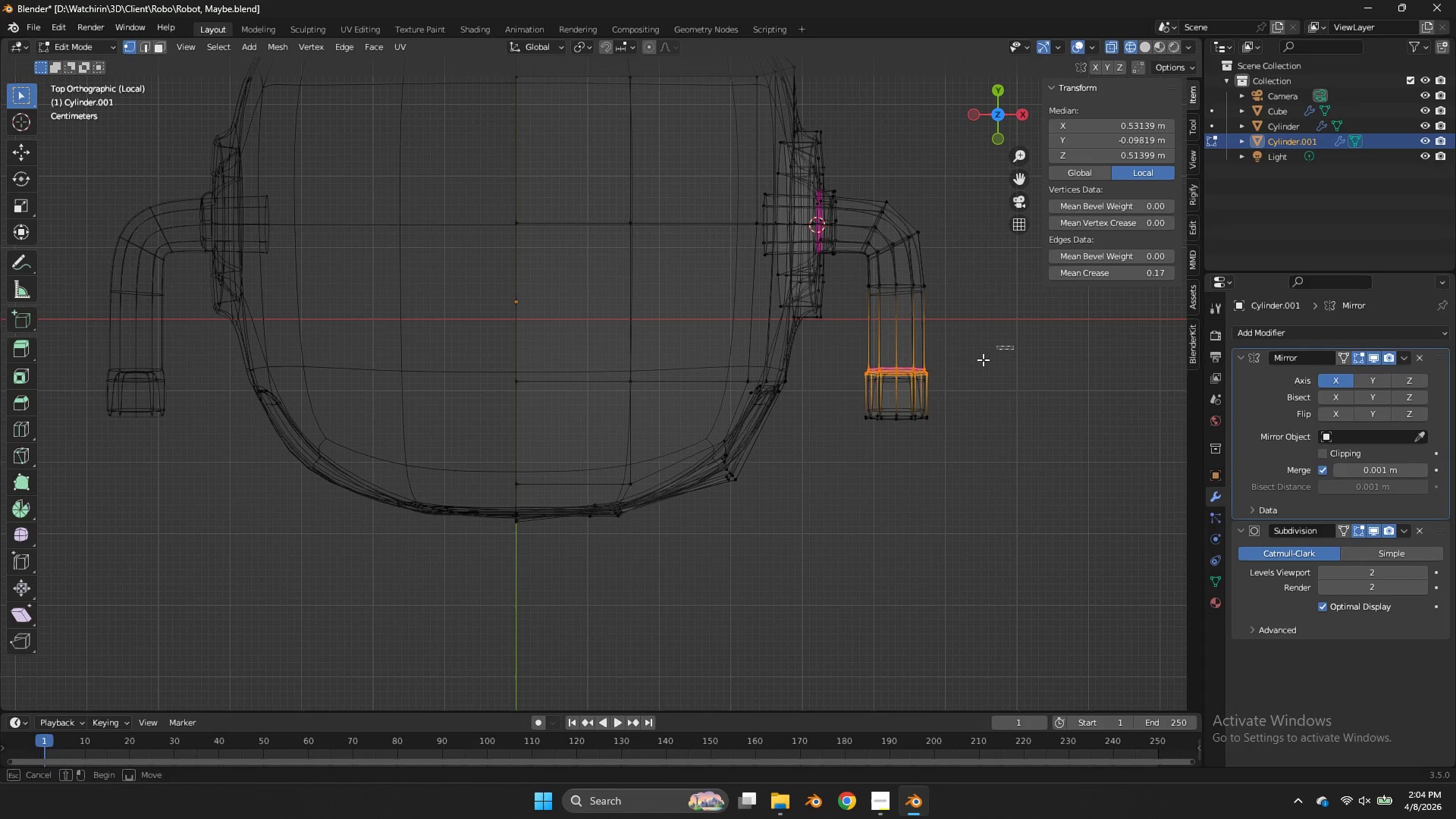 
left_click_drag(start_coordinate=[1013, 346], to_coordinate=[830, 461])
 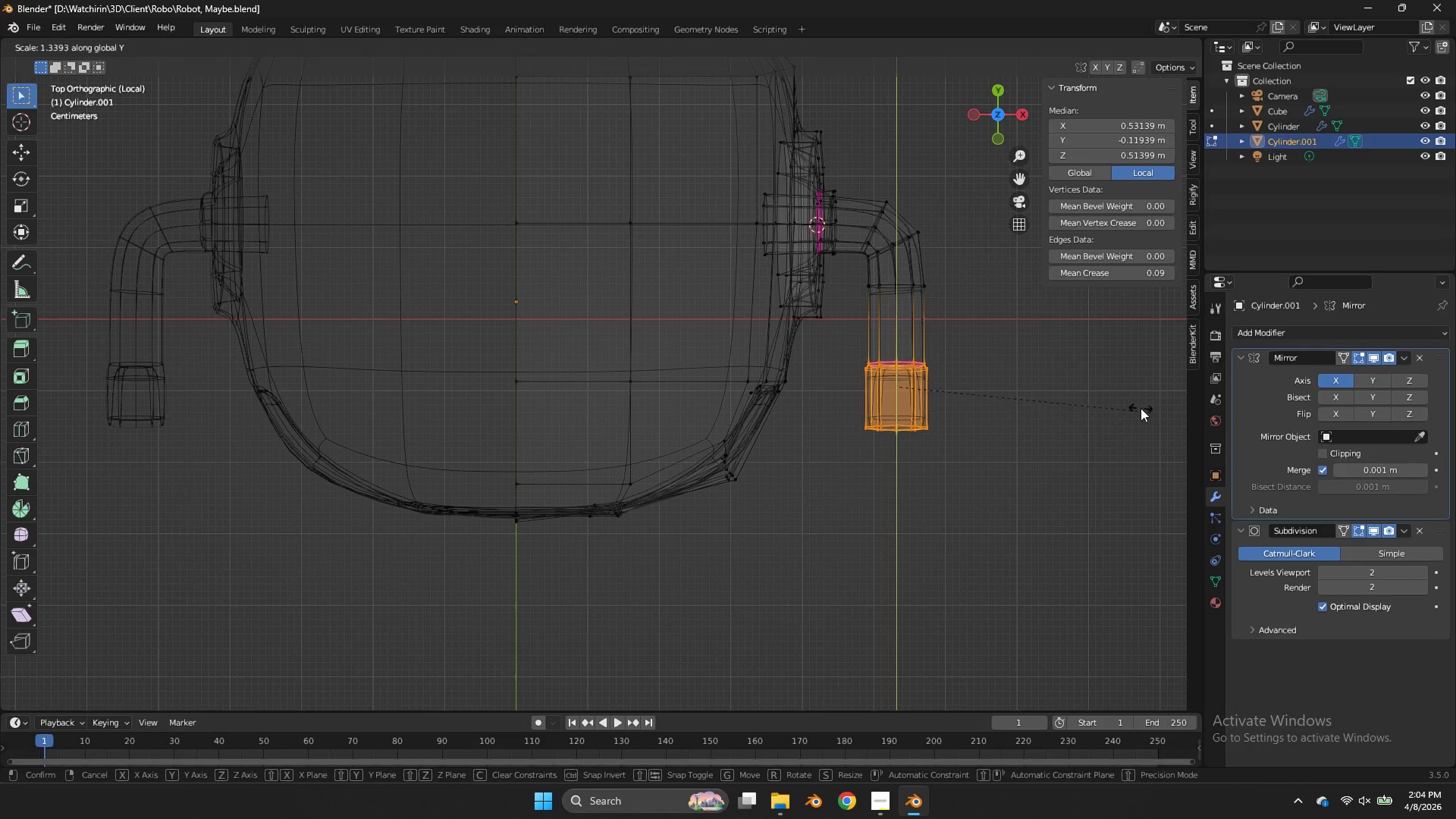 
left_click([1175, 382])
 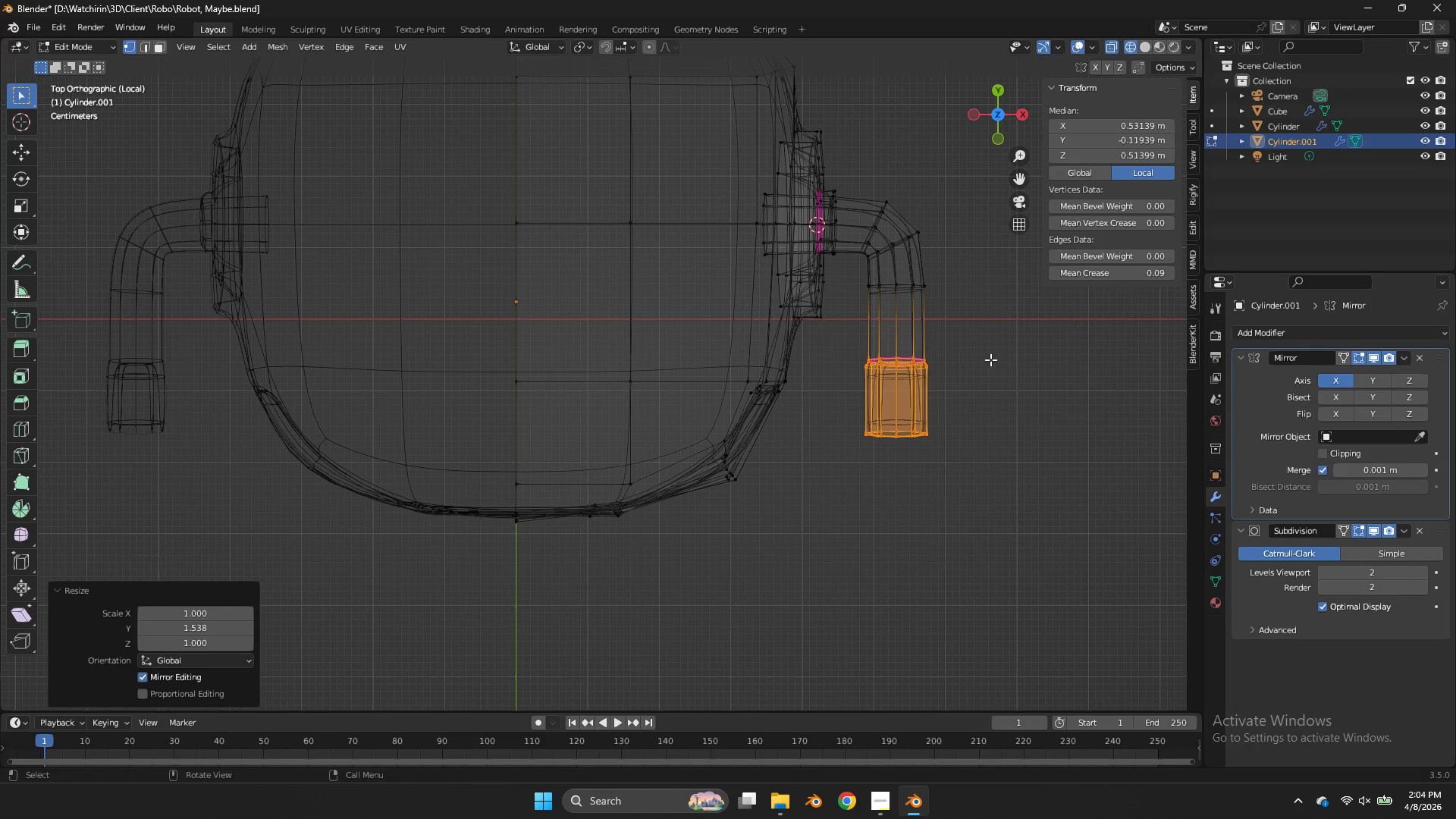 
key(S)
 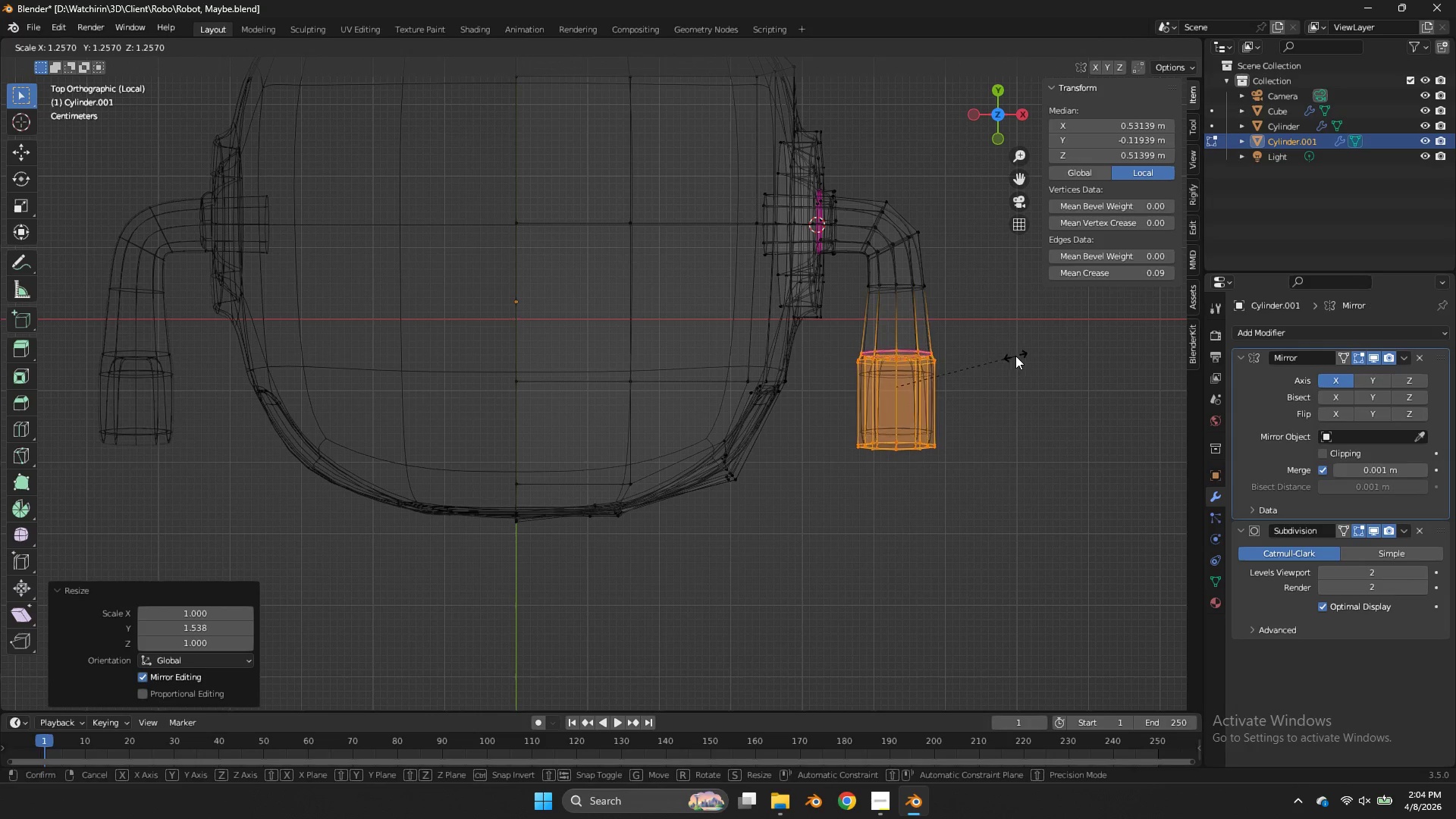 
right_click([1015, 356])
 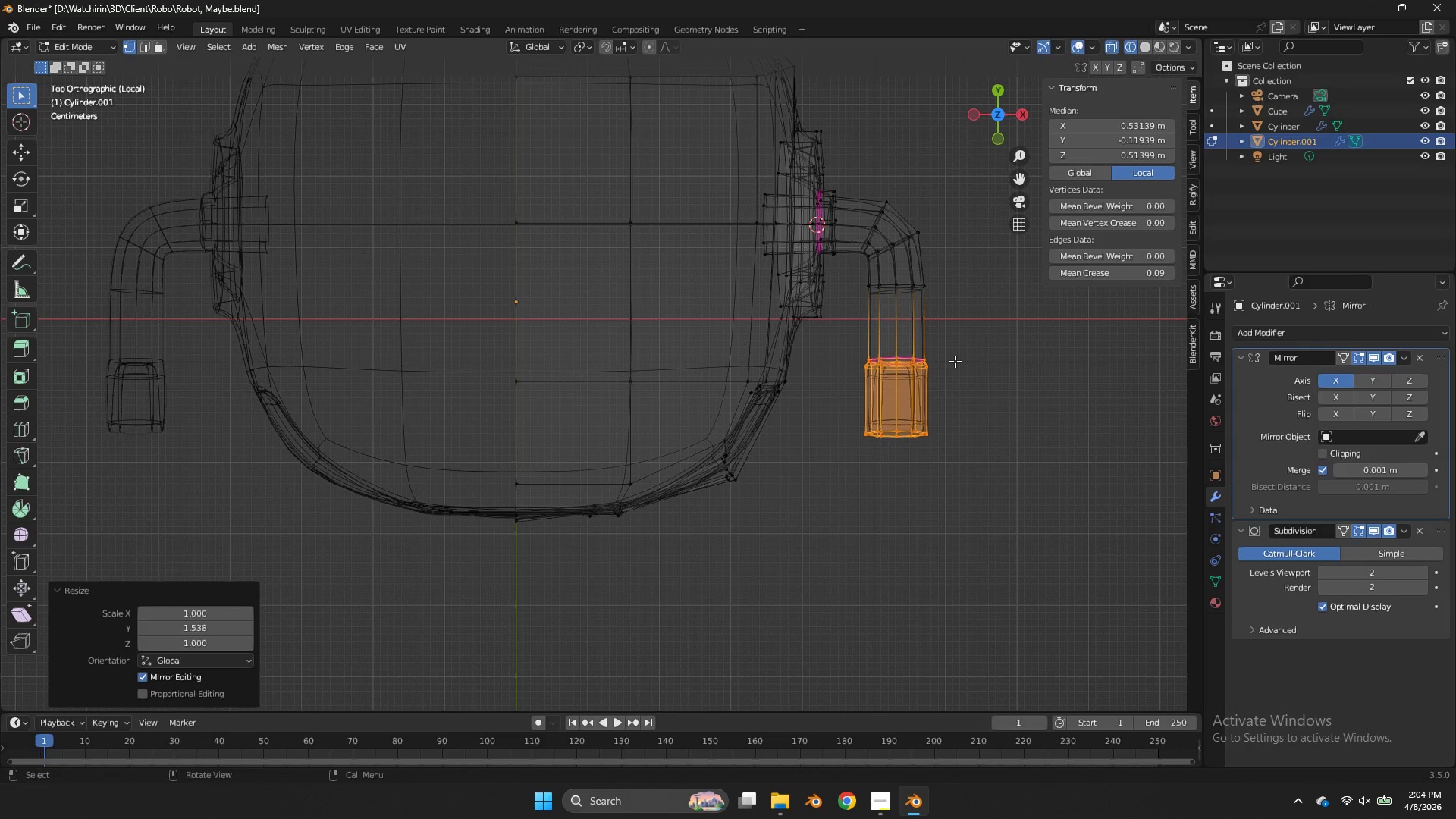 
hold_key(key=AltLeft, duration=0.44)
left_click([977, 366])
 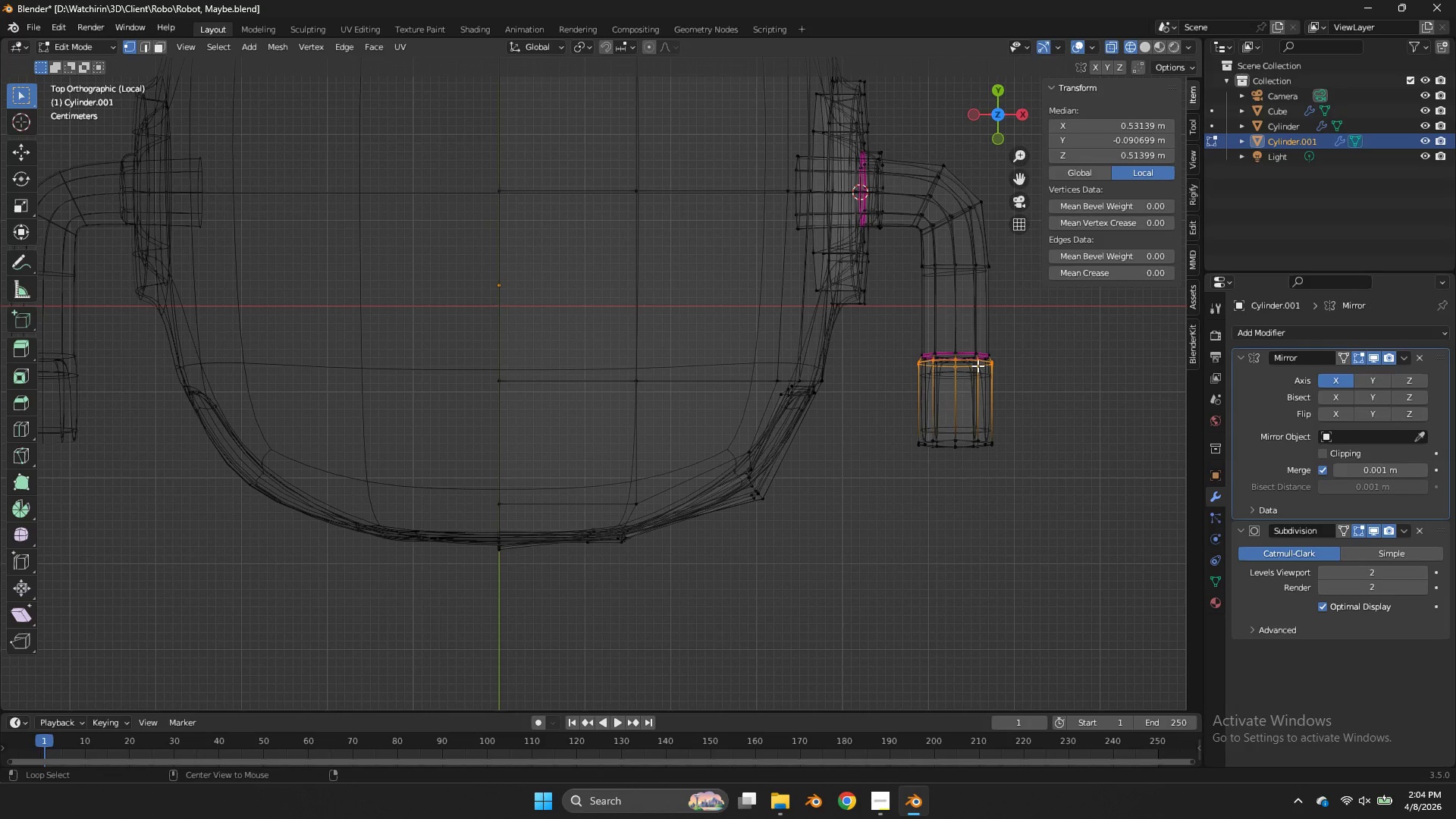 
scroll: coordinate [955, 361], scroll_direction: up, amount: 1.0
 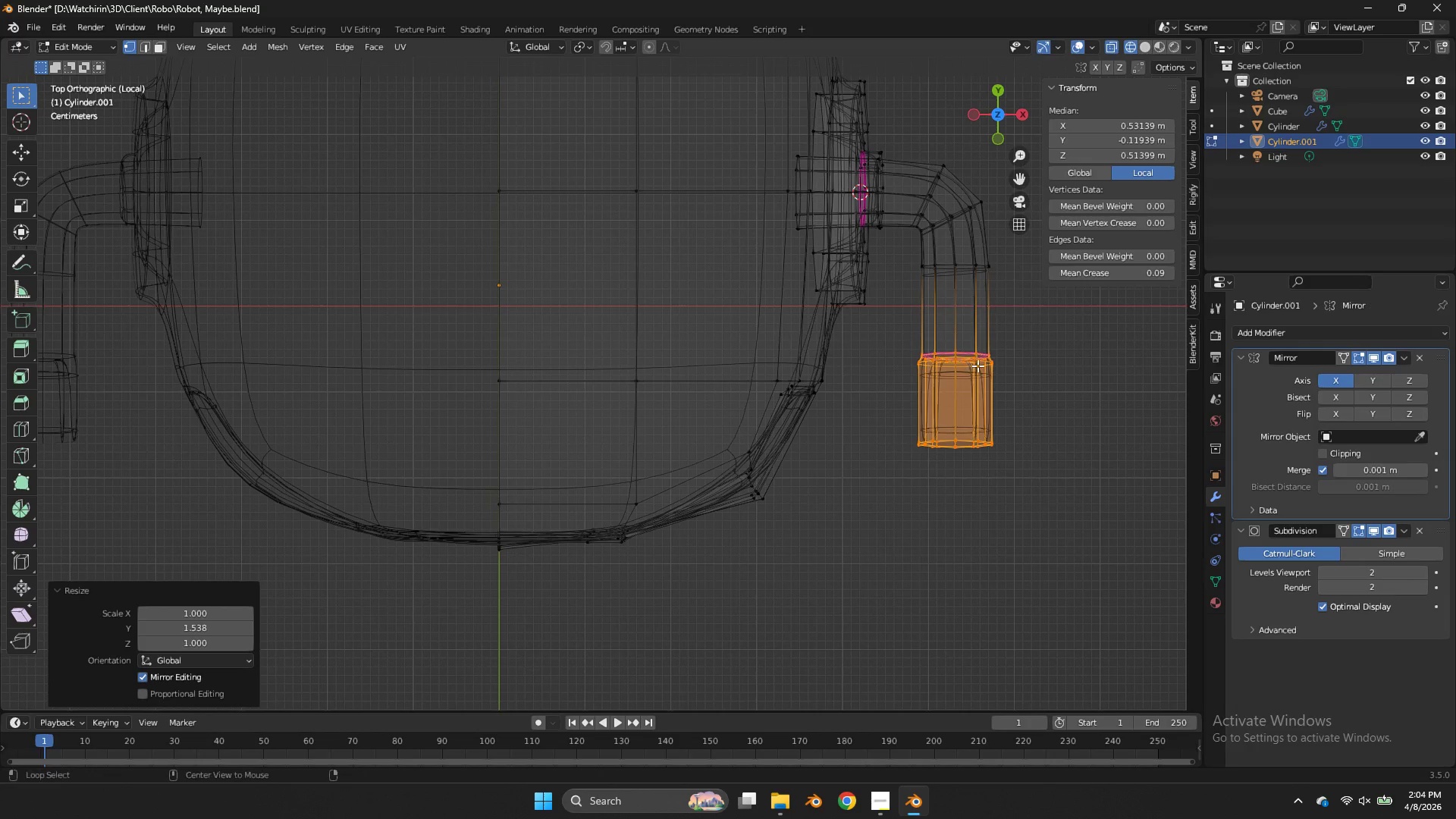 
key(Z)
 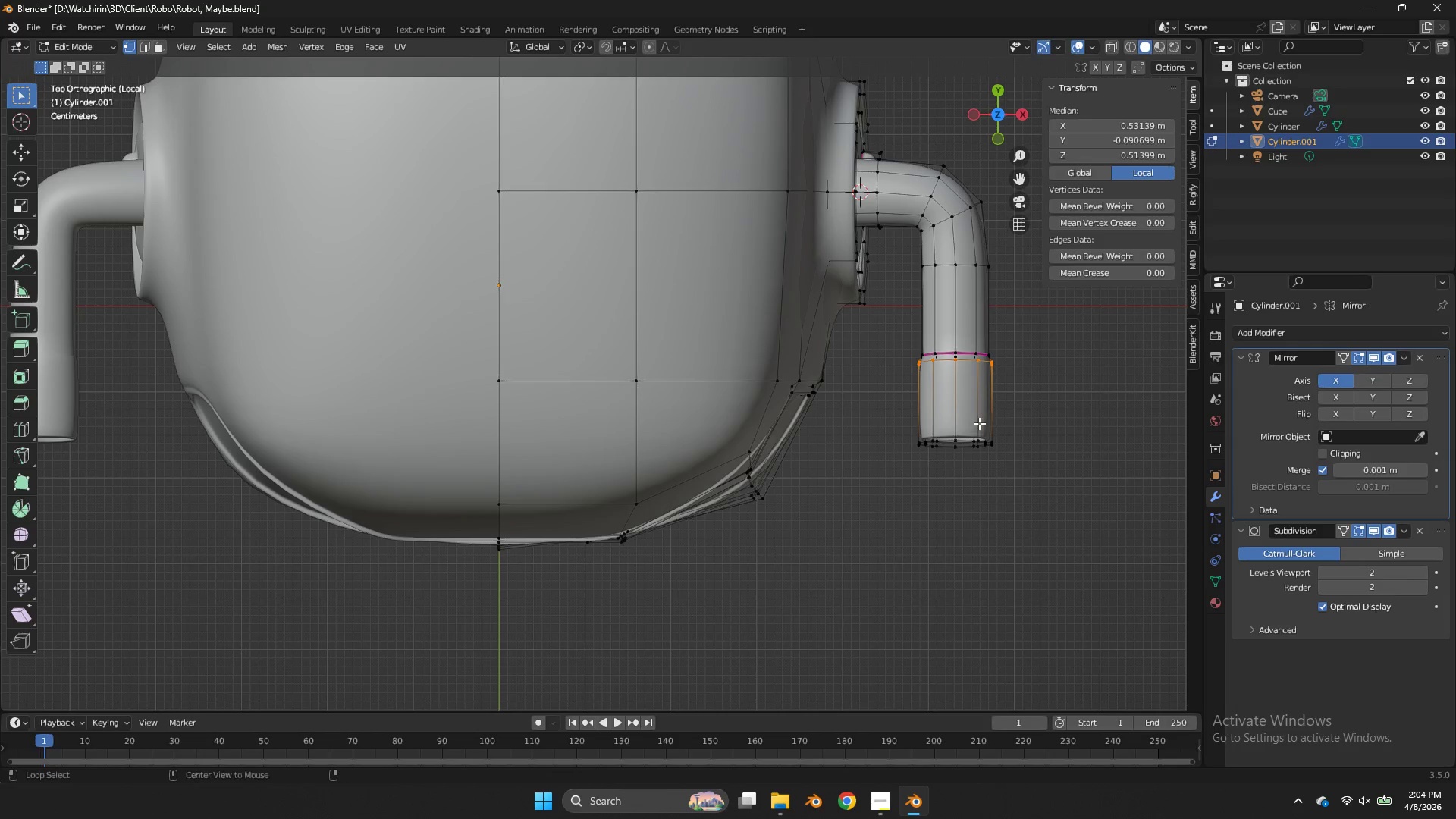 
hold_key(key=AltLeft, duration=0.41)
 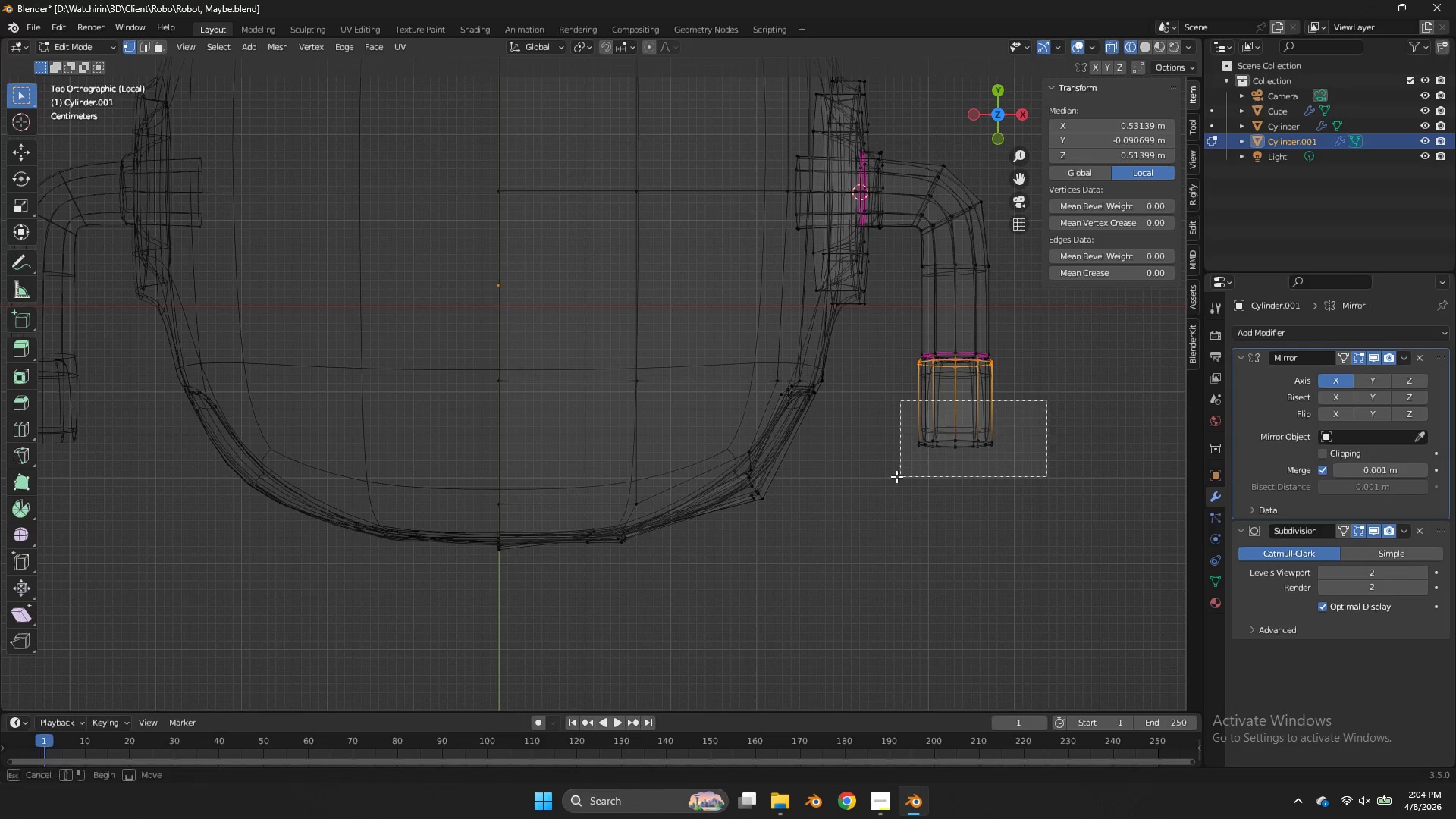 
hold_key(key=ShiftLeft, duration=0.39)
 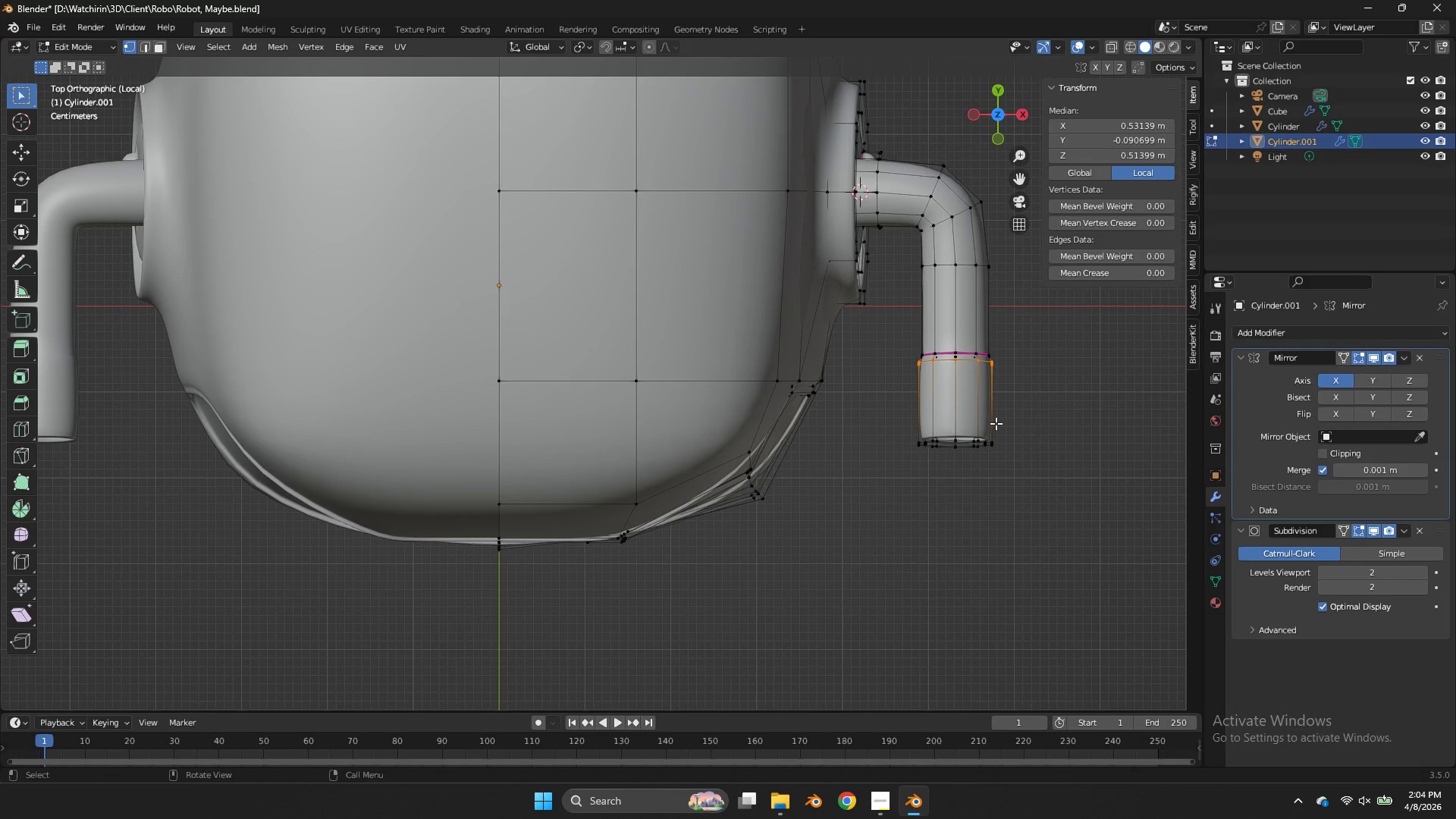 
key(Z)
 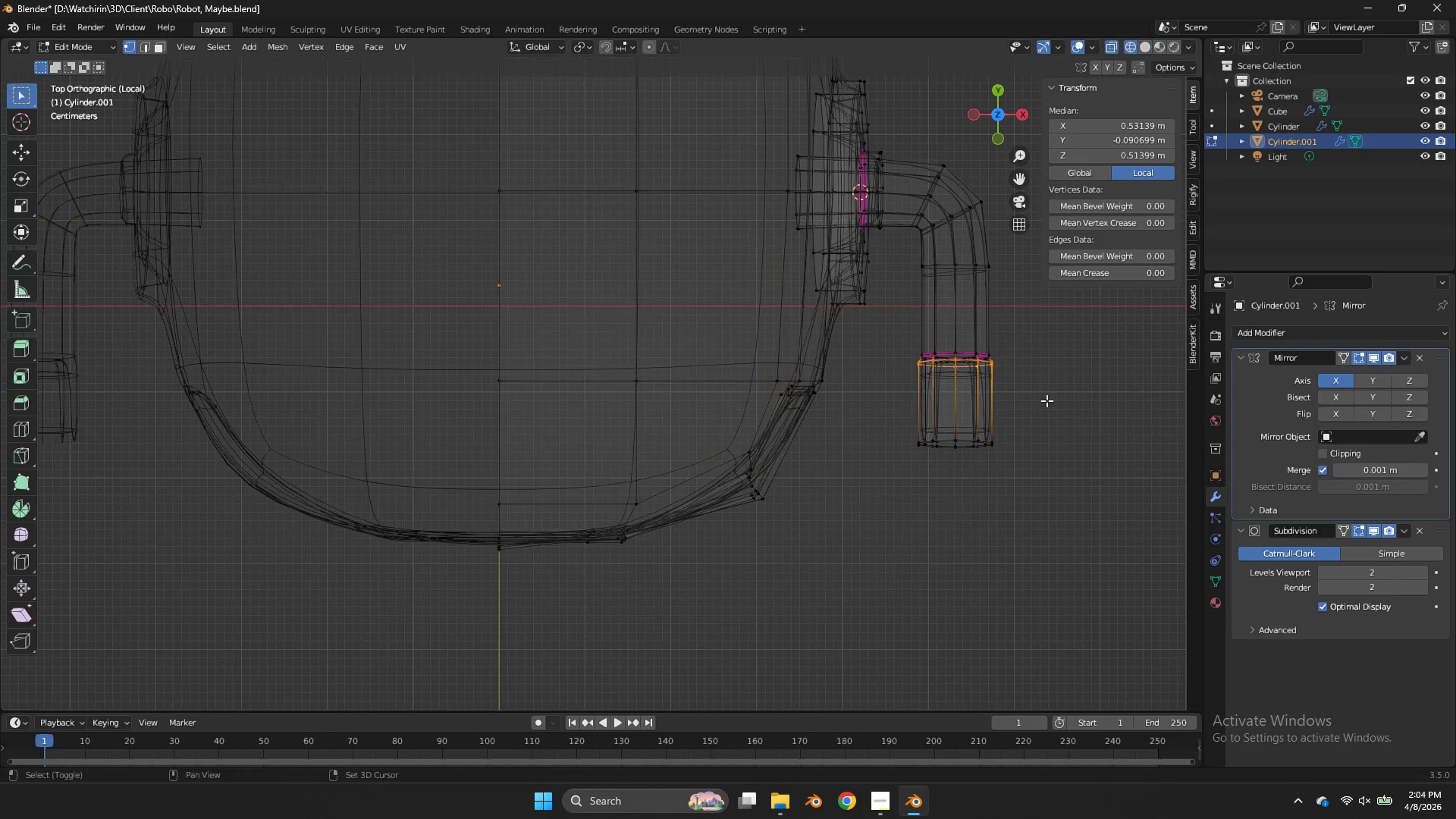 
hold_key(key=ShiftLeft, duration=2.52)
left_click_drag(start_coordinate=[1046, 400], to_coordinate=[896, 476])
 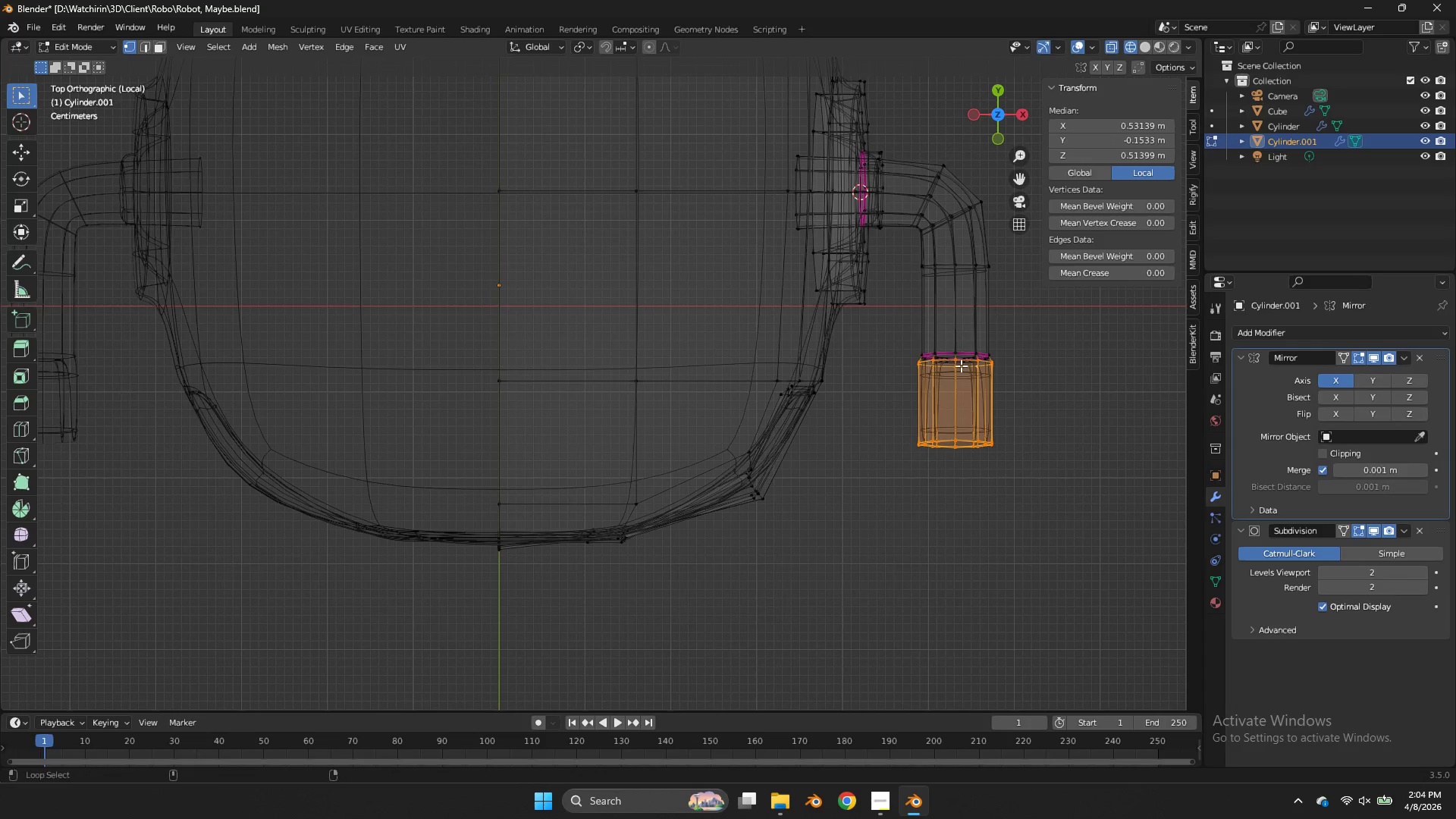 
hold_key(key=AltLeft, duration=1.64)
left_click([962, 359])
 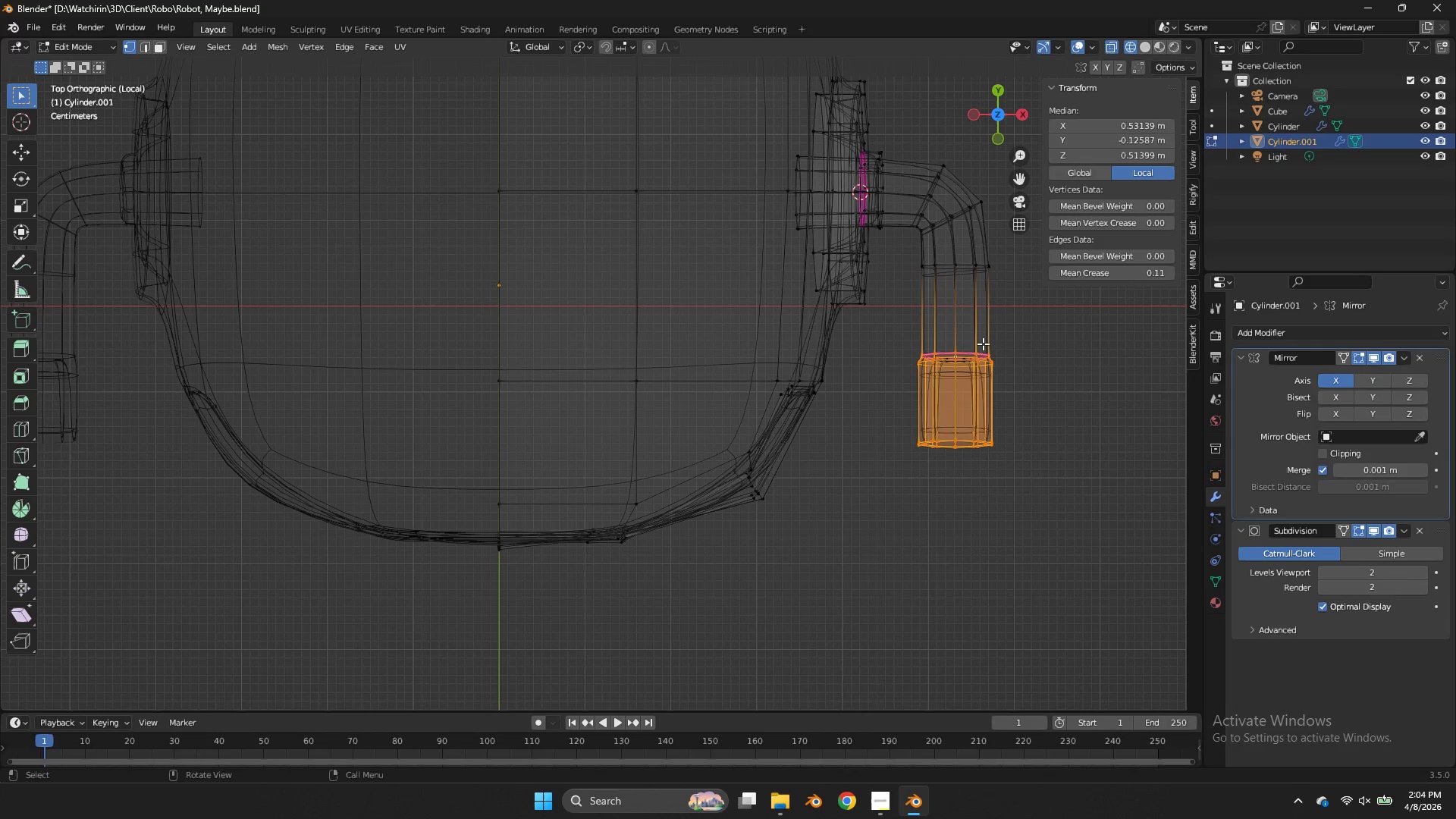 
hold_key(key=ShiftLeft, duration=0.61)
hold_key(key=AltLeft, duration=0.61)
left_click([967, 351])
 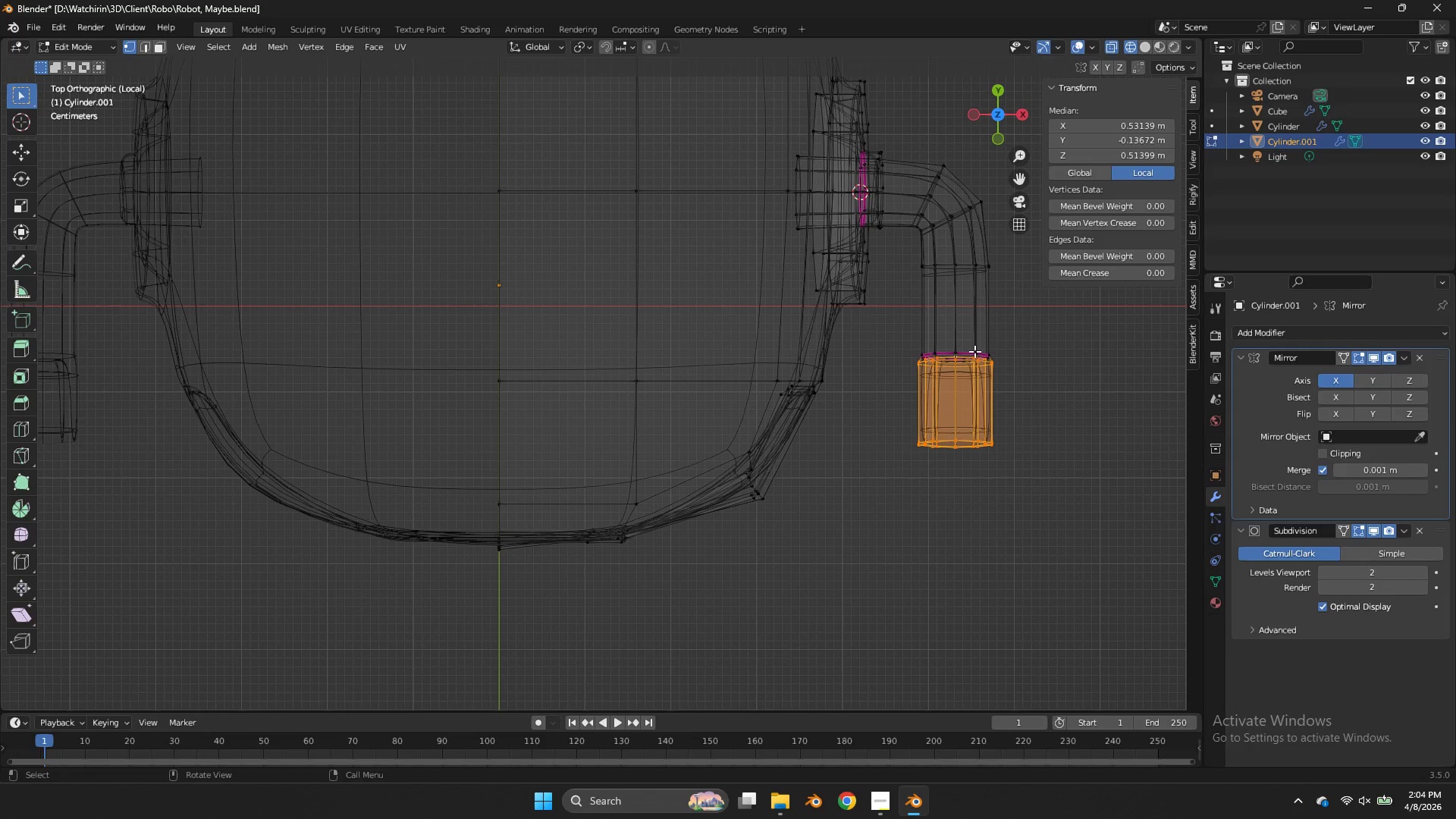 
type(zs)
 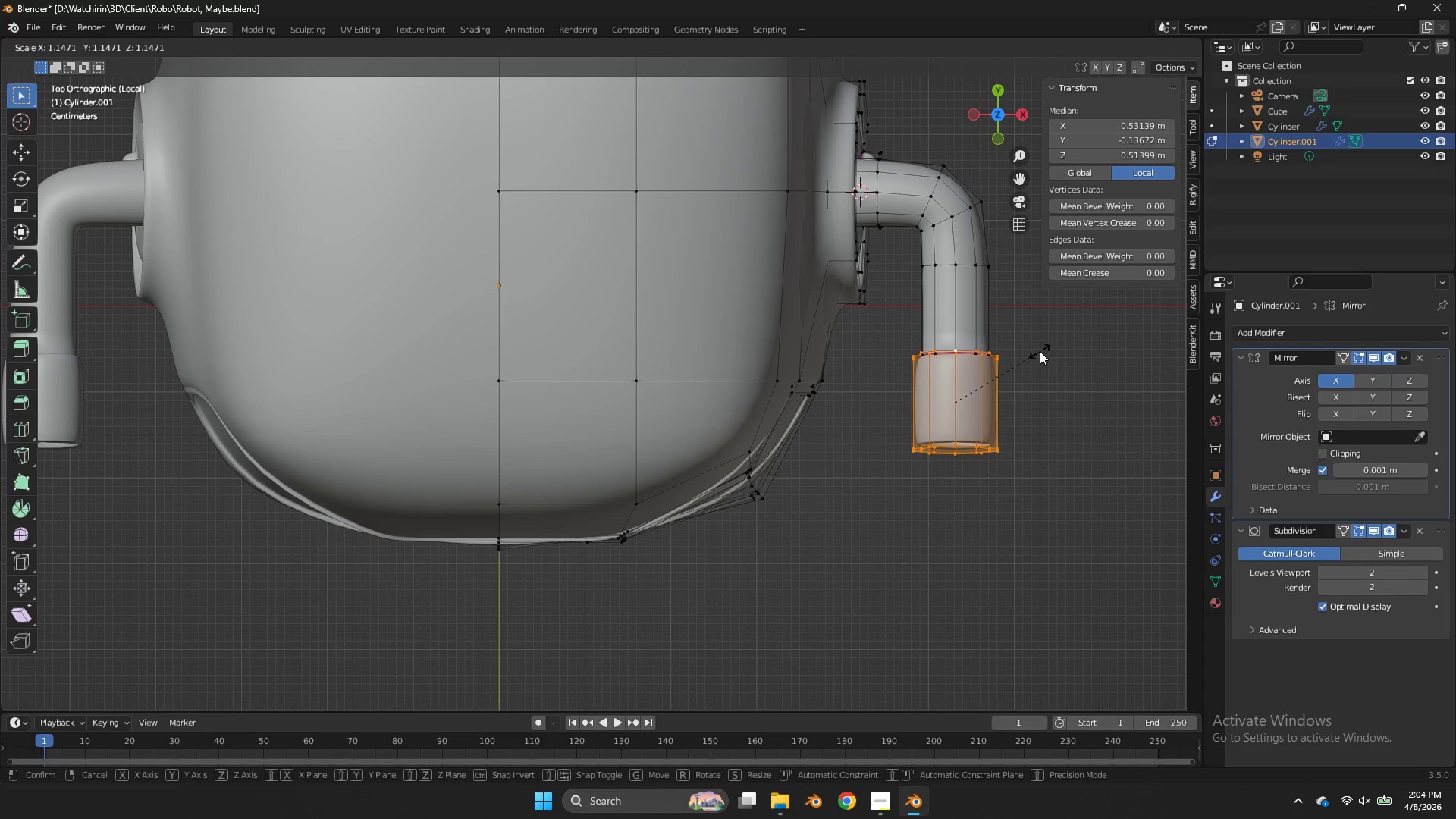 
left_click([1040, 351])
 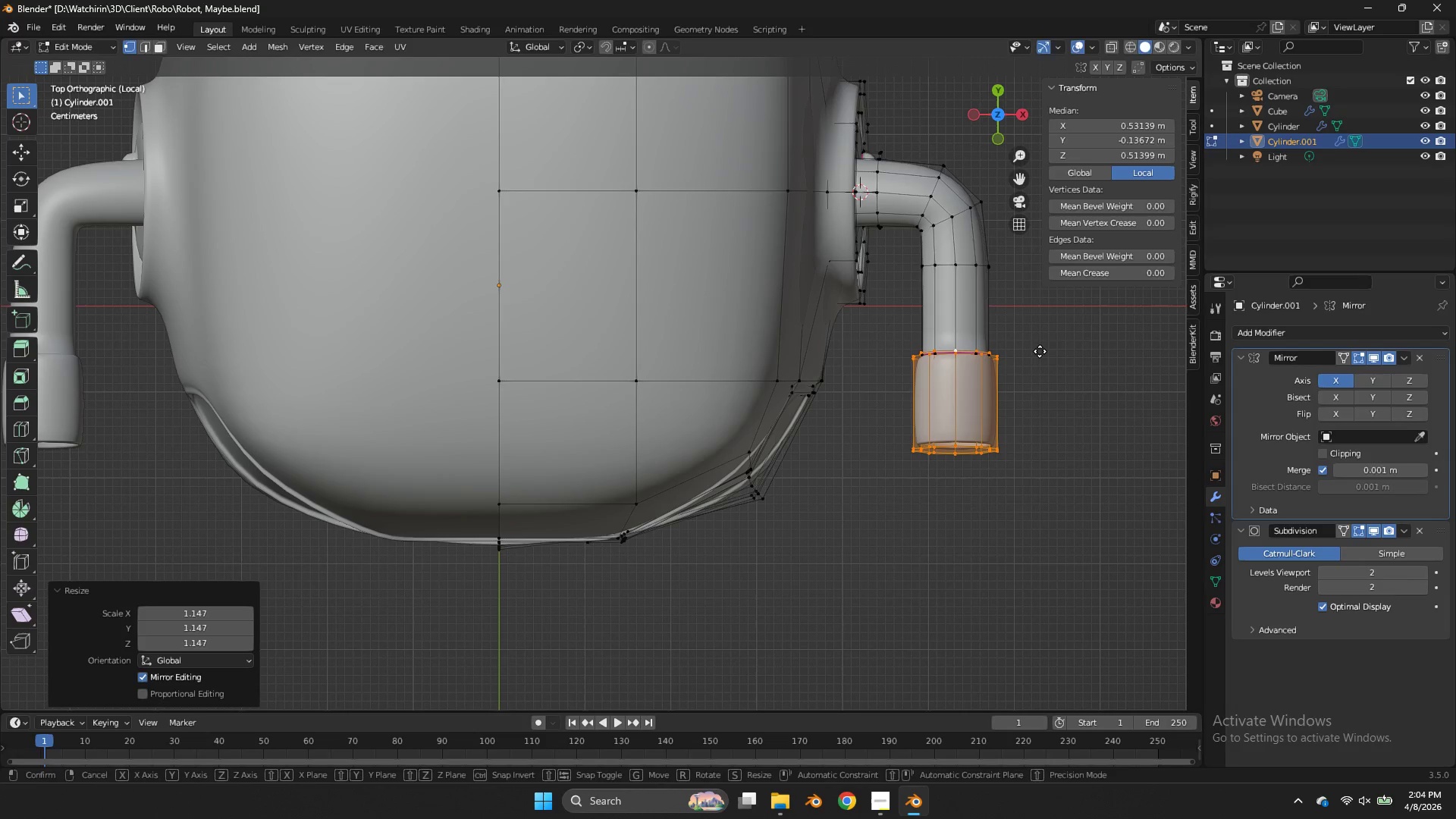 
type(gy)
 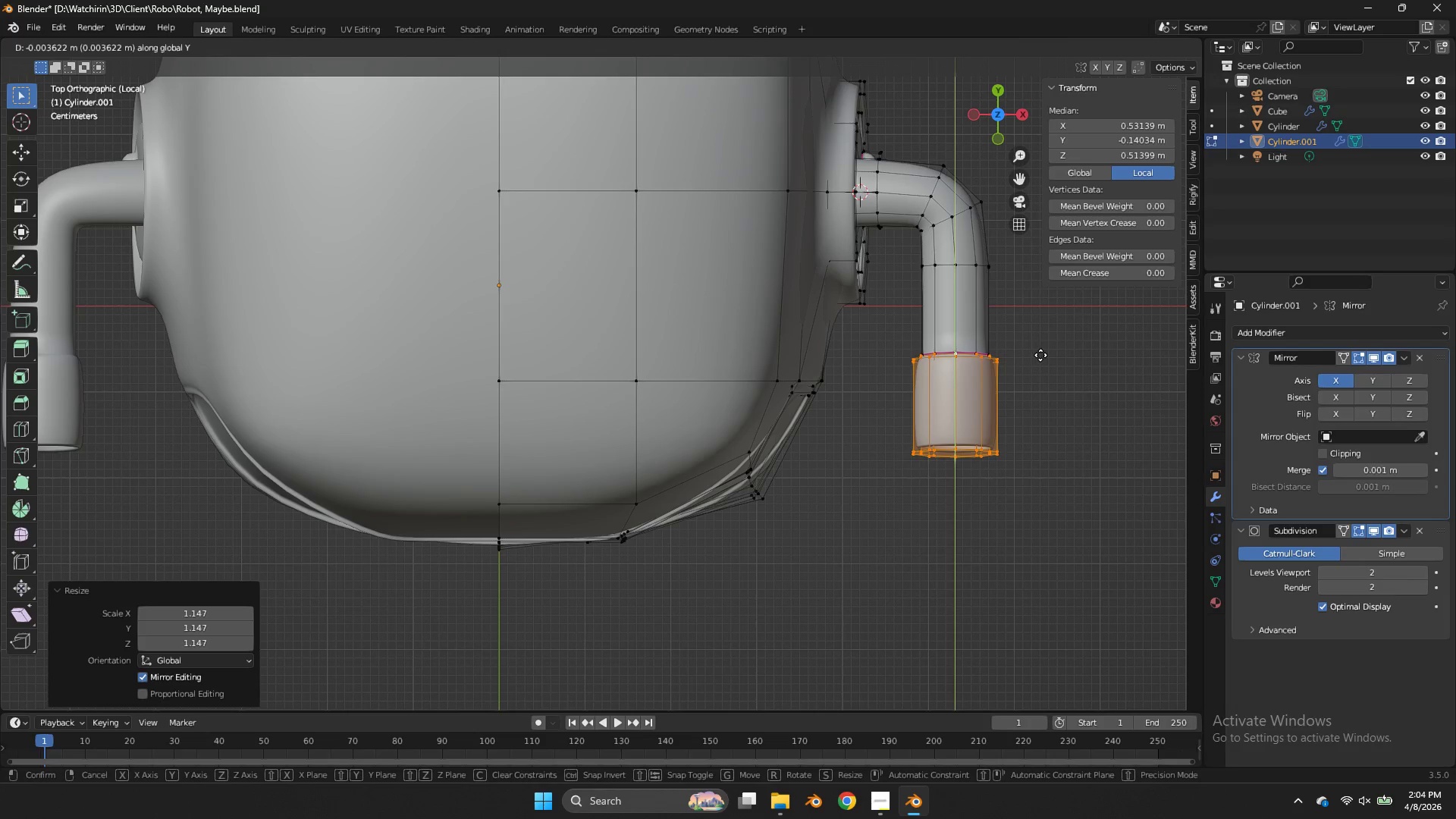 
hold_key(key=ShiftLeft, duration=0.5)
left_click([1040, 365])
 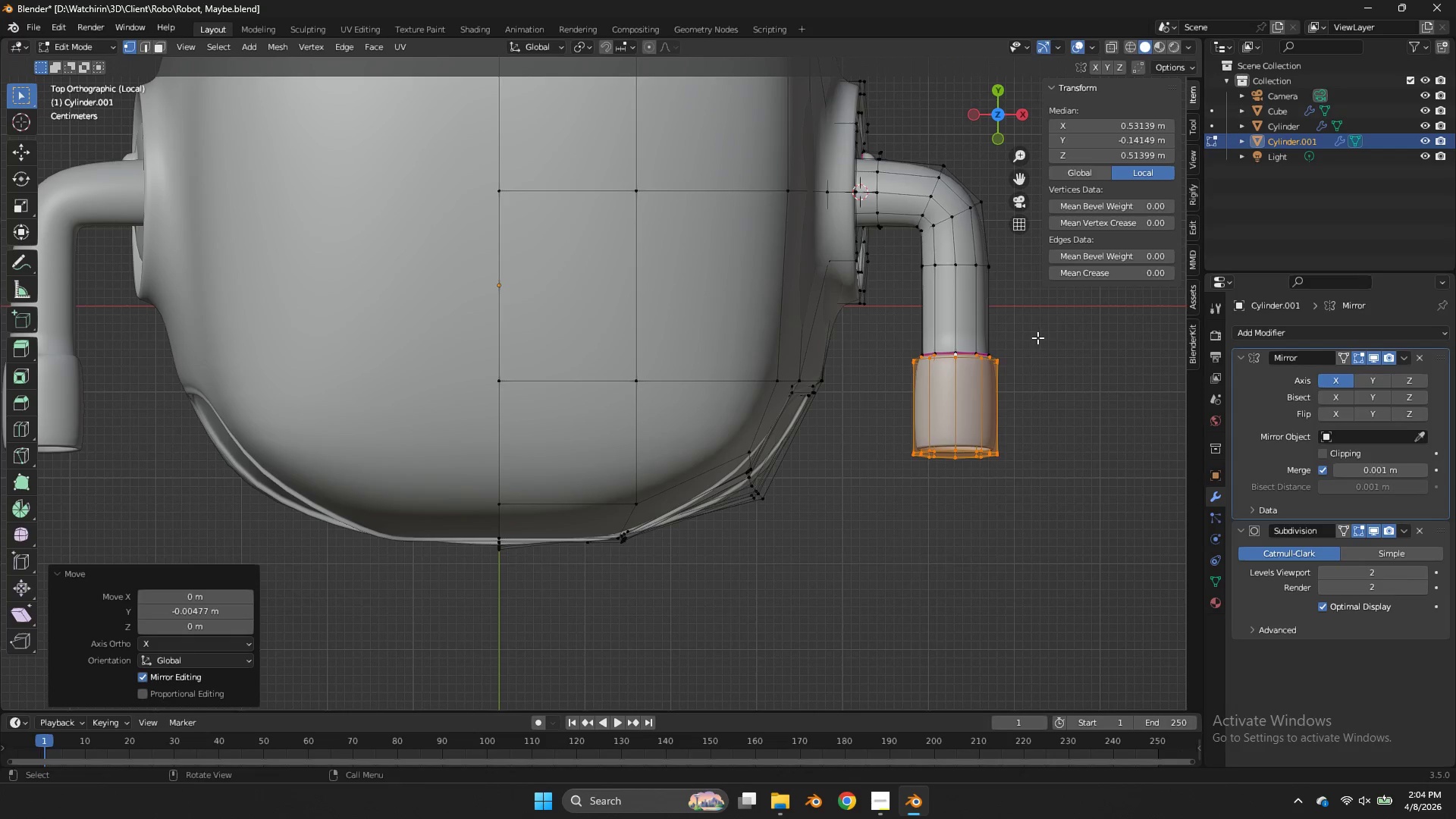 
key(Z)
 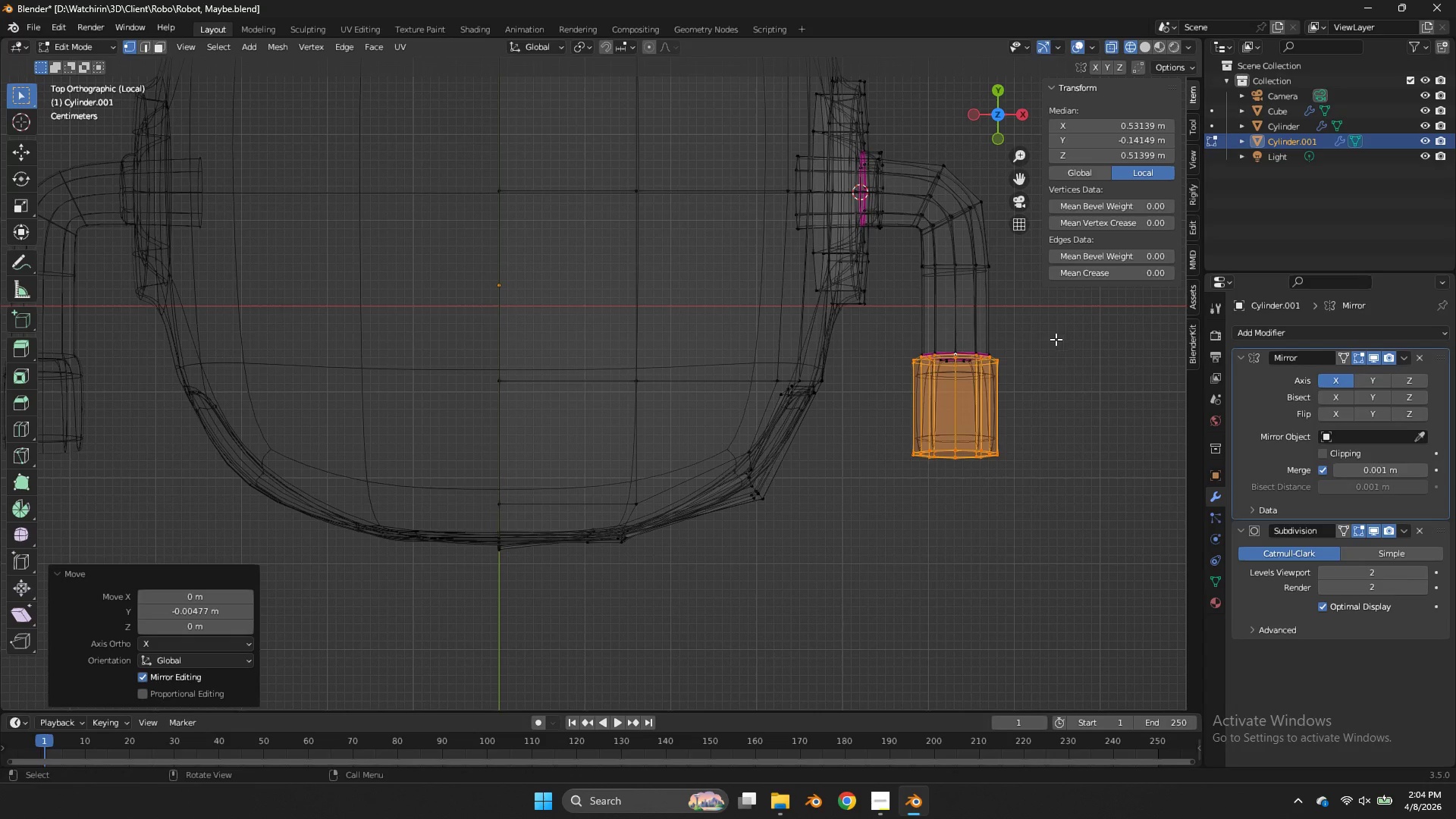 
left_click_drag(start_coordinate=[1058, 337], to_coordinate=[887, 477])
 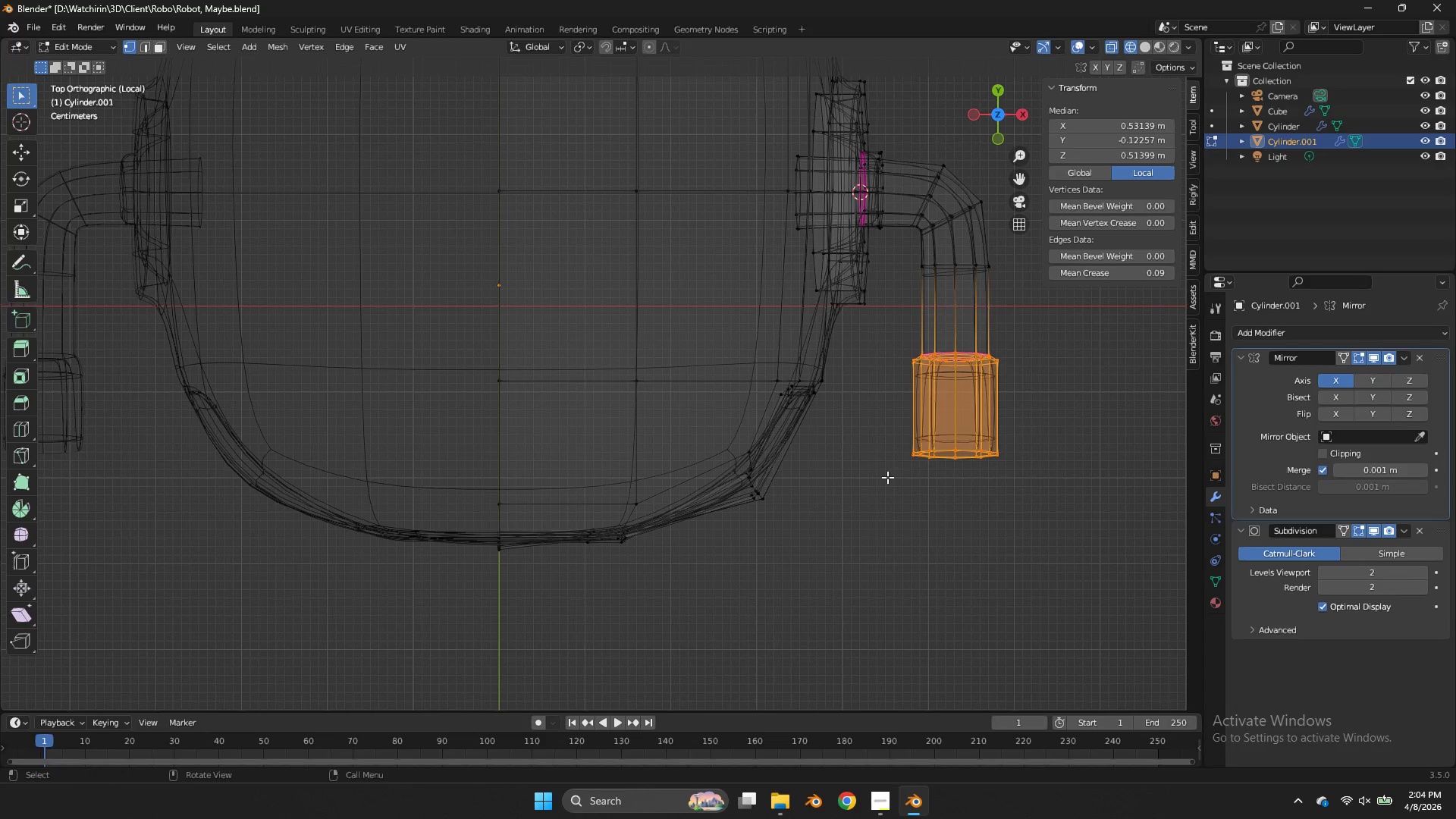 
type(gy)
 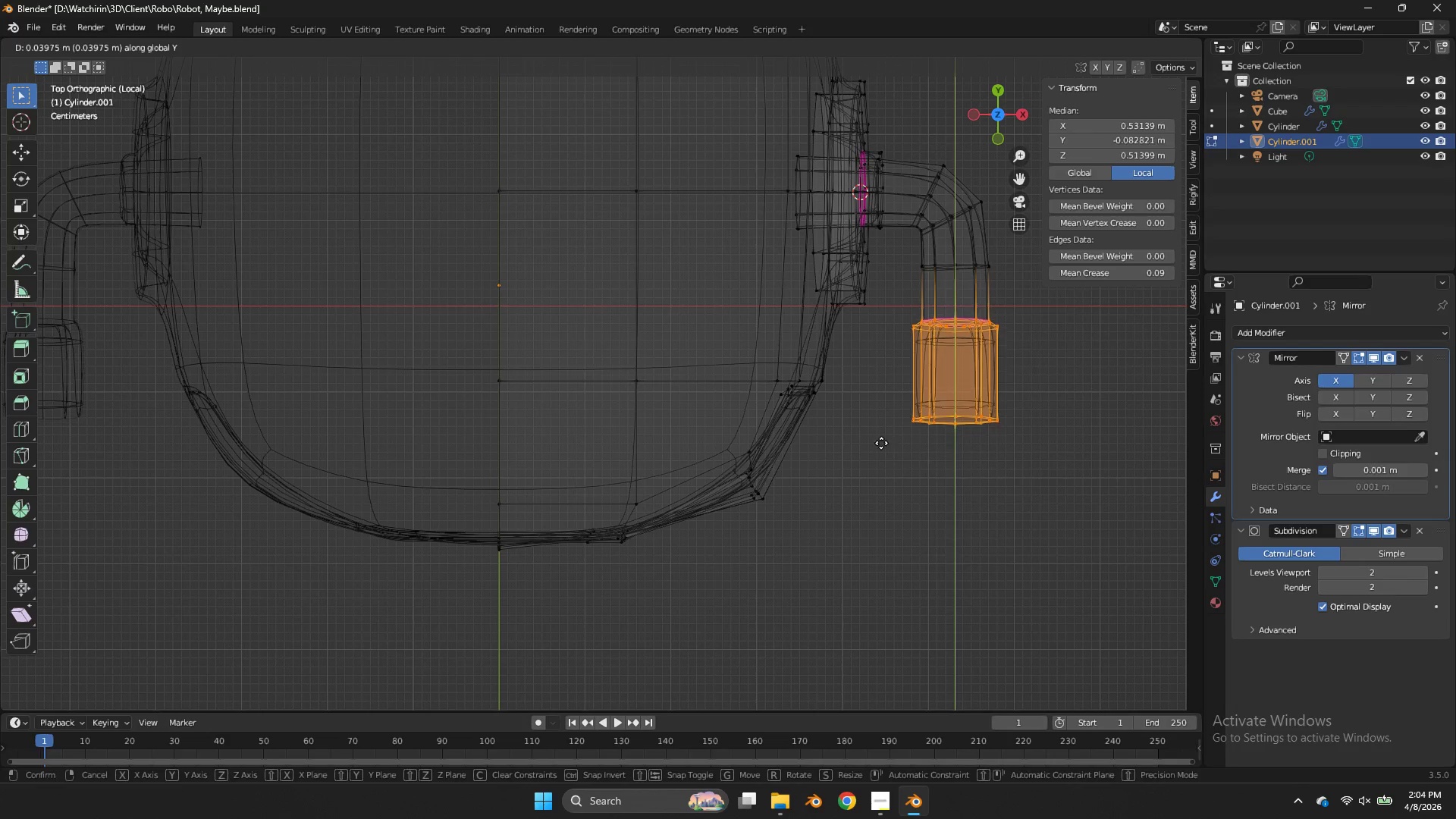 
left_click([881, 443])
 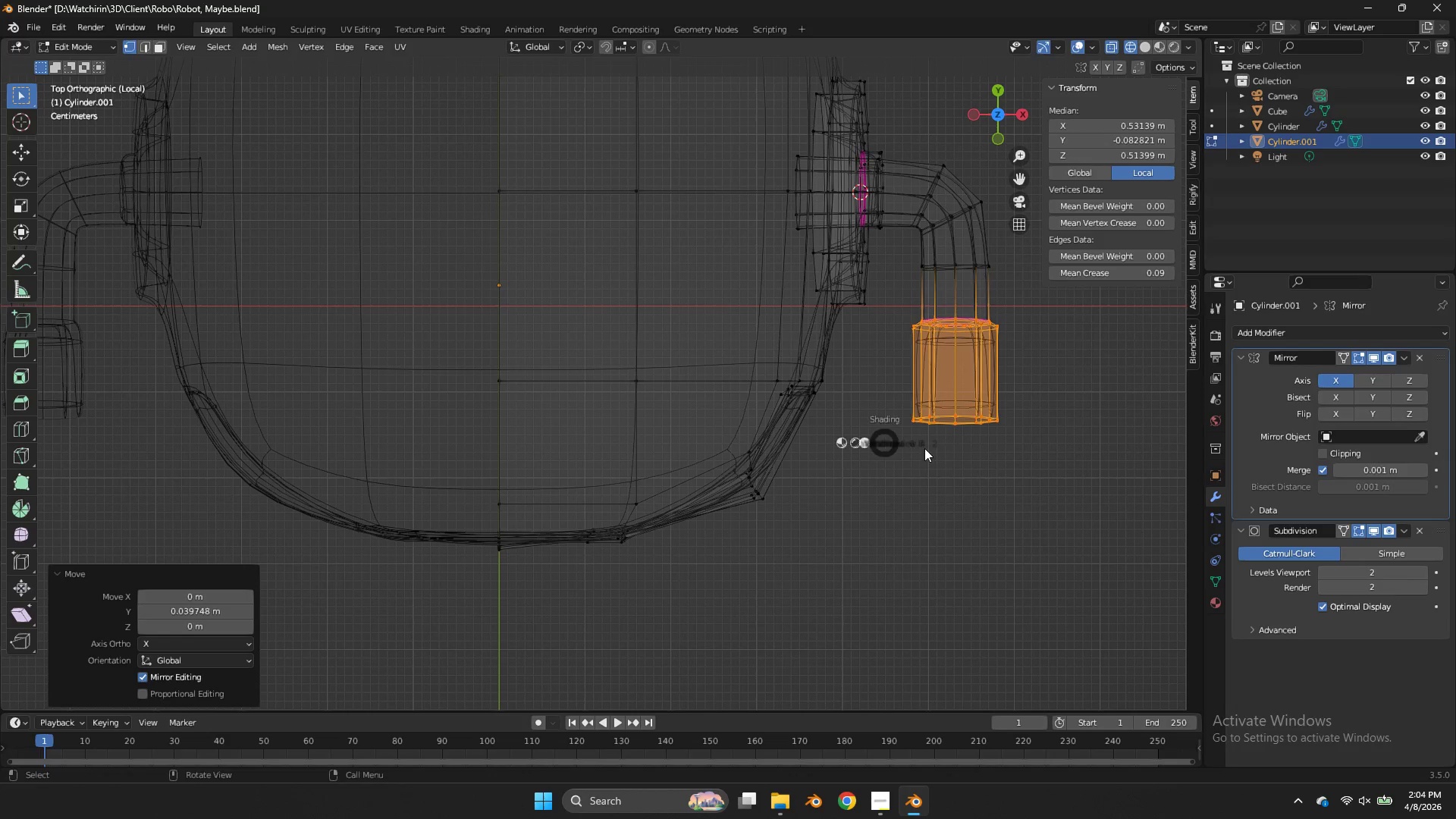 
key(Z)
 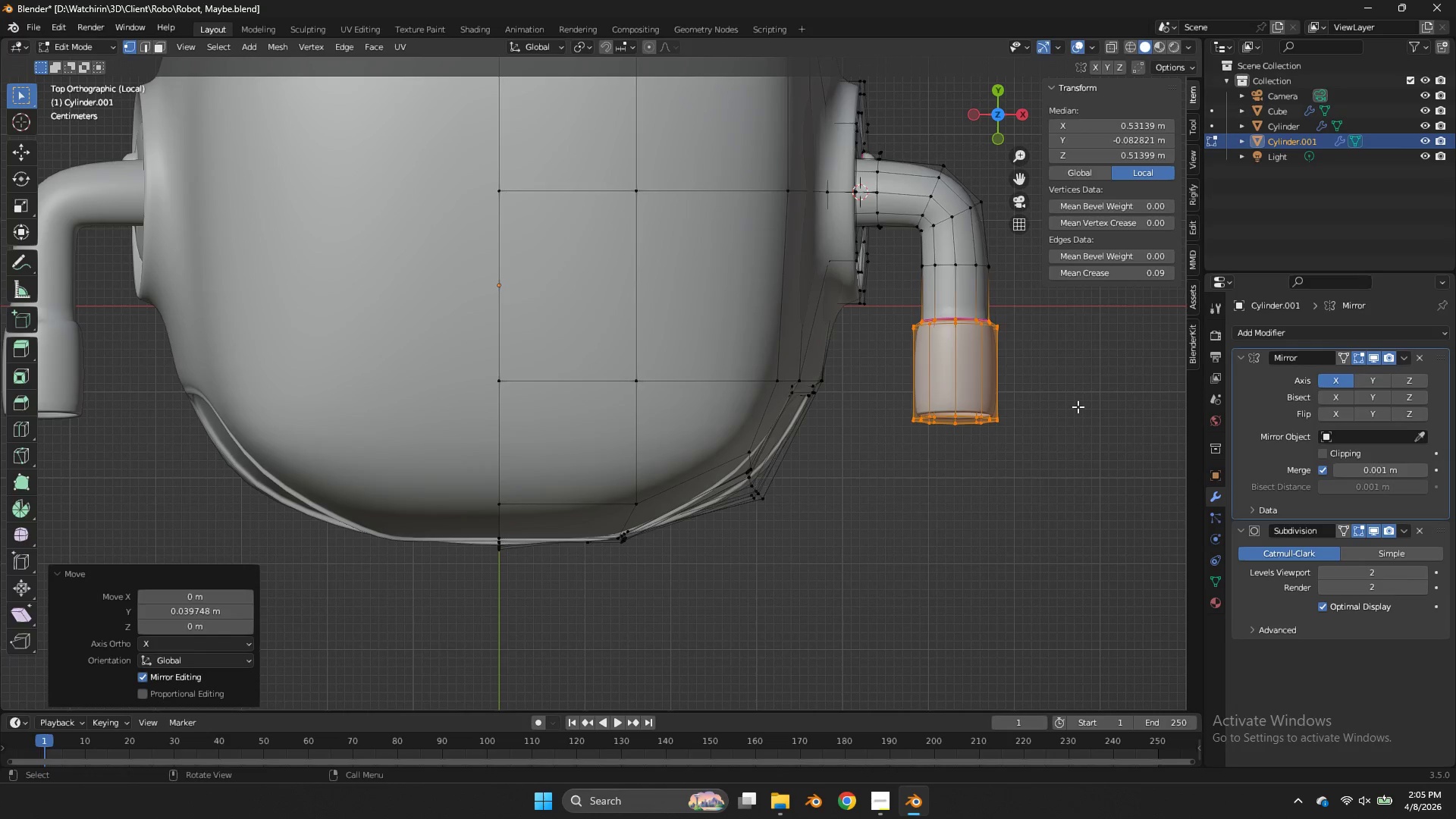 
key(Tab)
 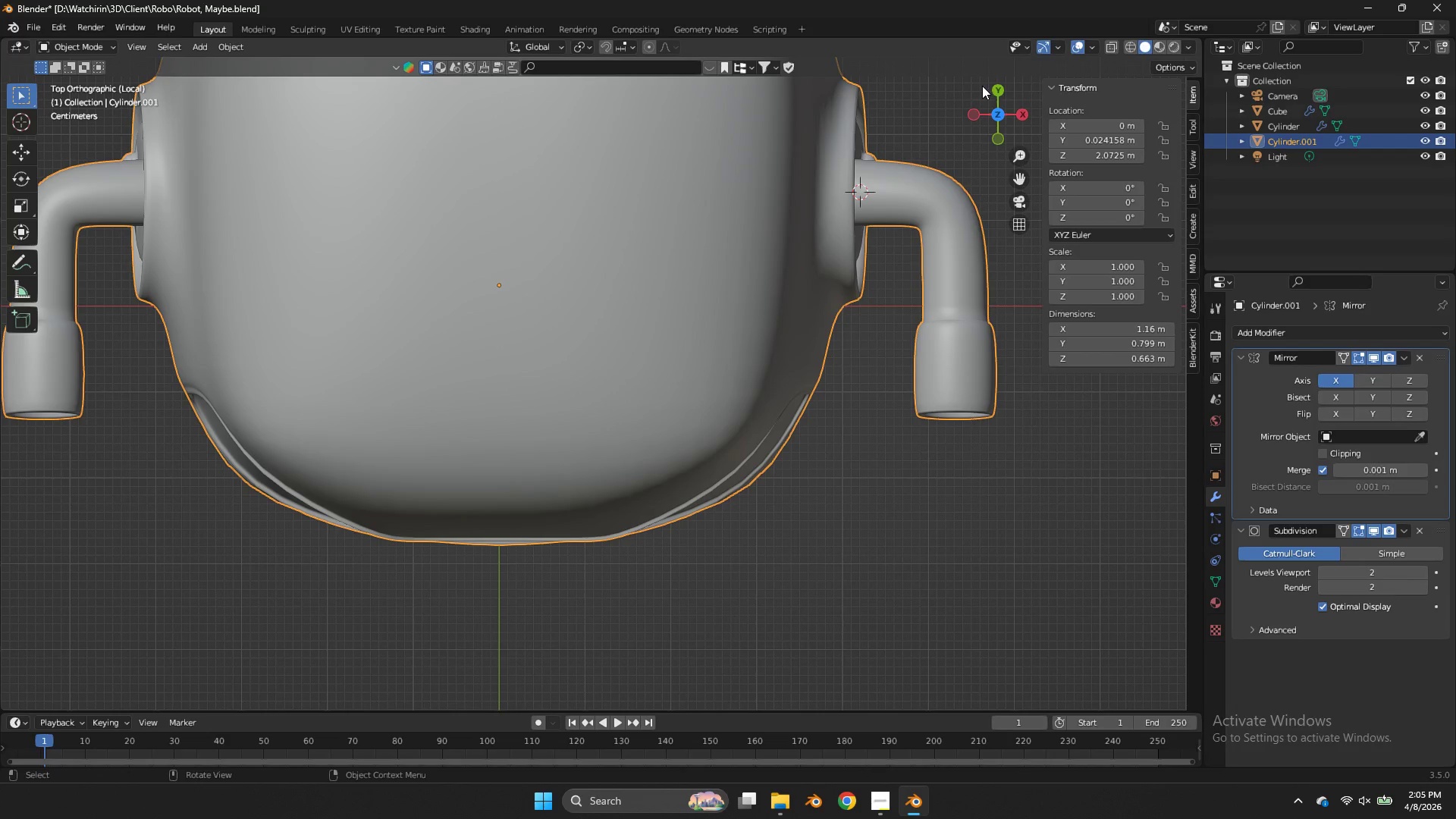 
left_click_drag(start_coordinate=[994, 84], to_coordinate=[903, 607])
 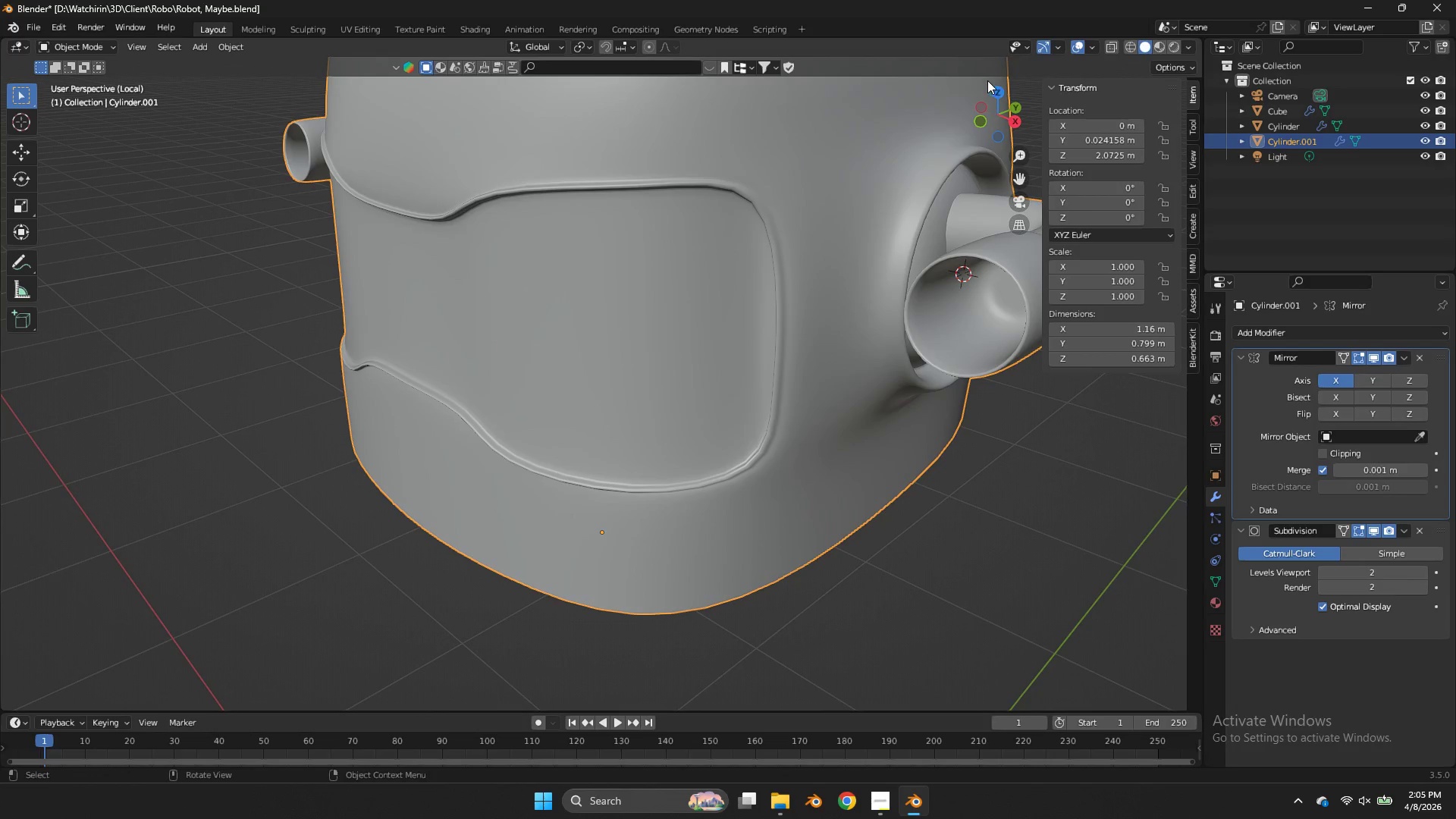 
left_click_drag(start_coordinate=[991, 81], to_coordinate=[982, 77])
 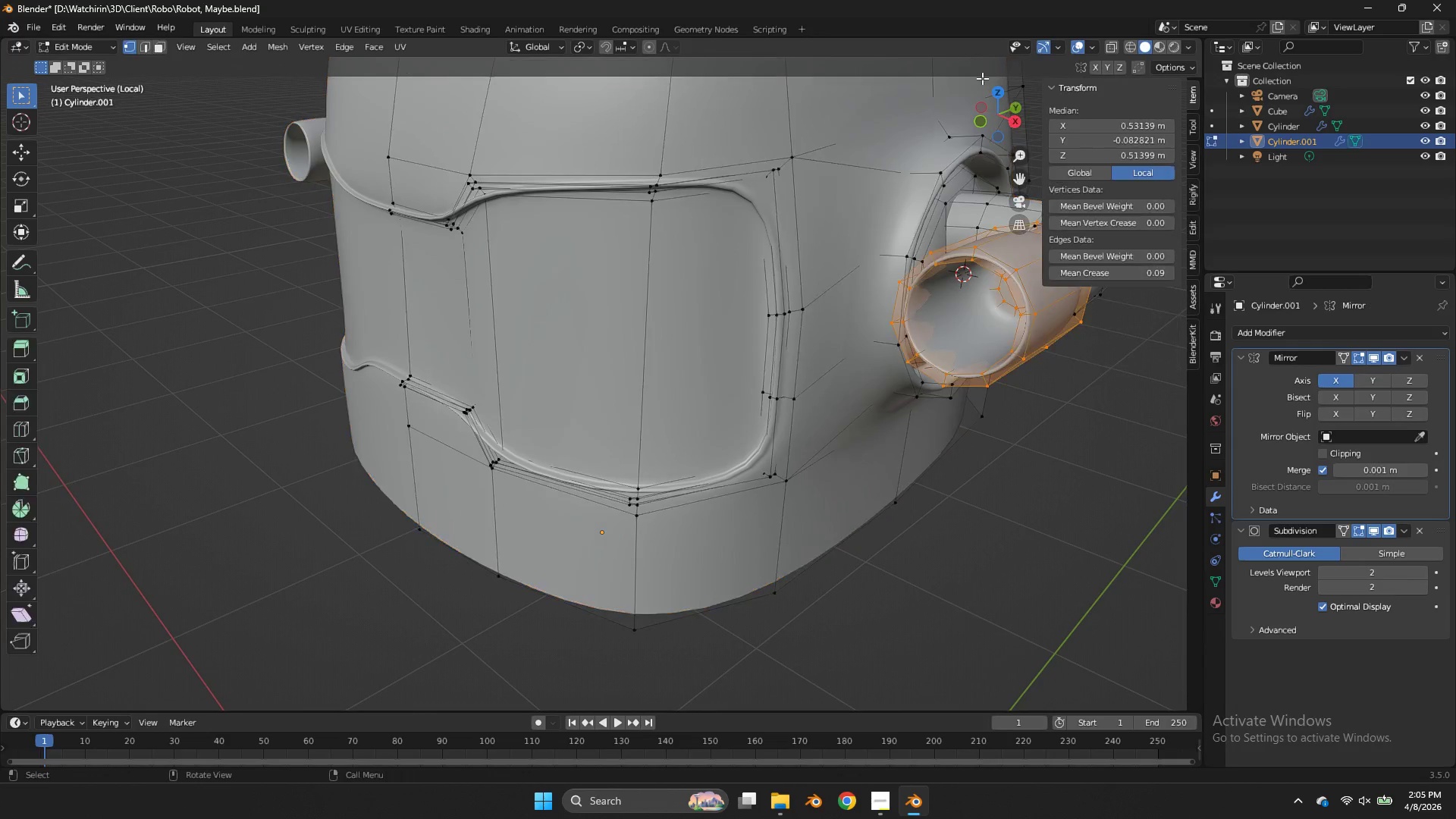 
key(Tab)
 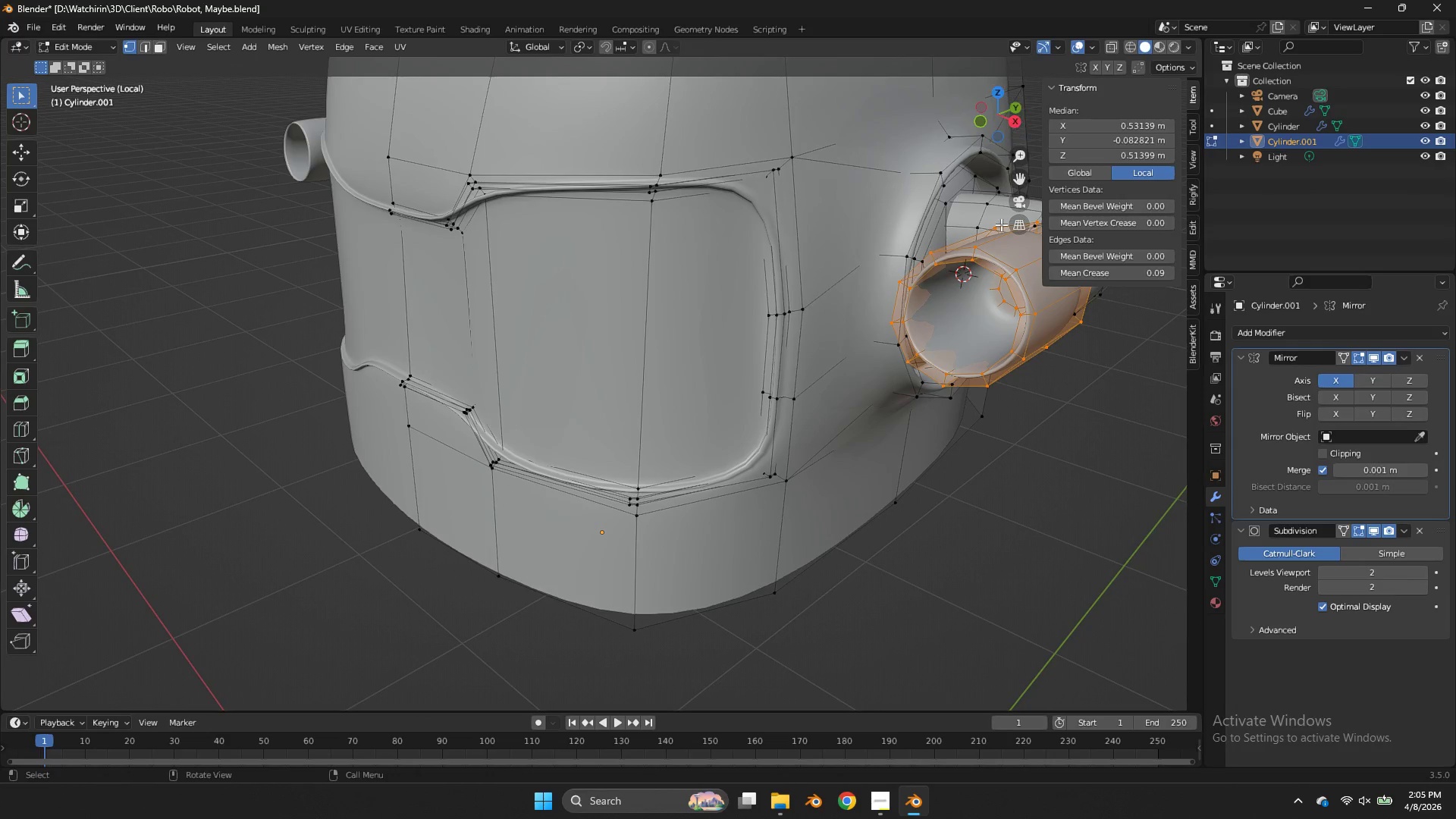 
hold_key(key=AltLeft, duration=0.86)
left_click([999, 293])
 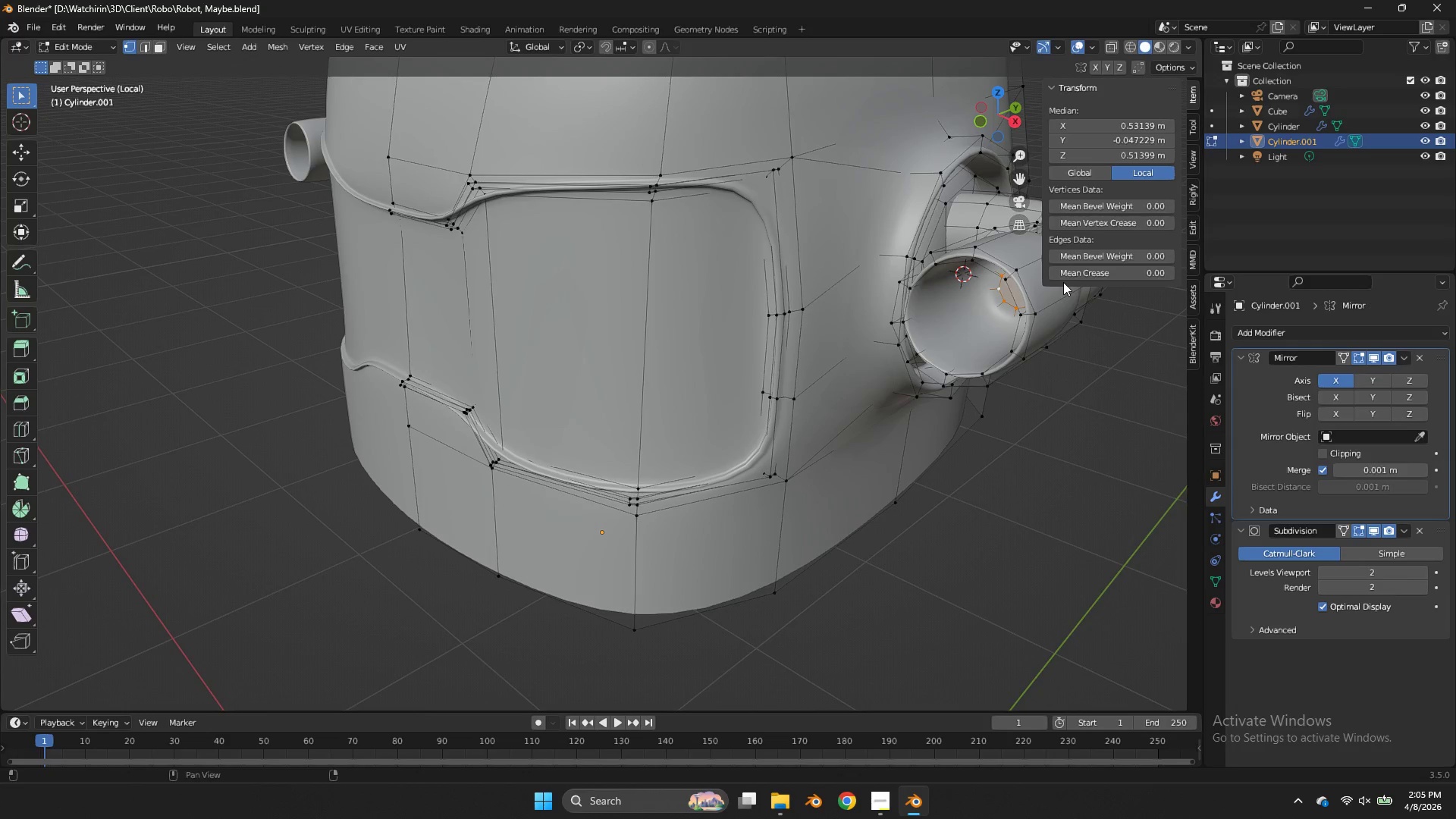 
type(SA)
 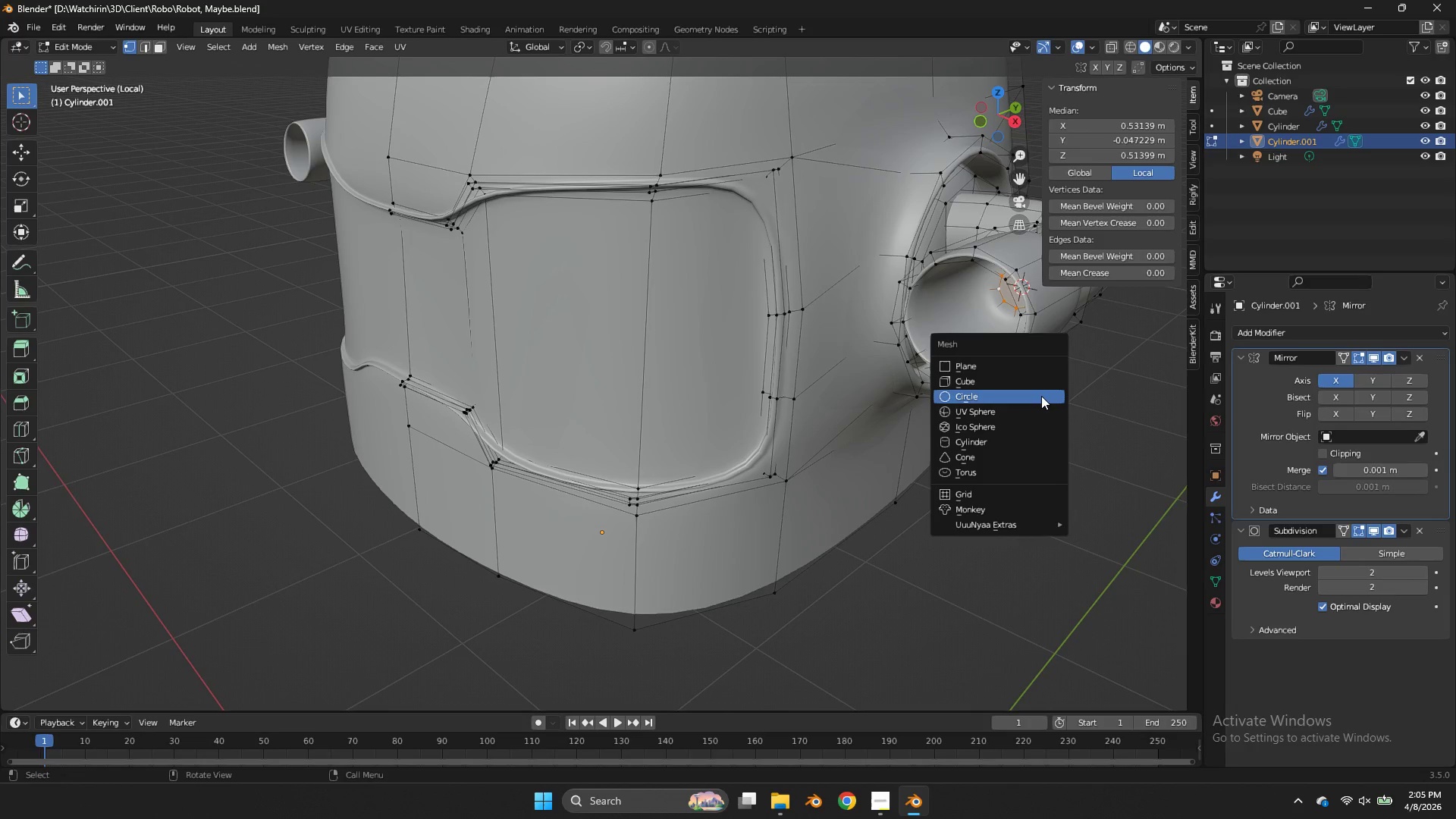 
left_click([1046, 411])
 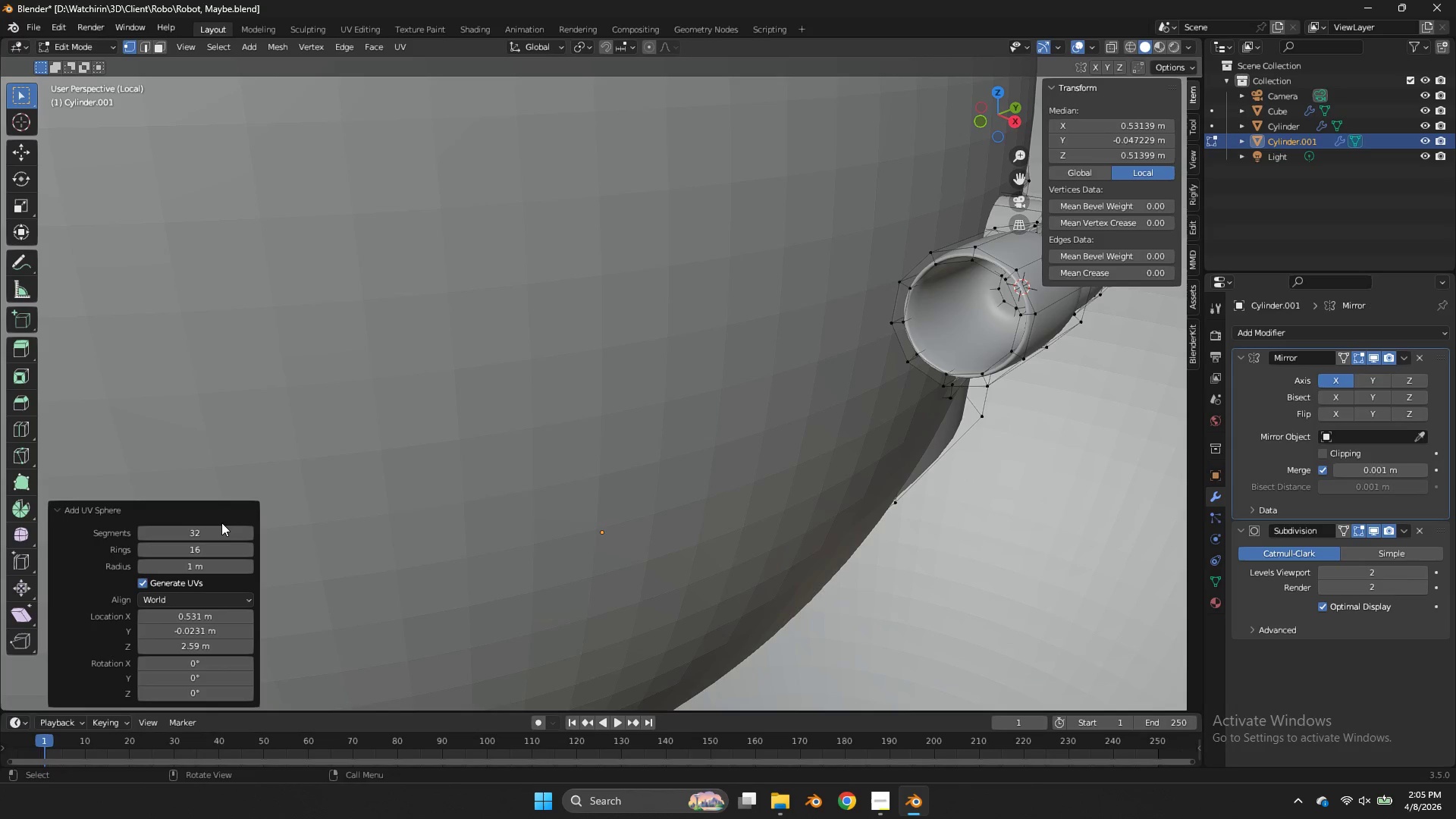 
left_click([221, 529])
 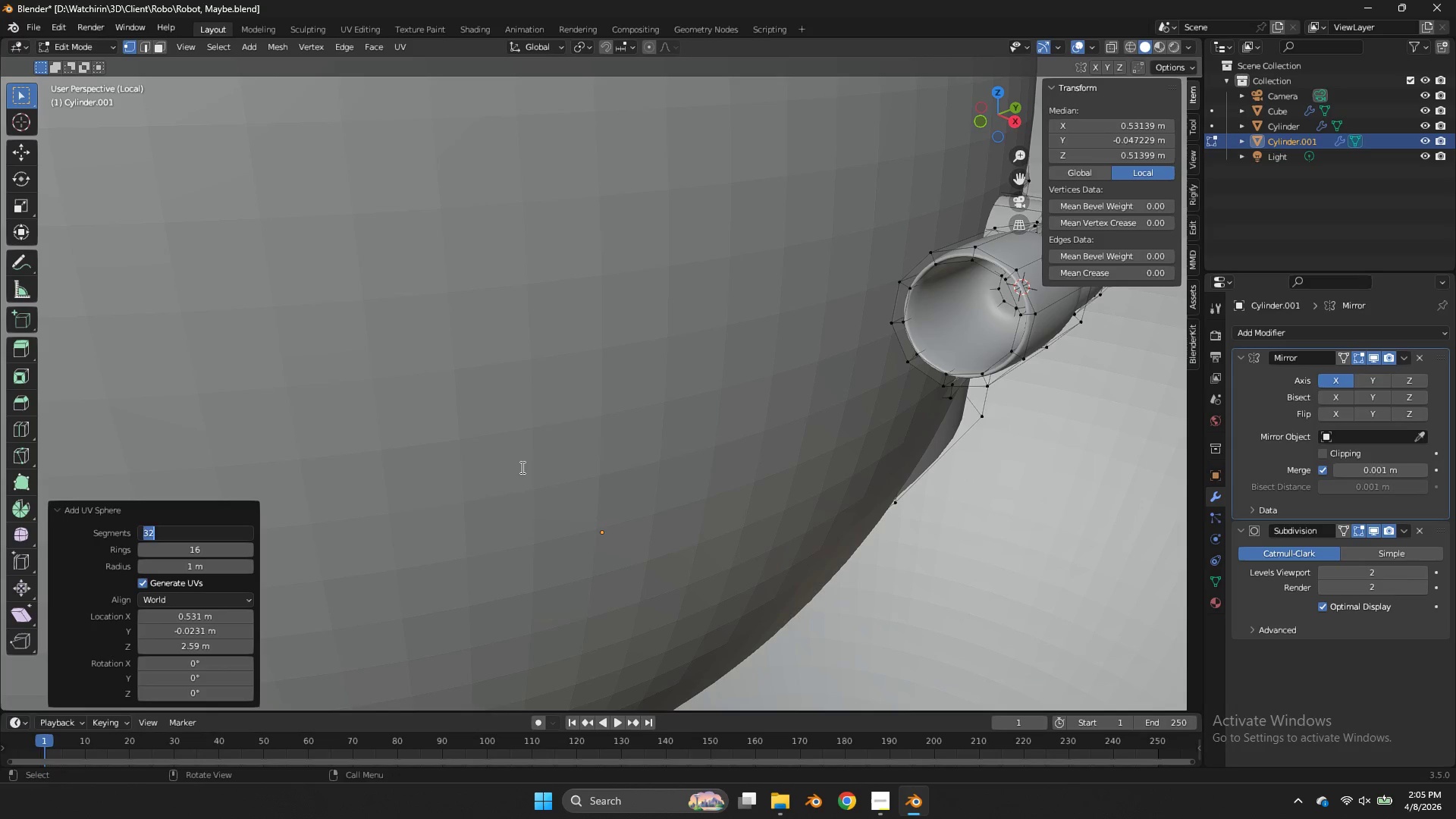 
type(15)
key(Backspace)
type(6)
 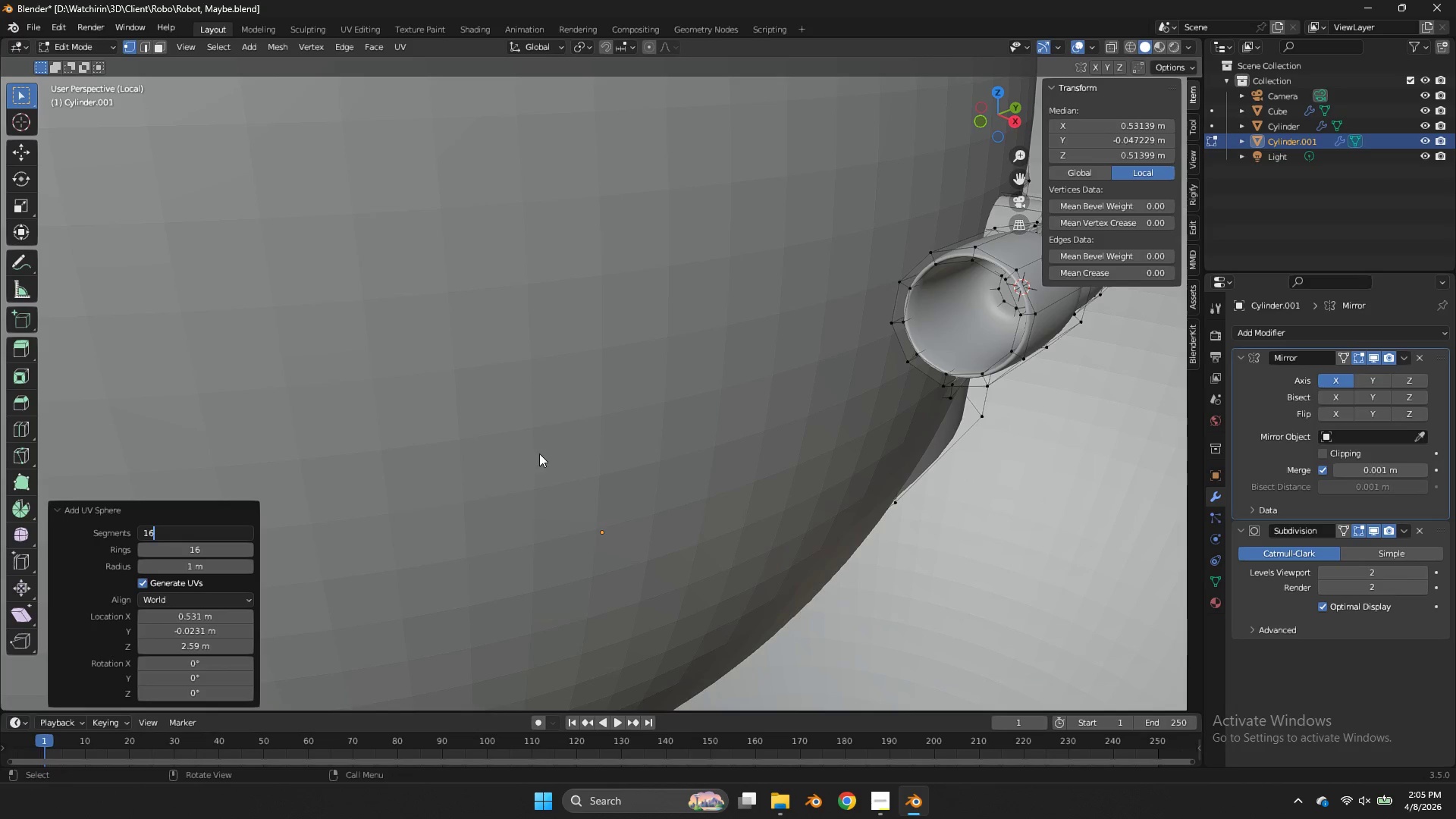 
key(Enter)
 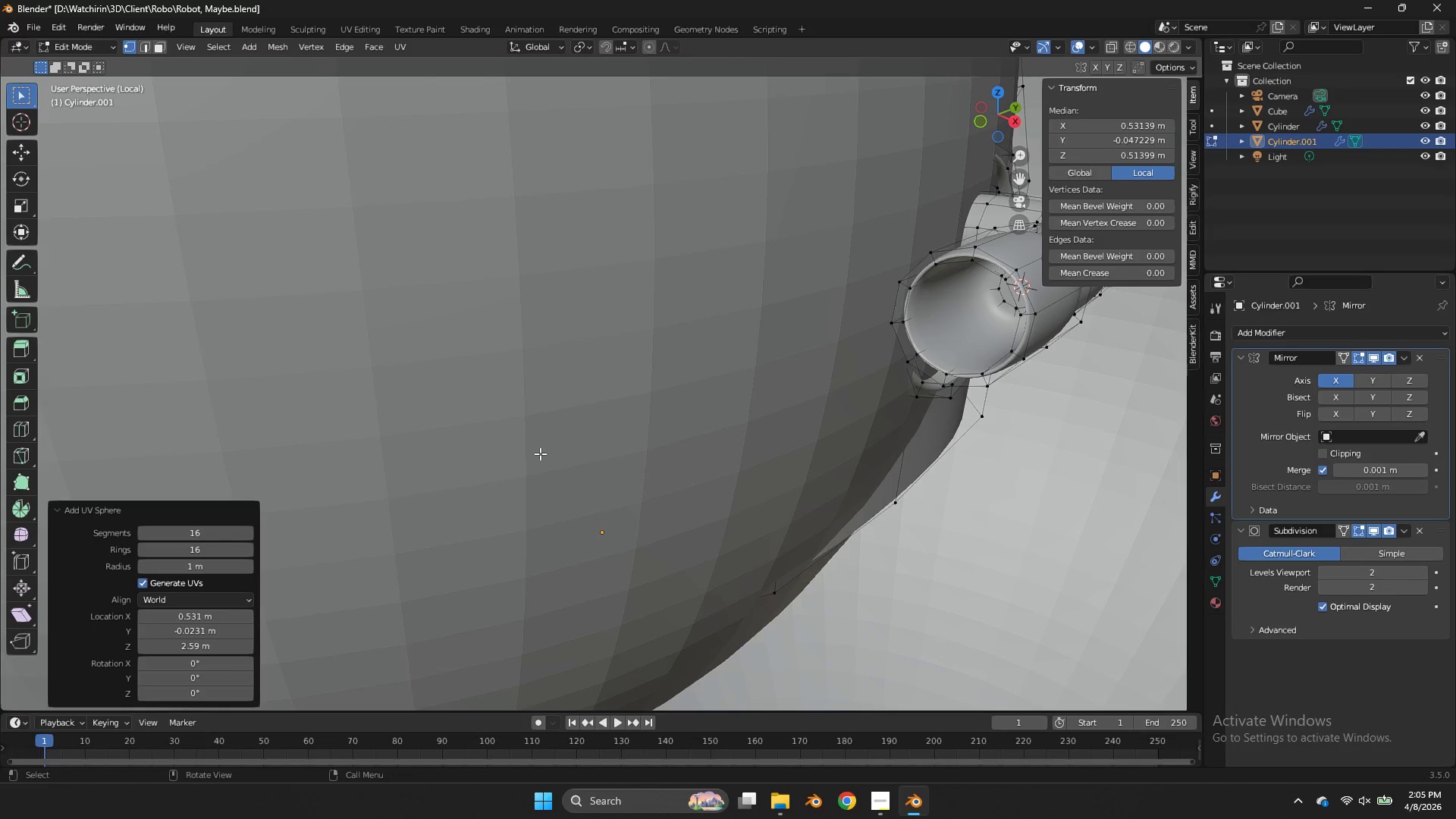 
scroll: coordinate [542, 453], scroll_direction: down, amount: 9.0
 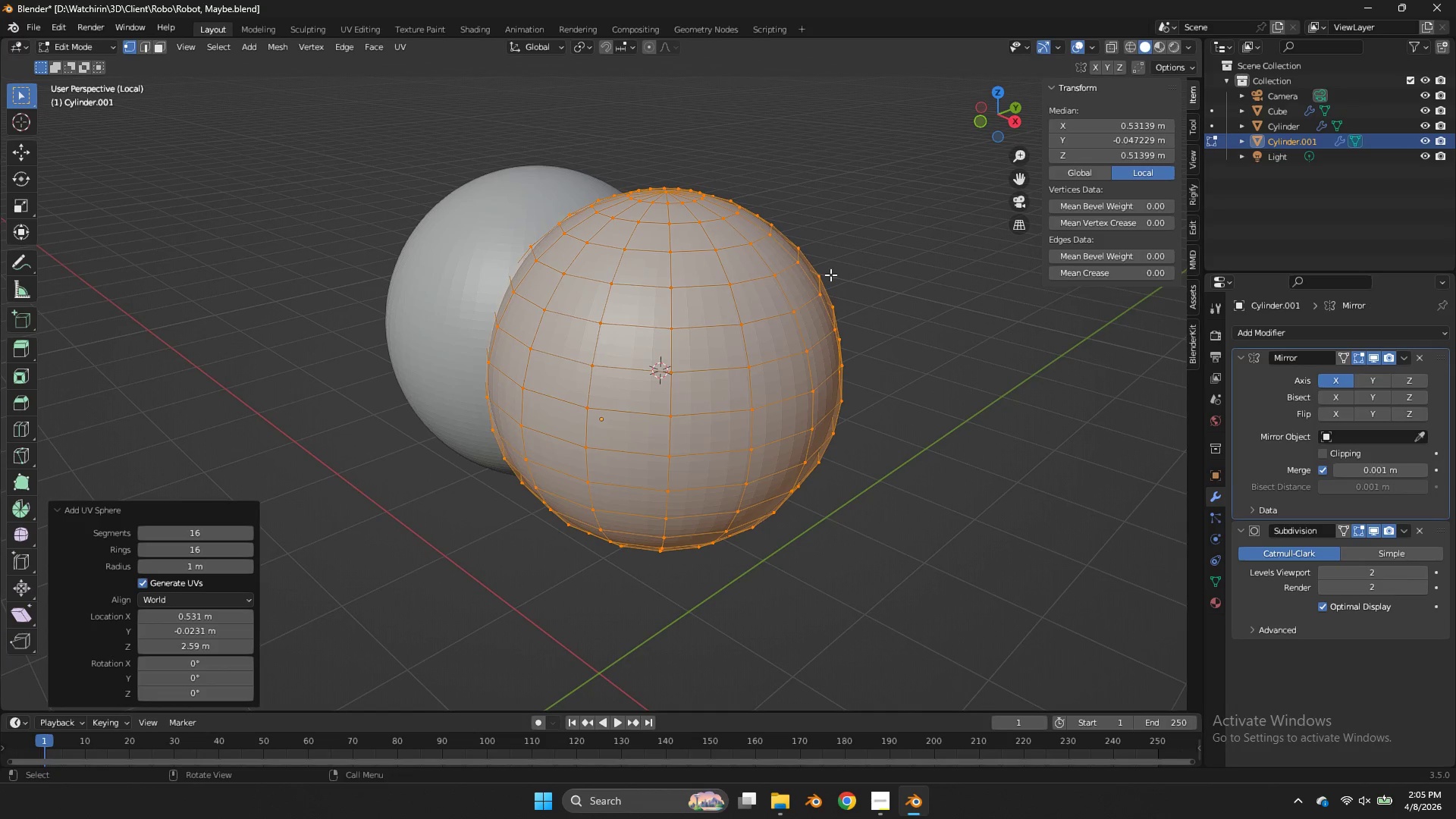 
key(S)
 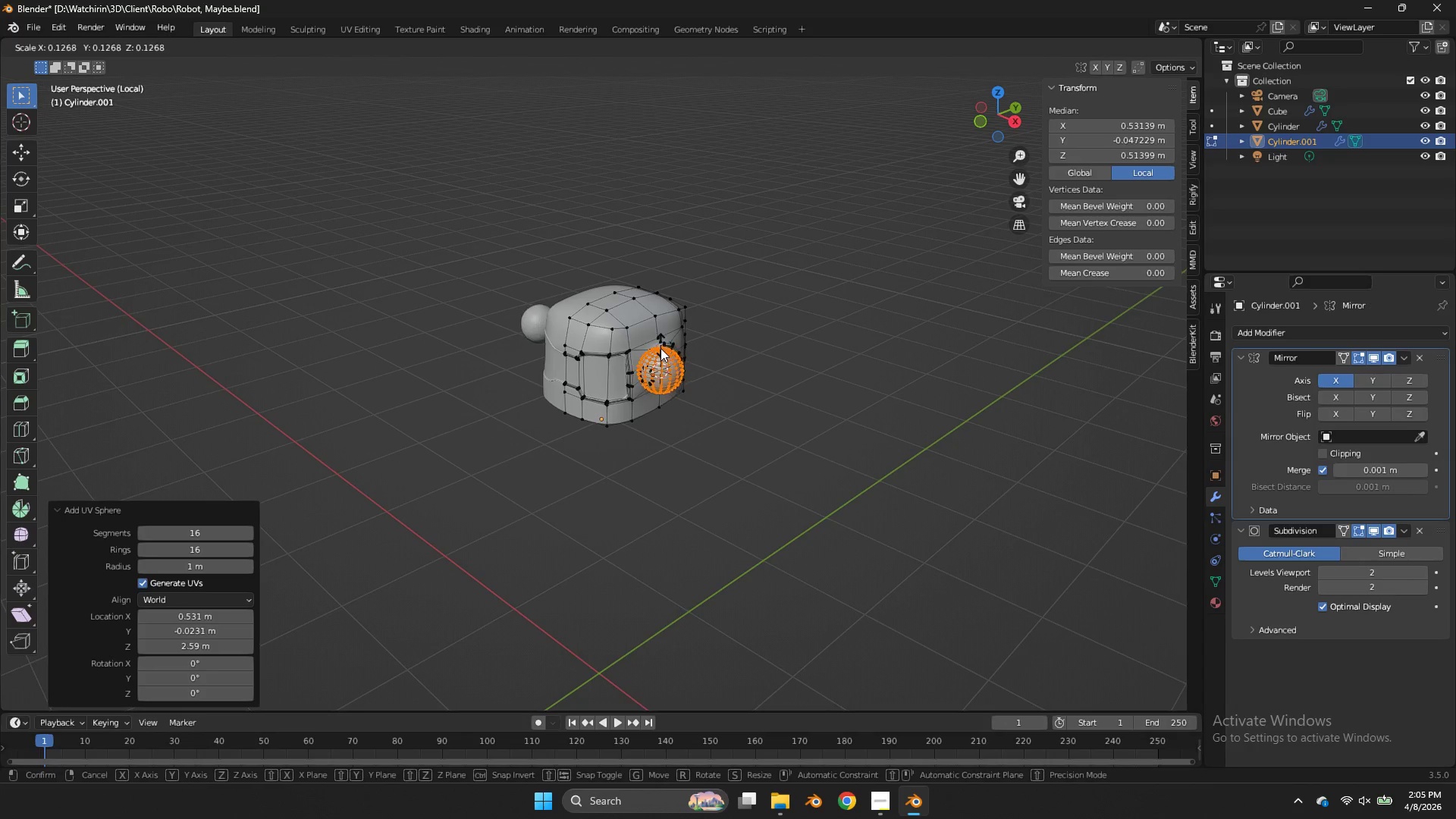 
left_click([661, 361])
 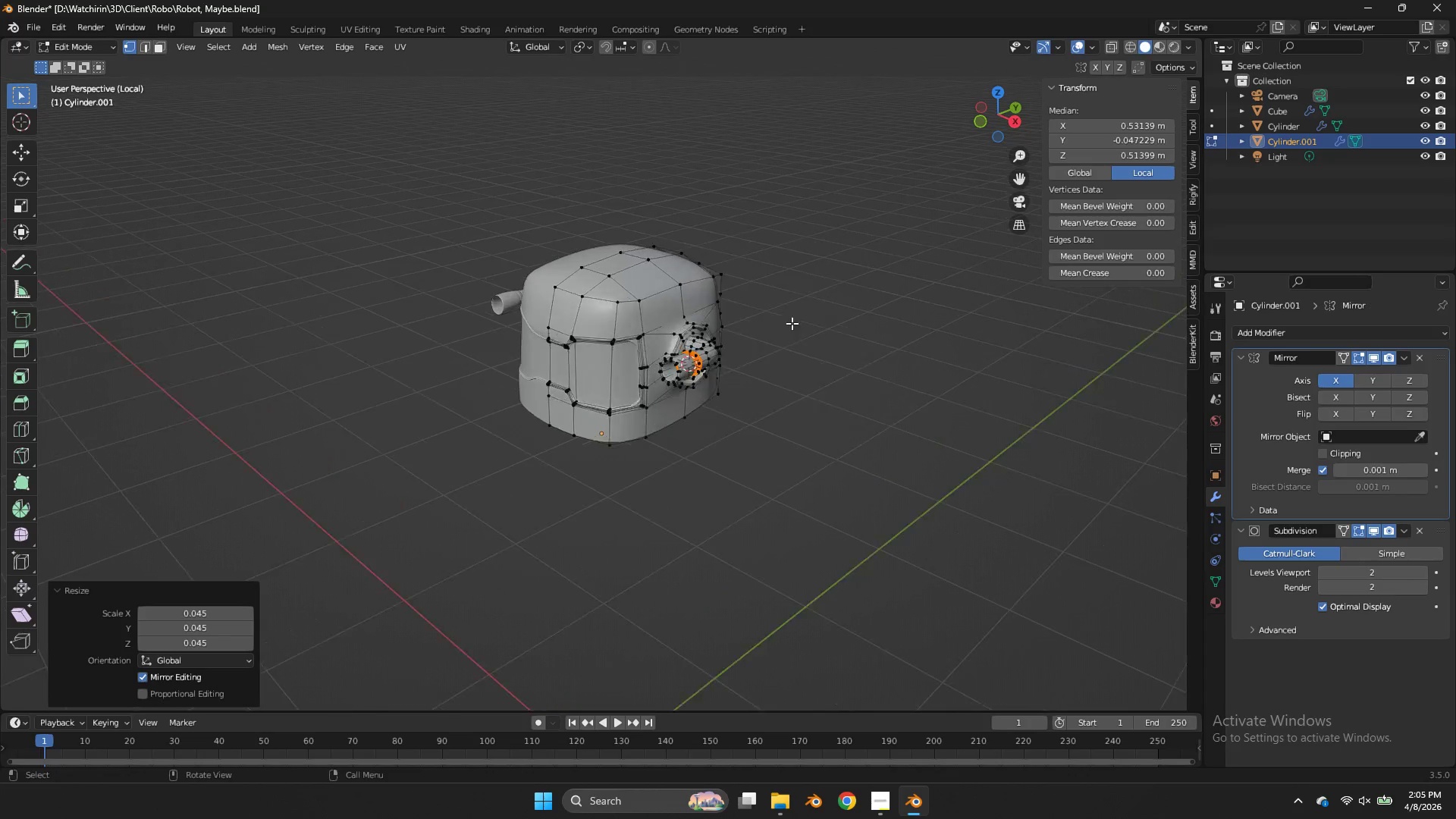 
scroll: coordinate [798, 320], scroll_direction: up, amount: 5.0
 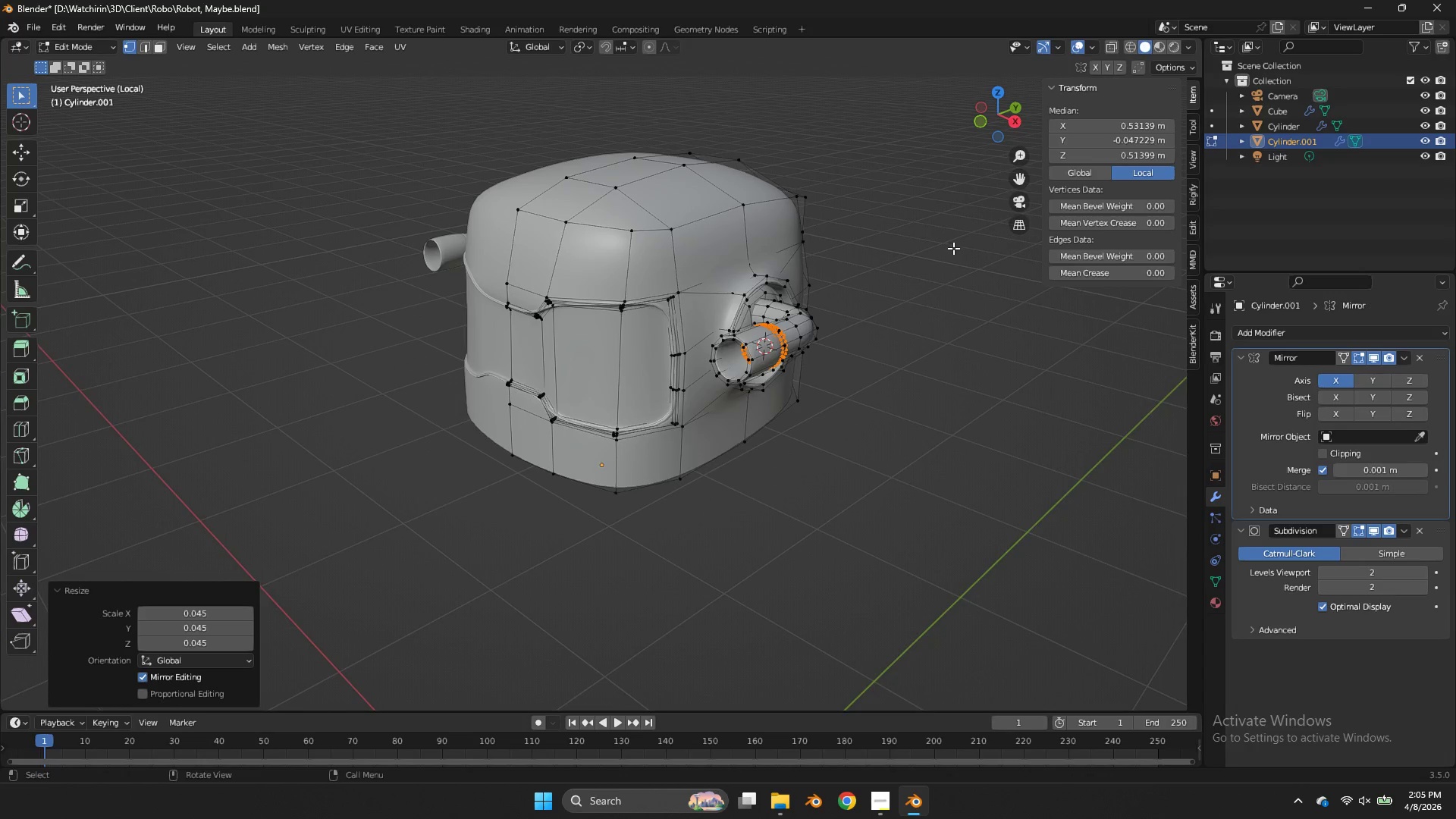 
key(S)
 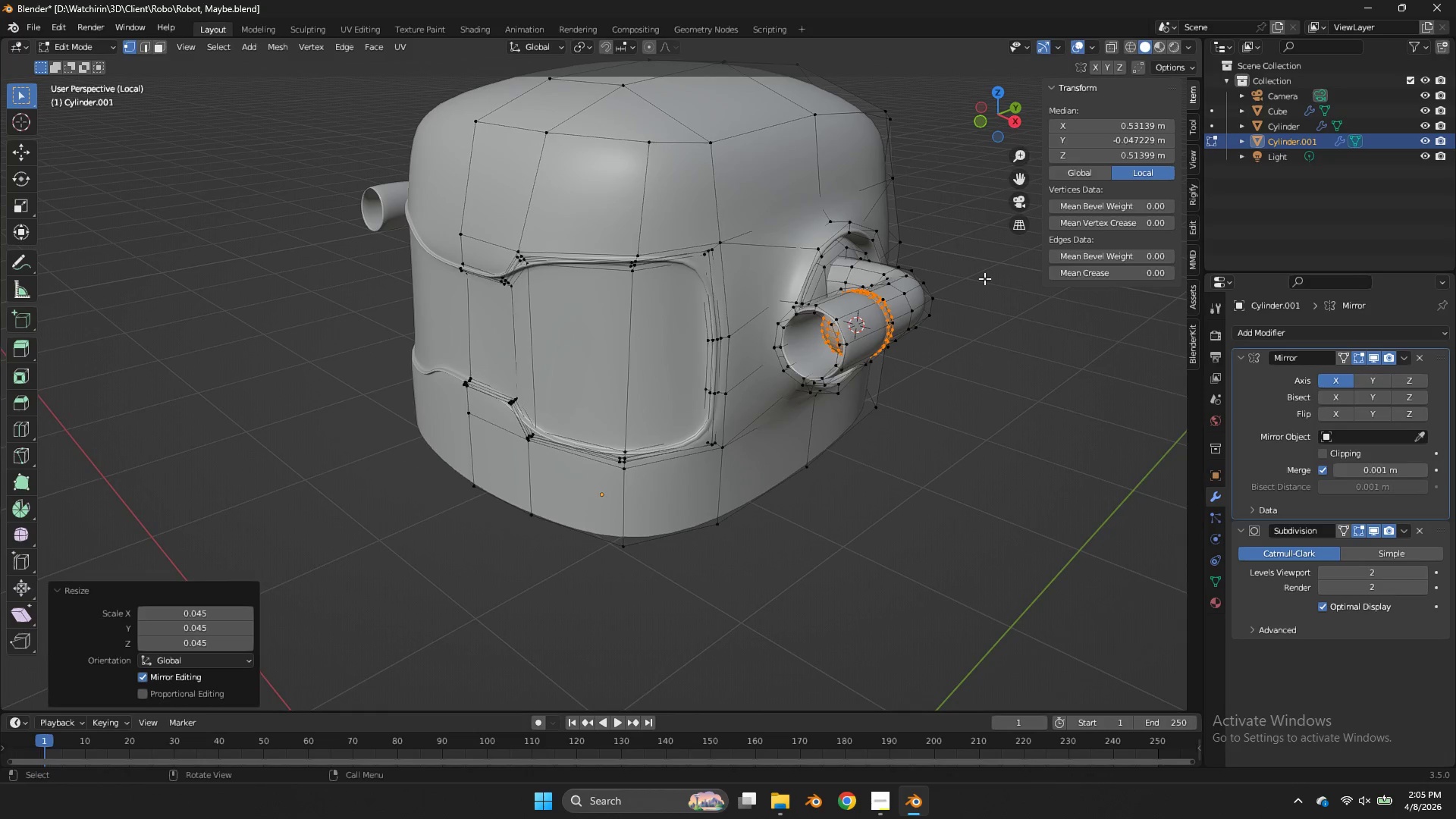 
scroll: coordinate [953, 248], scroll_direction: up, amount: 2.0
 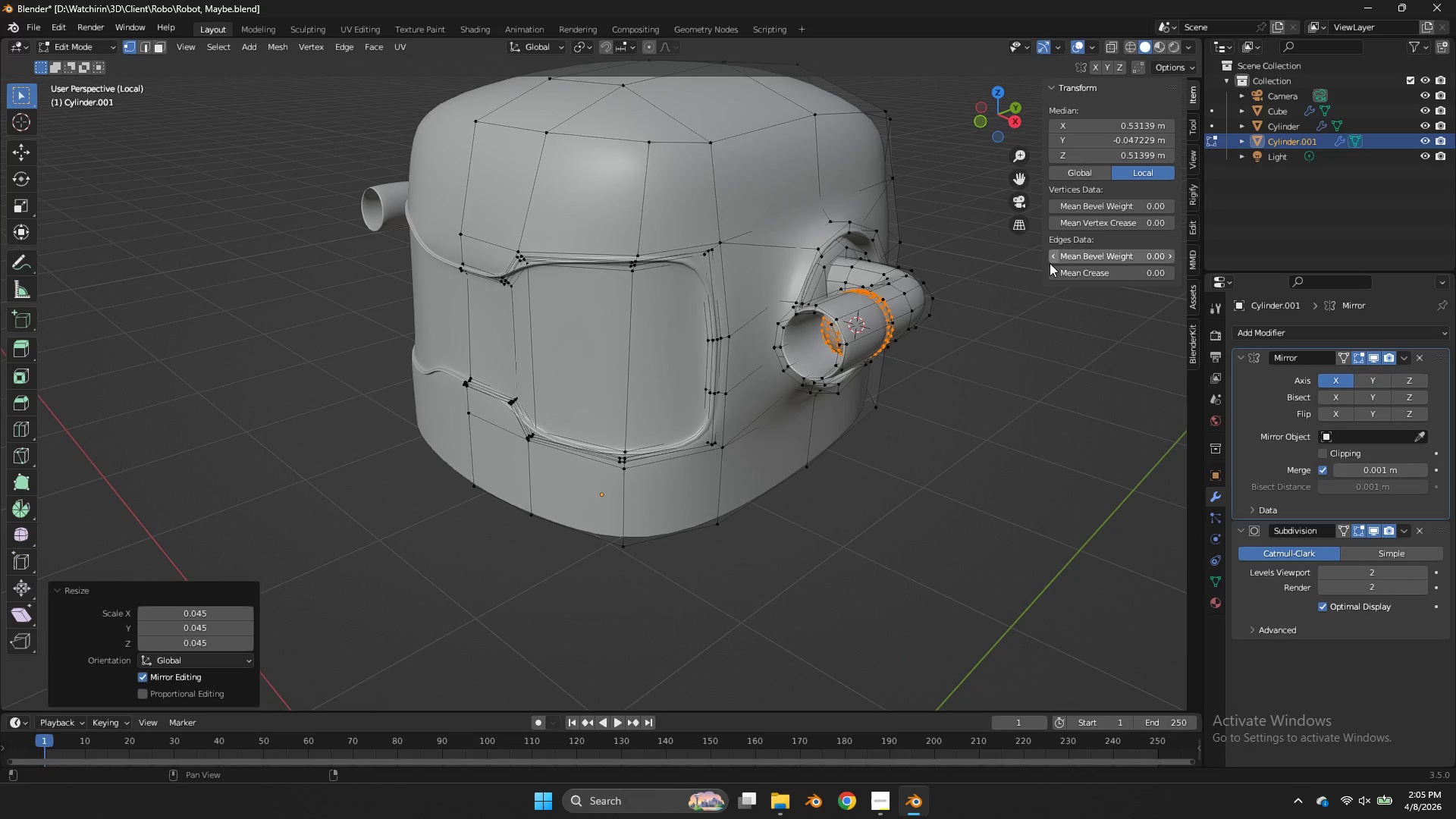 
key(S)
 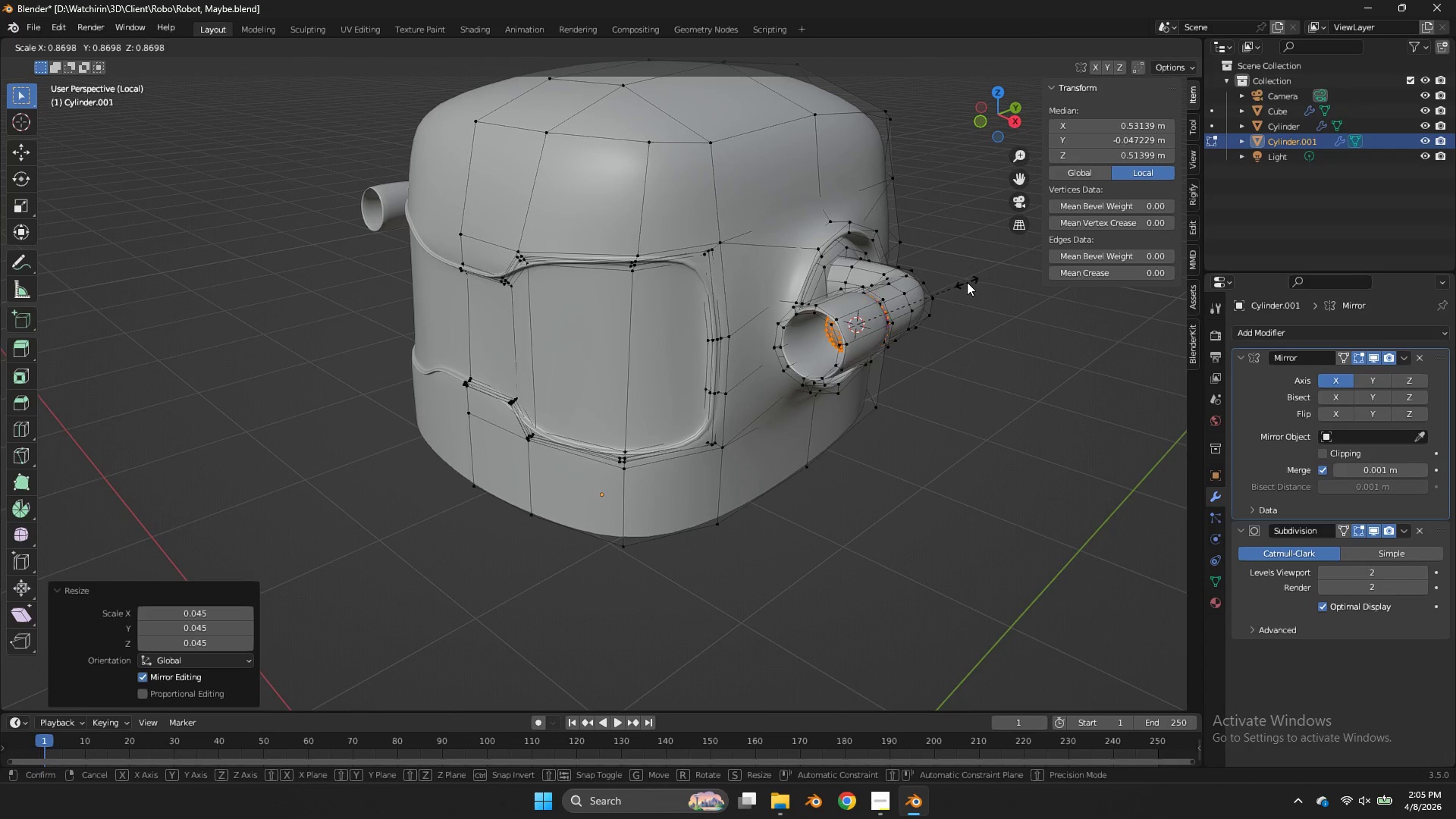 
left_click([967, 282])
 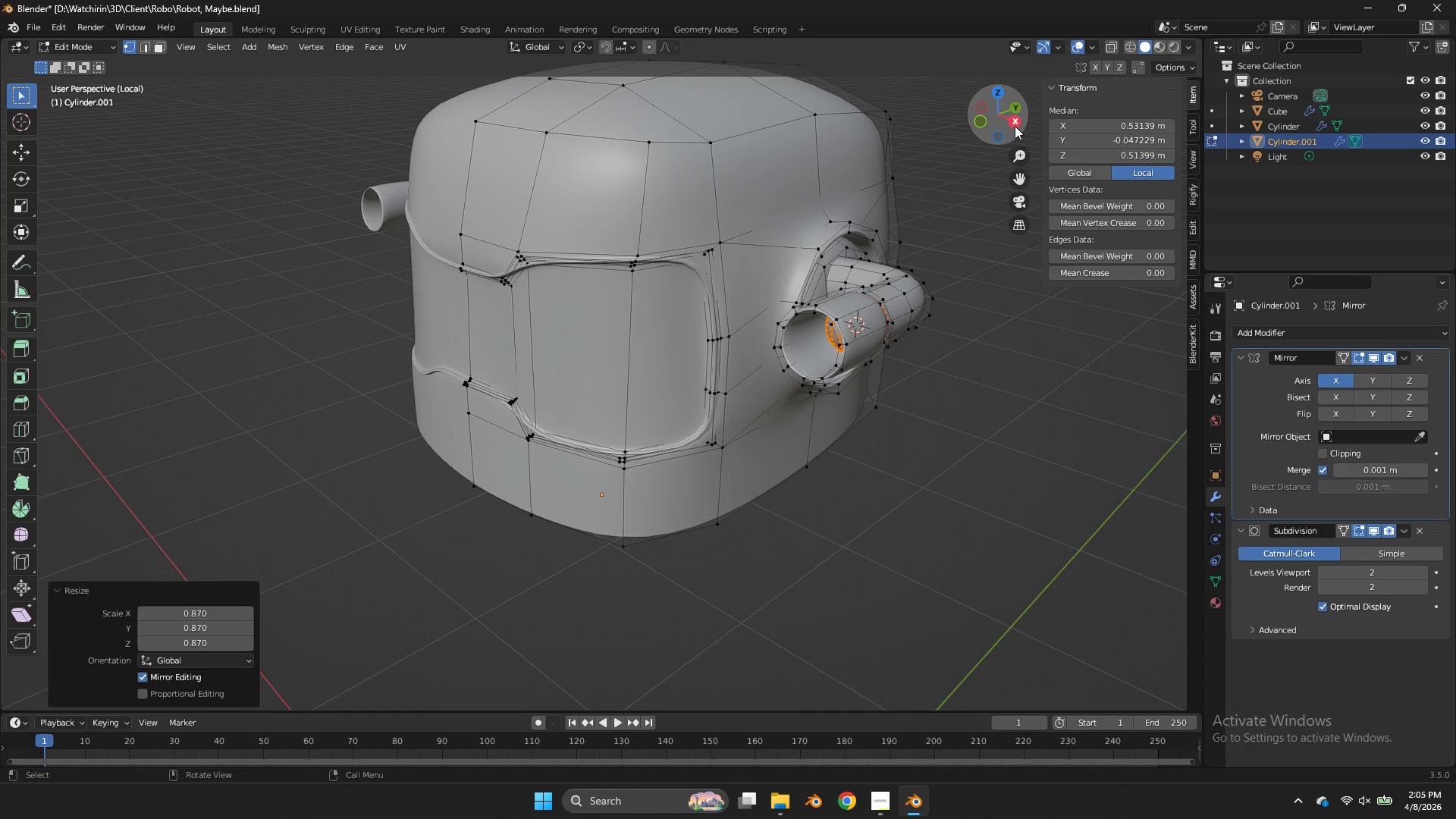 
left_click([1015, 126])
 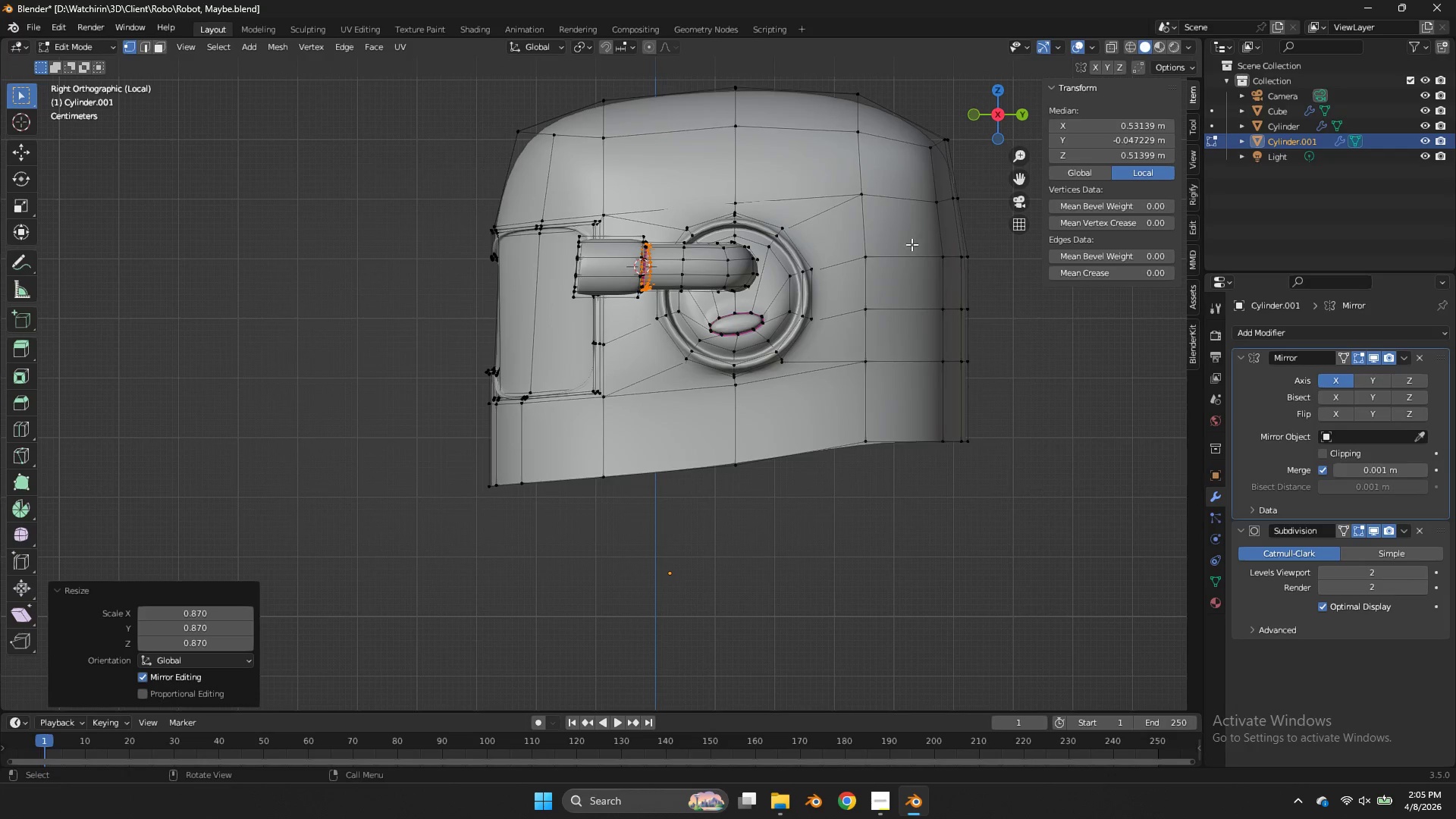 
key(R)
 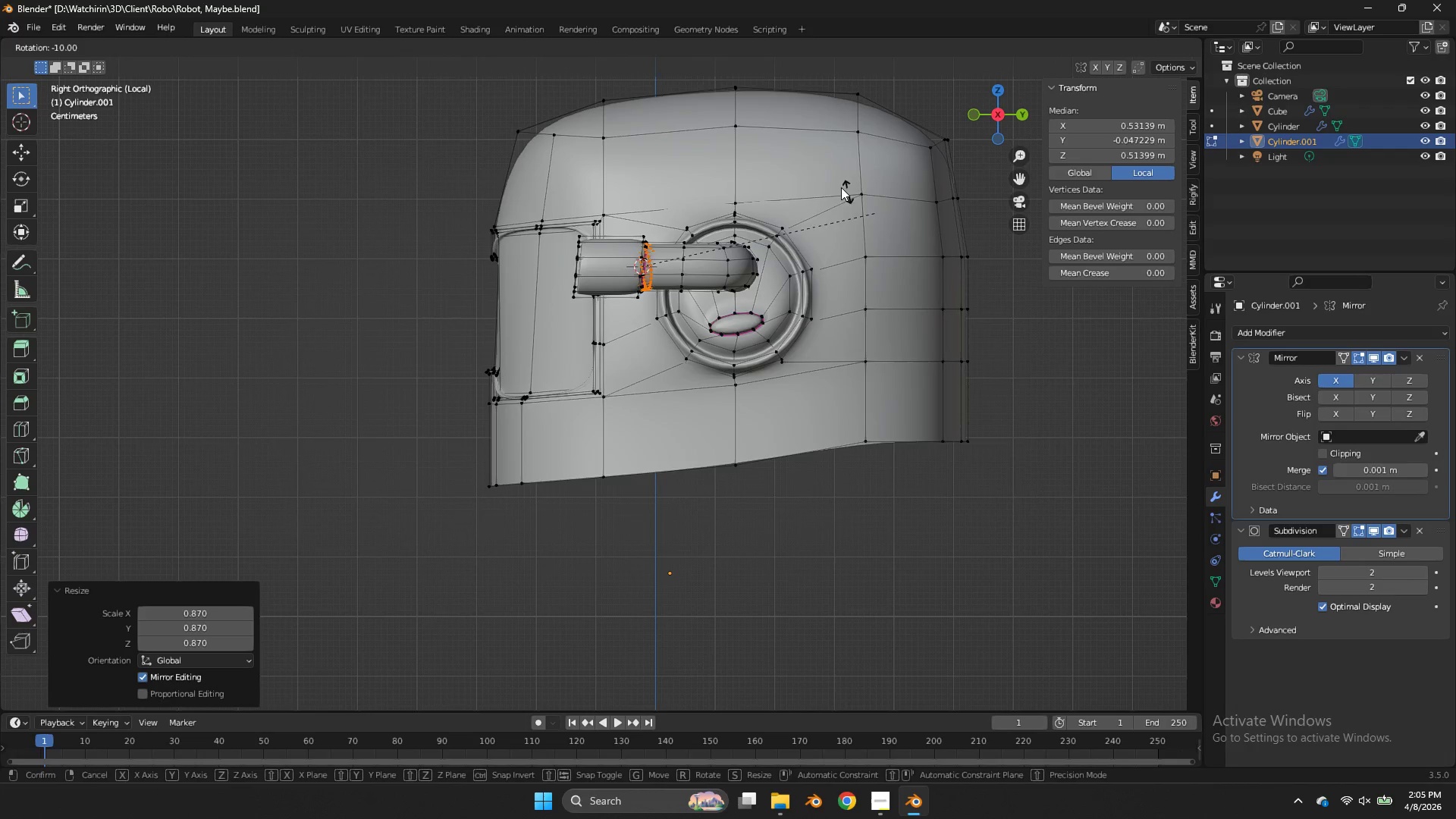 
hold_key(key=ControlLeft, duration=2.06)
 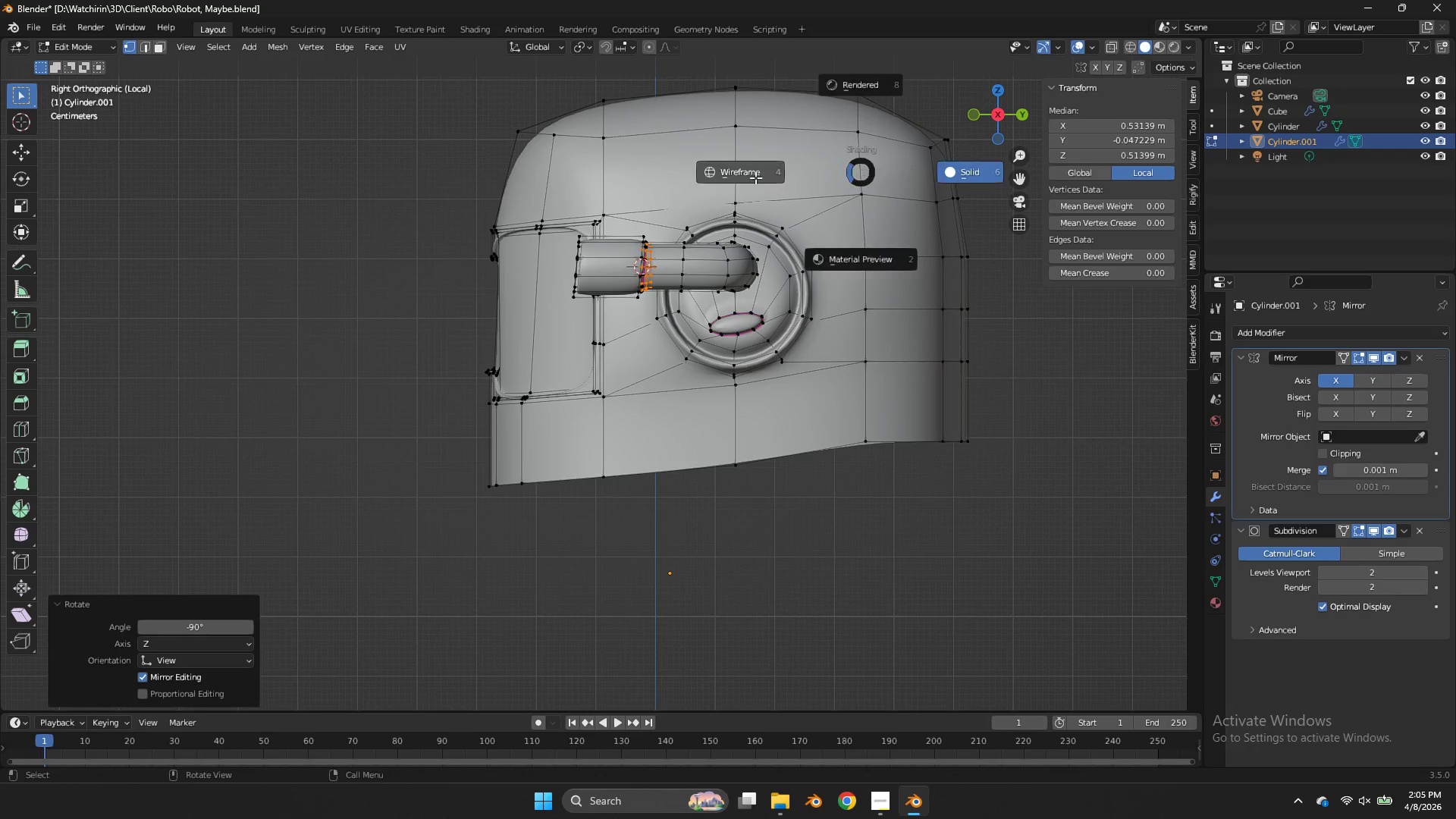 
type(zgy)
 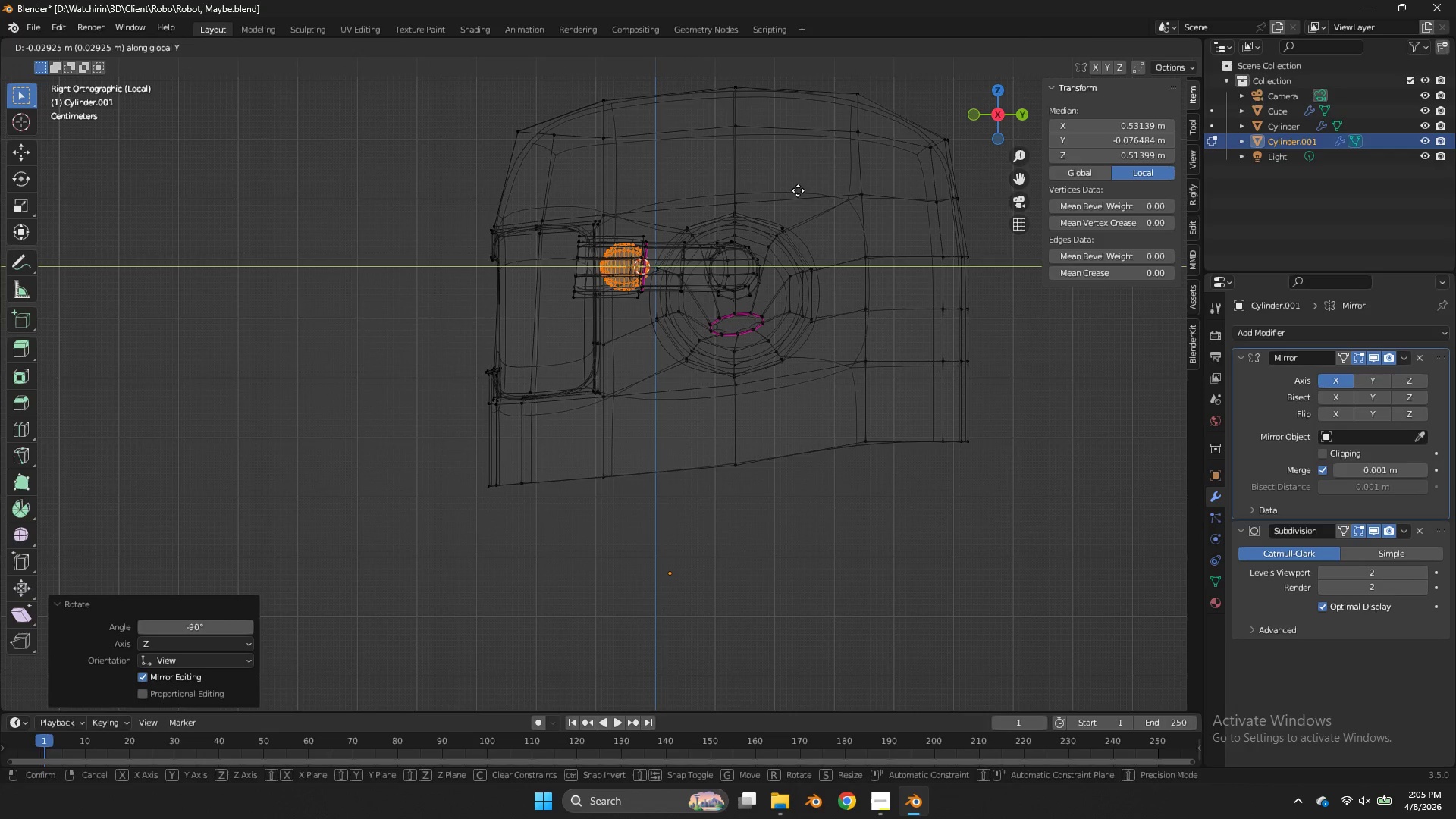 
left_click([798, 190])
 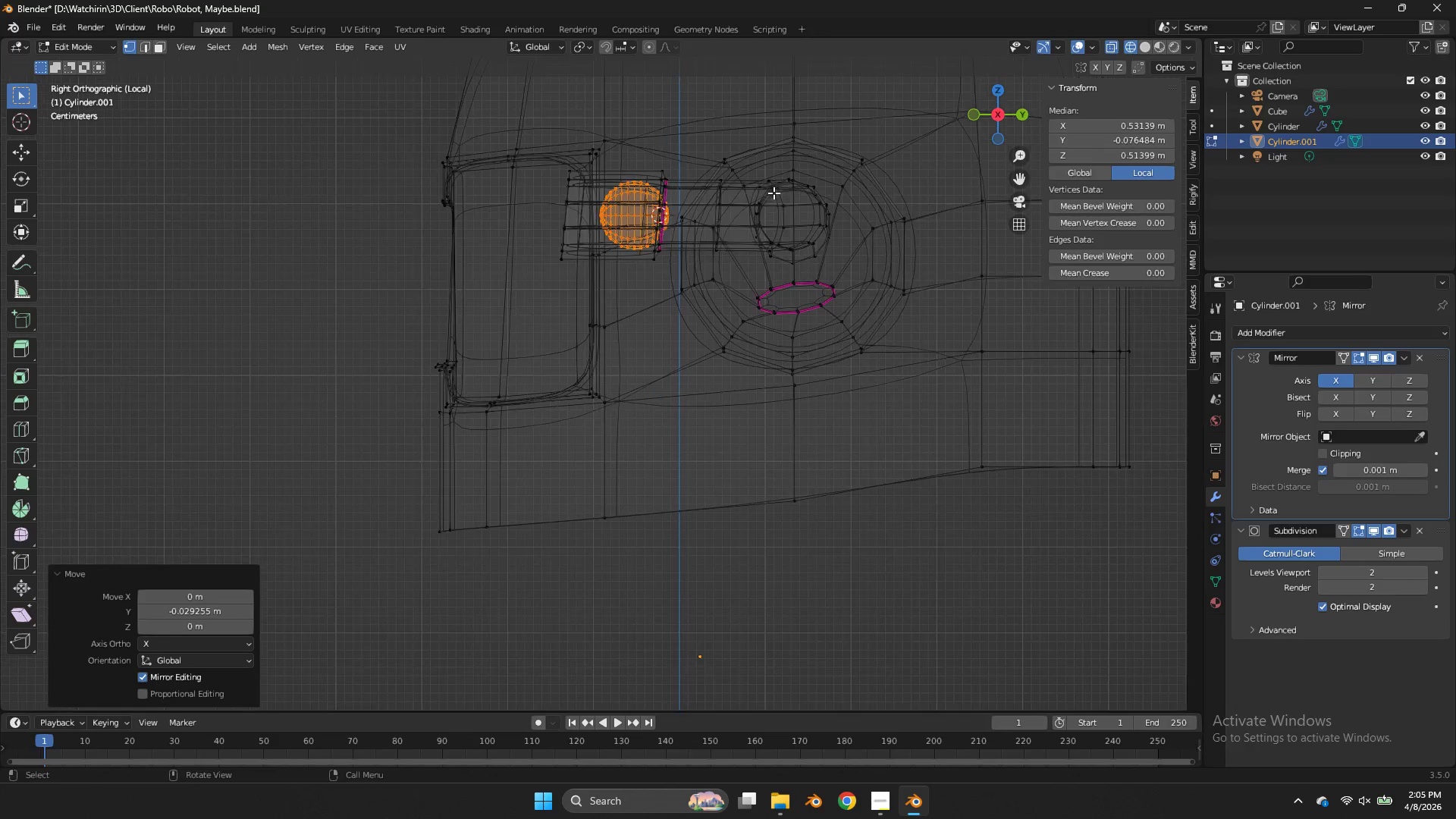 
key(Z)
 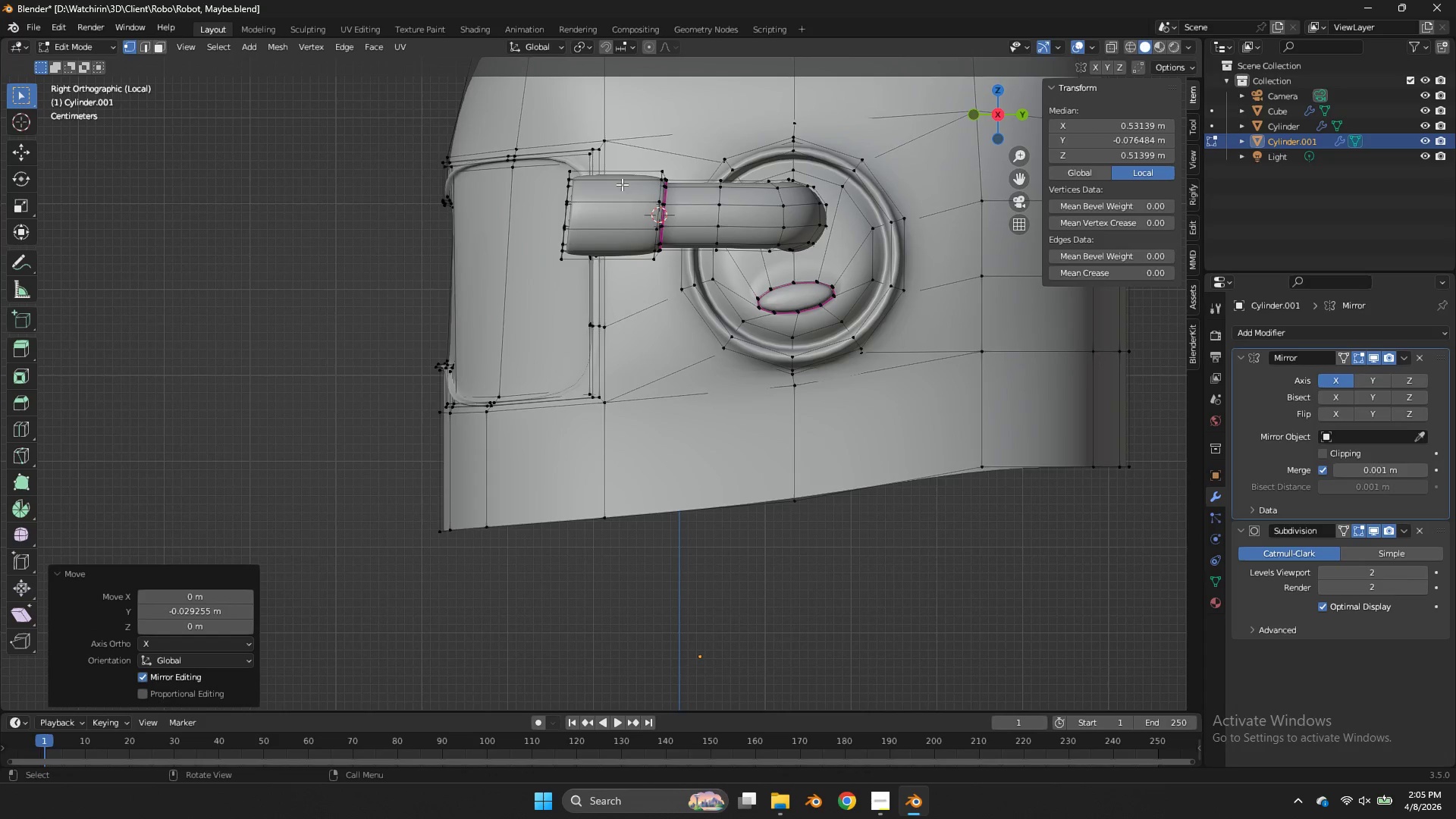 
scroll: coordinate [774, 193], scroll_direction: up, amount: 2.0
 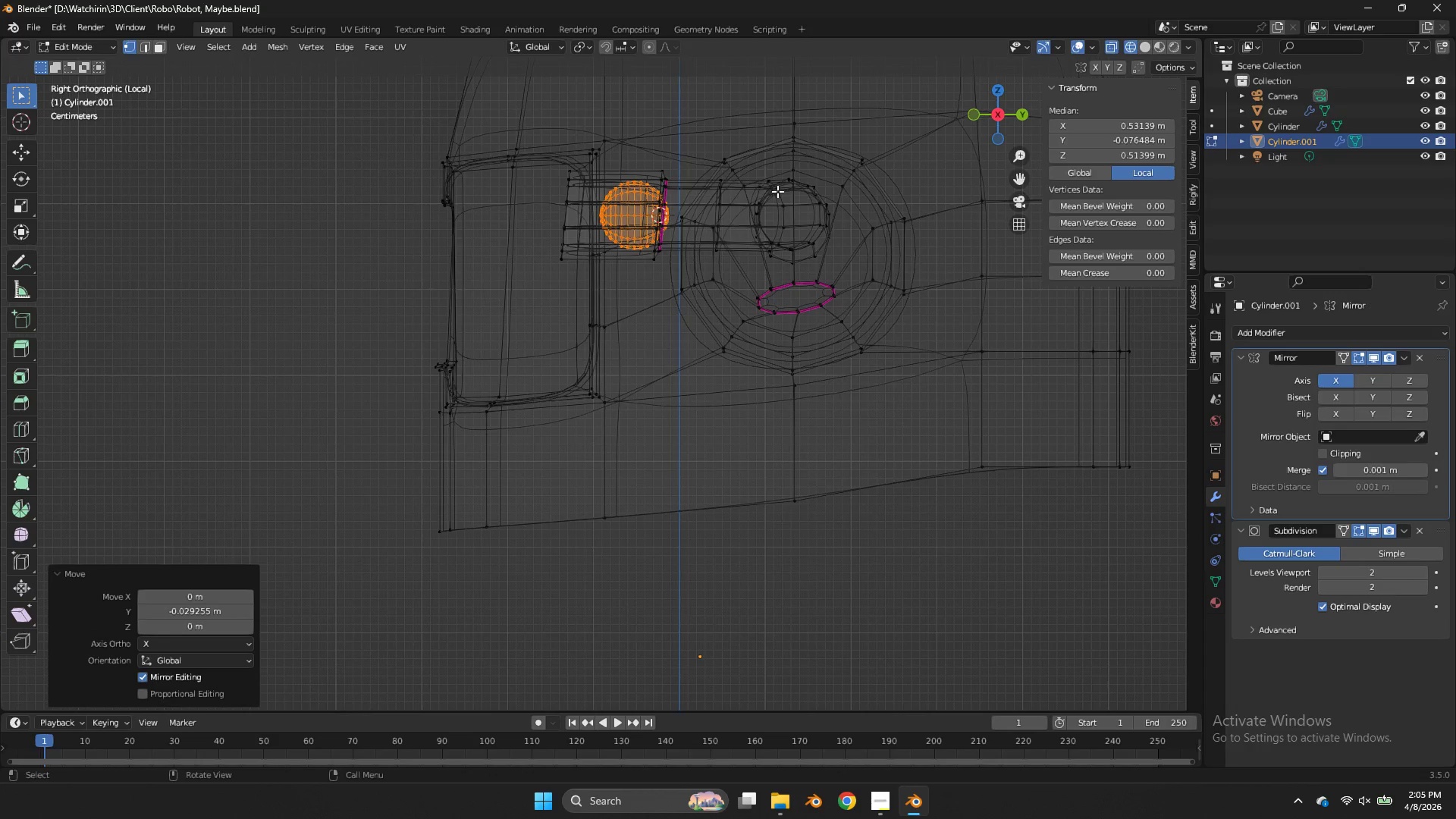 
key(Z)
 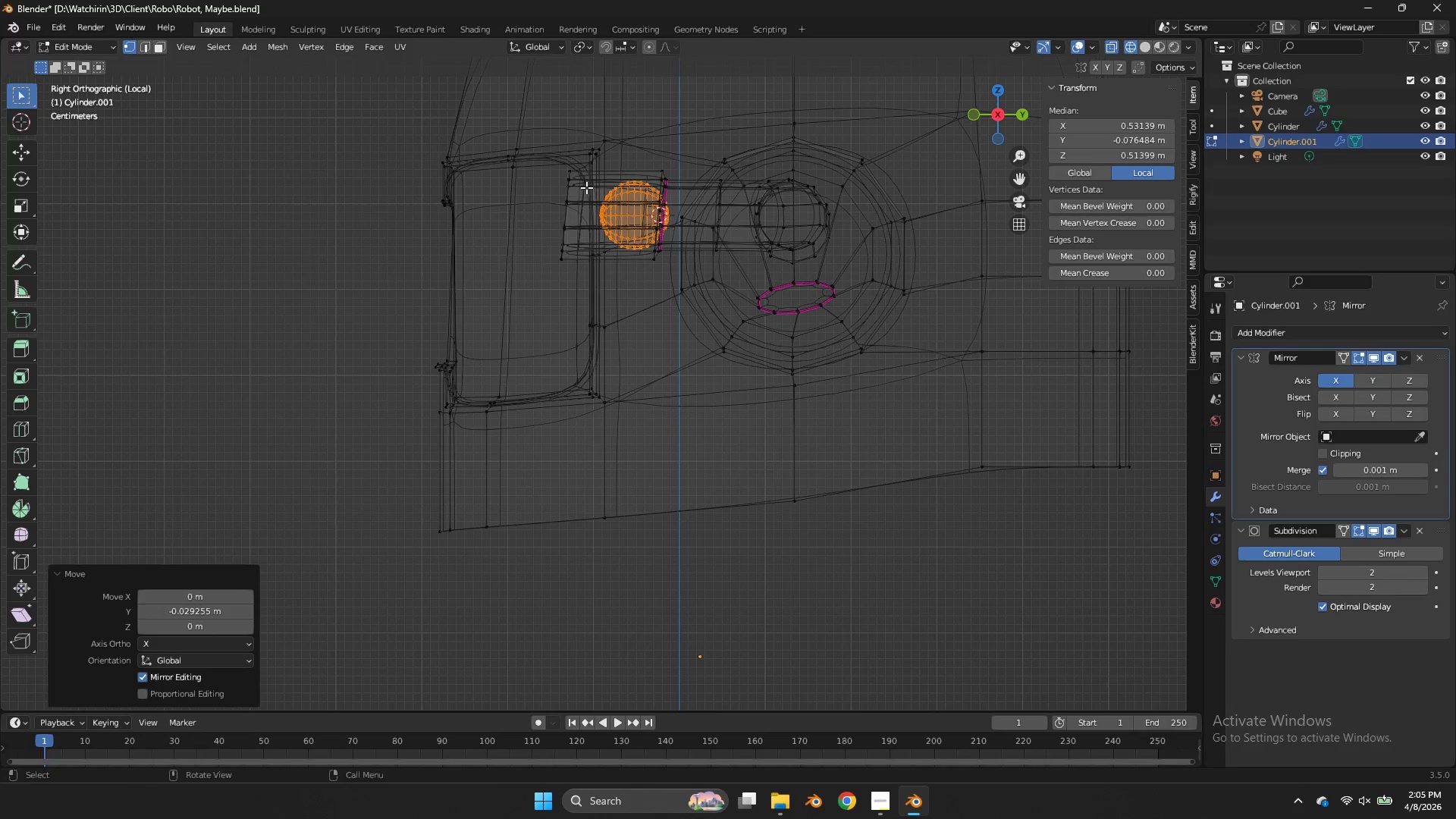 
hold_key(key=AltLeft, duration=0.77)
left_click([561, 199])
 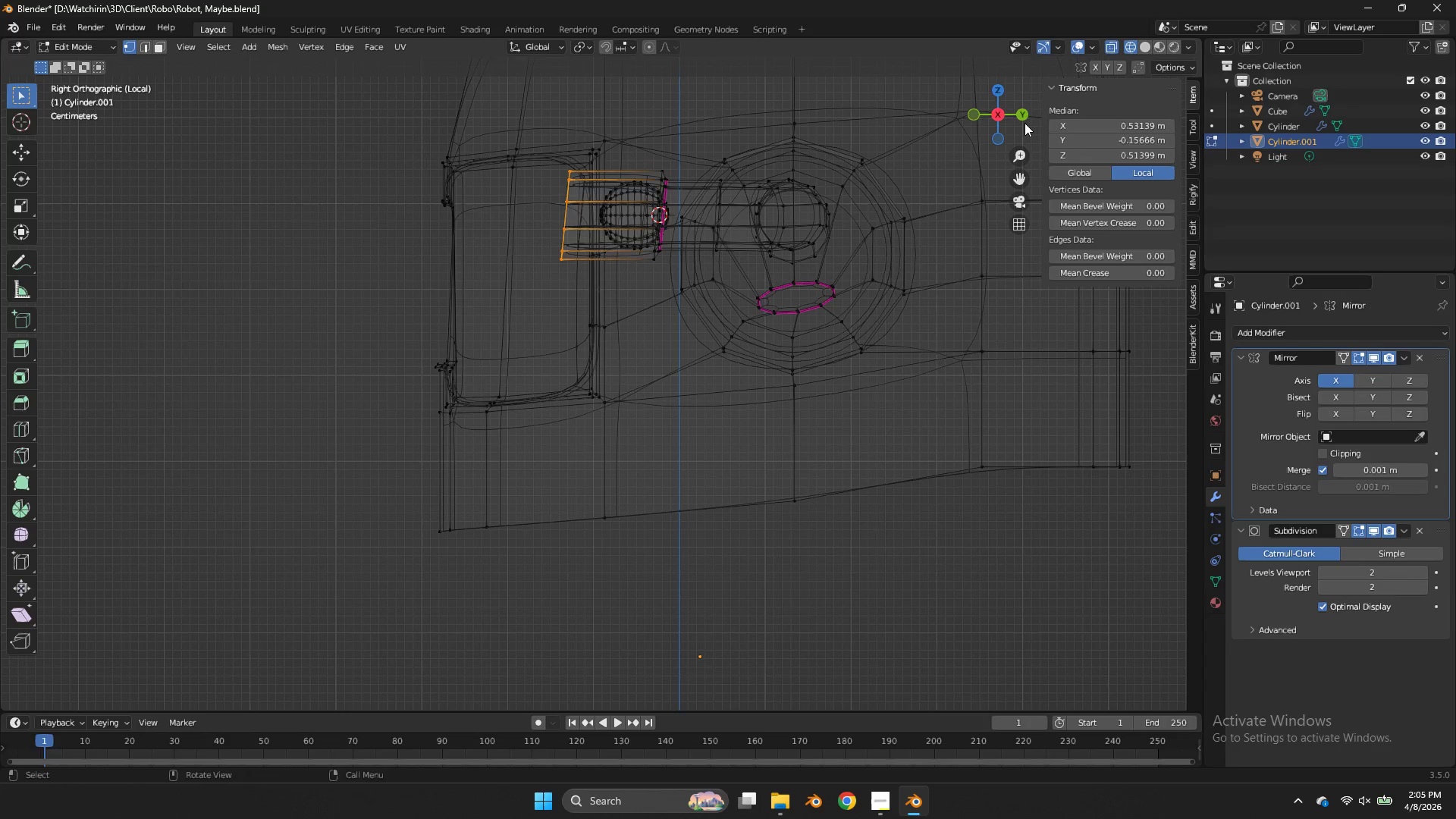 
left_click_drag(start_coordinate=[1006, 118], to_coordinate=[1042, 161])
 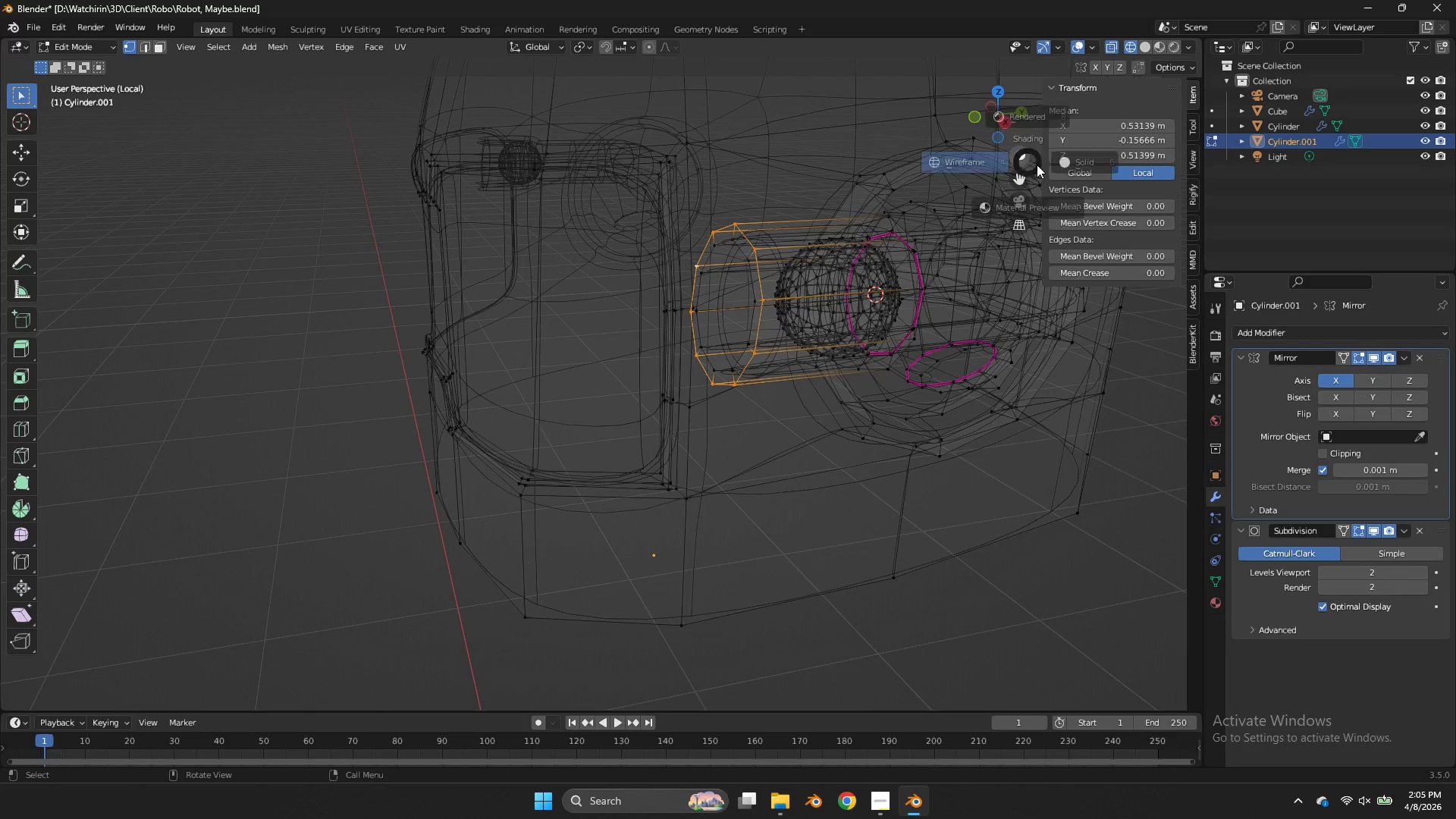 
key(Z)
 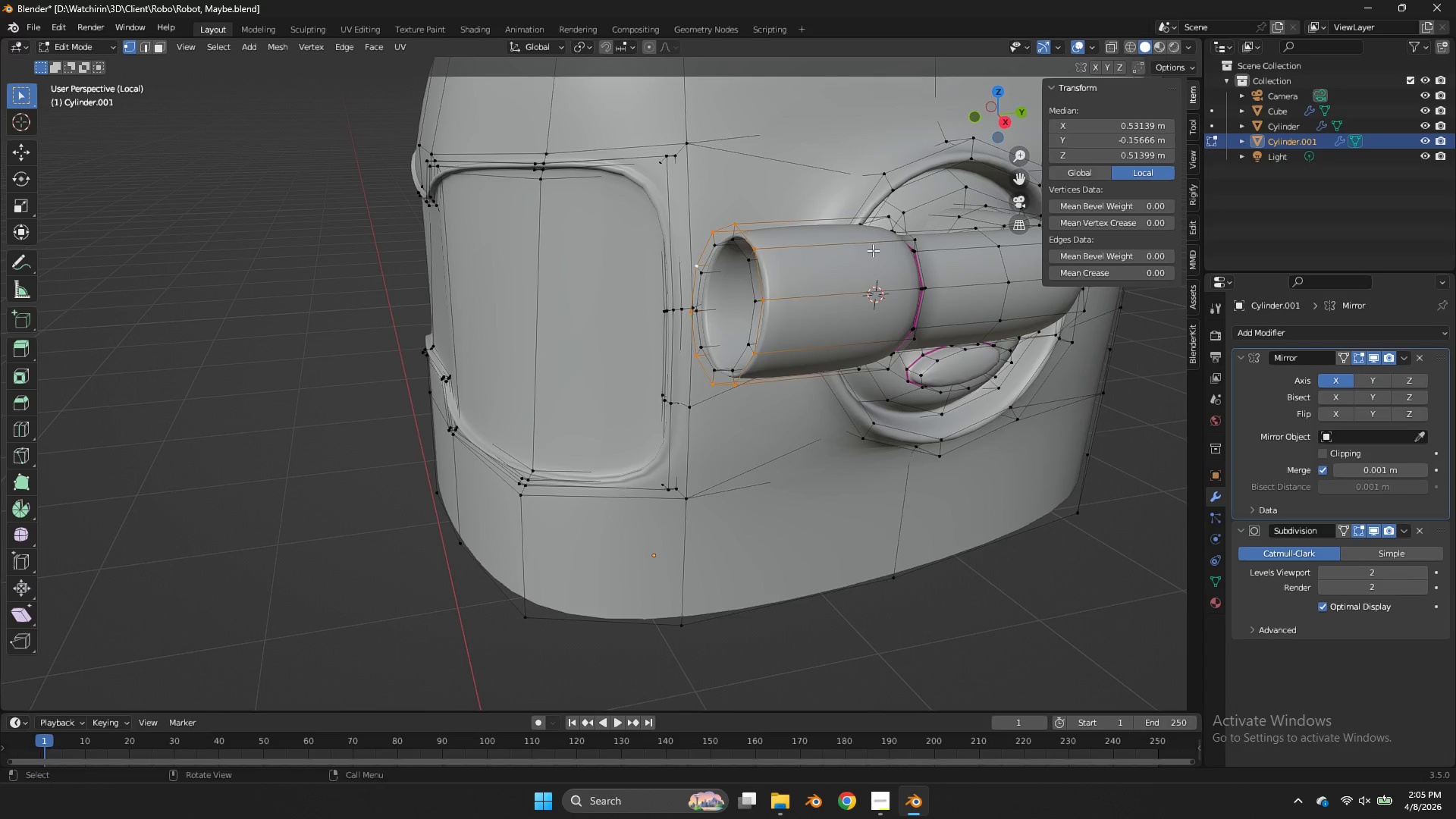 
hold_key(key=ShiftLeft, duration=0.91)
hold_key(key=AltLeft, duration=0.81)
left_click([748, 275])
 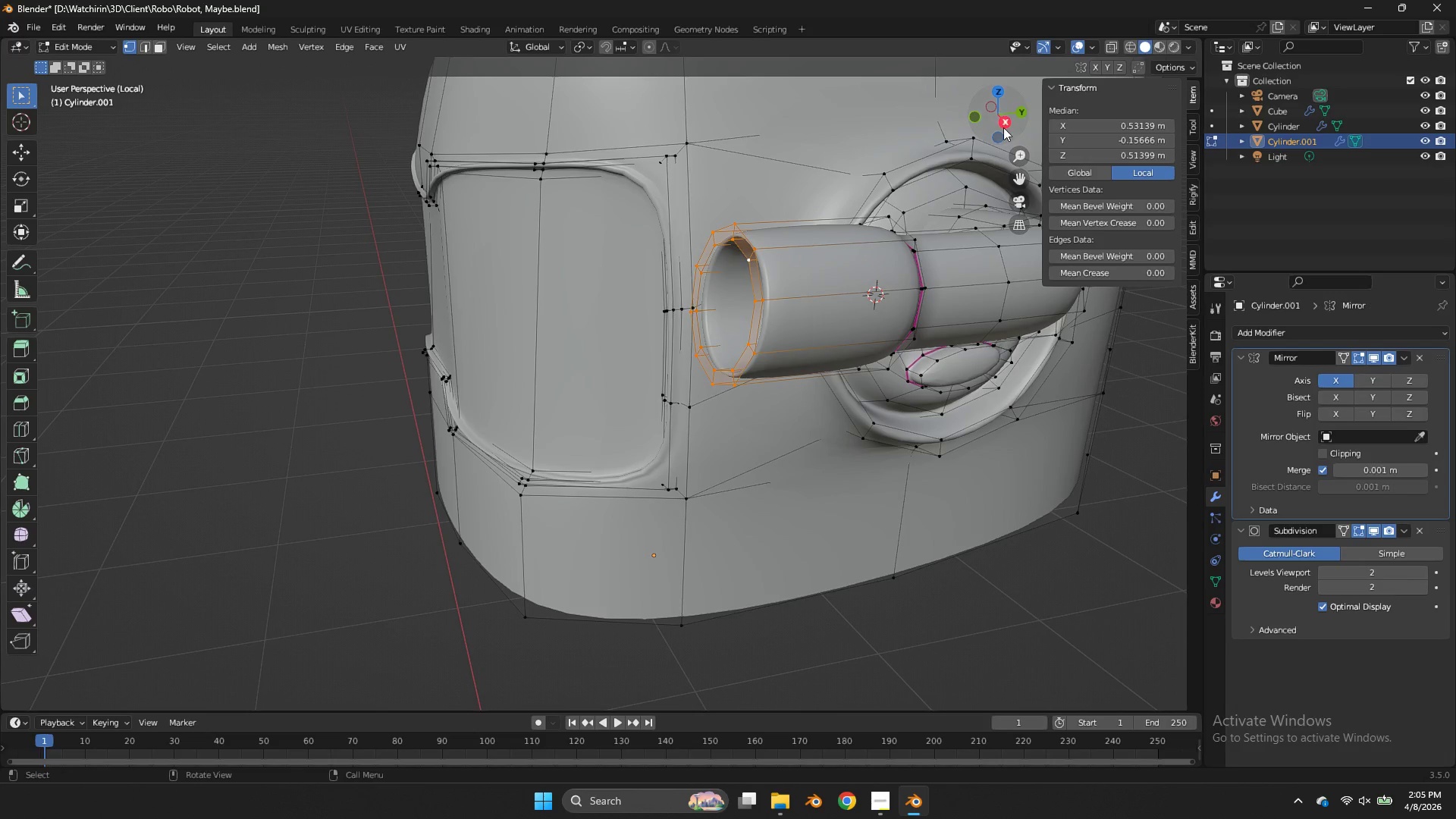 
left_click([1002, 125])
 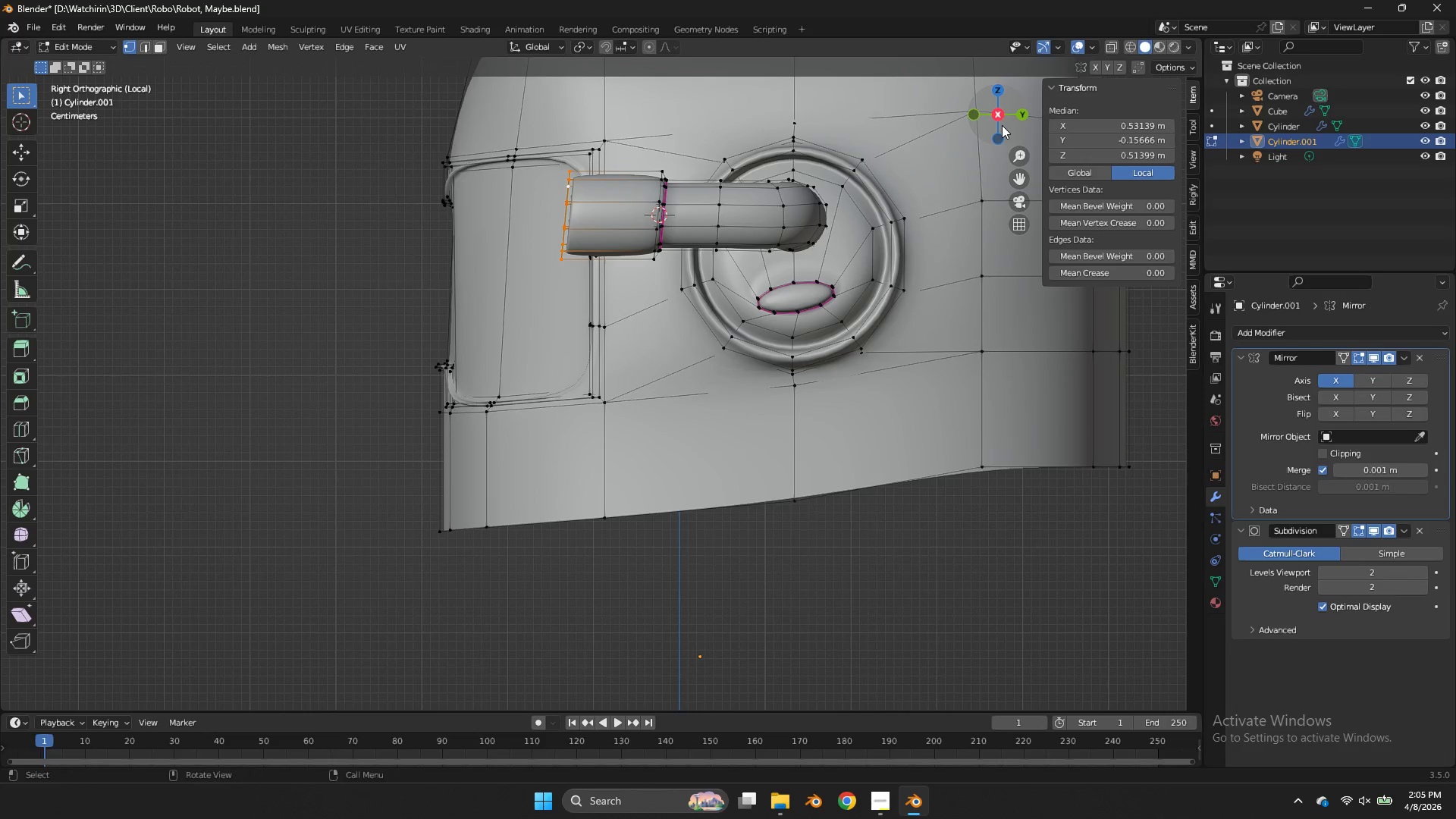 
type(sy0)
 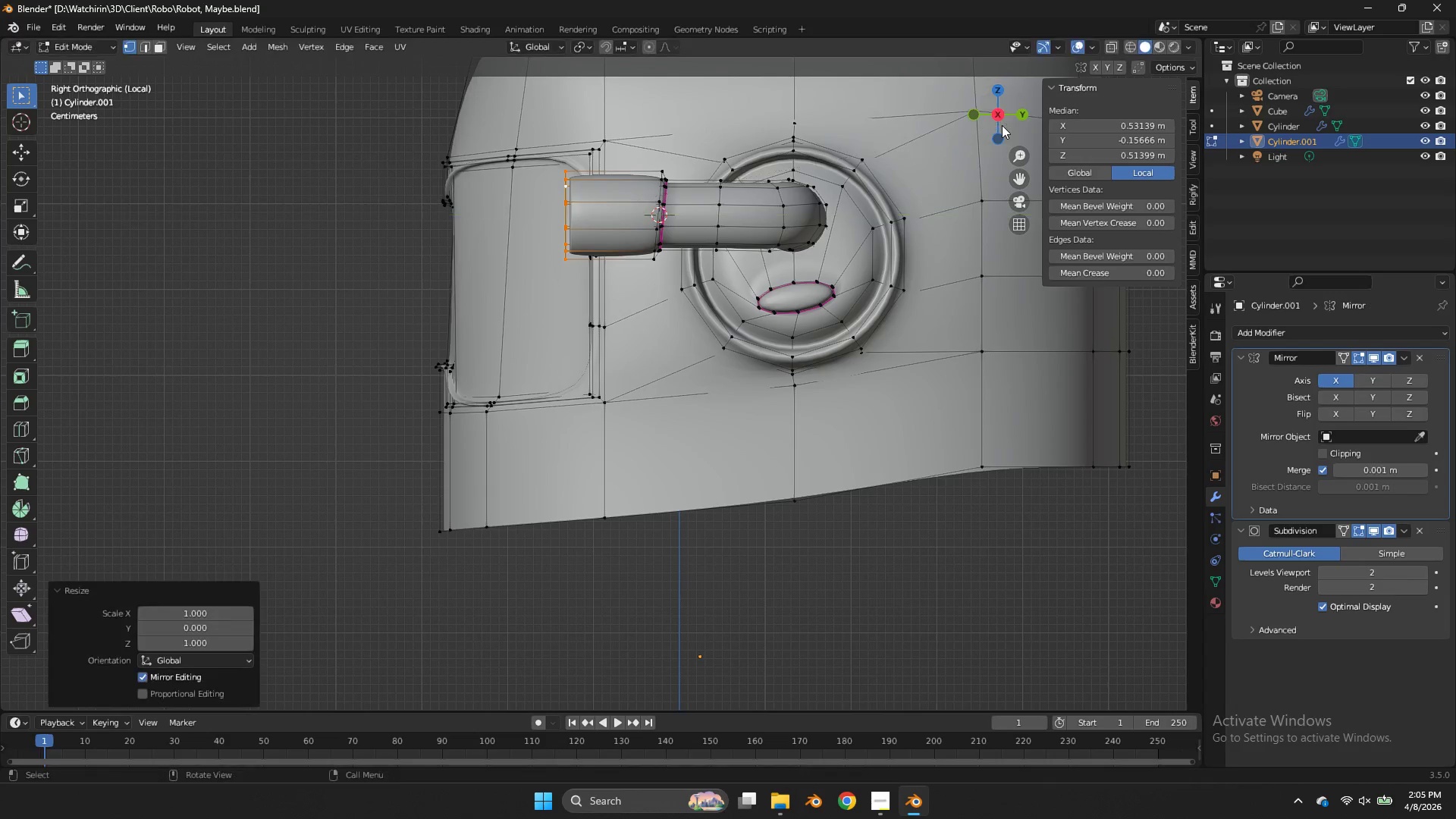 
key(Enter)
 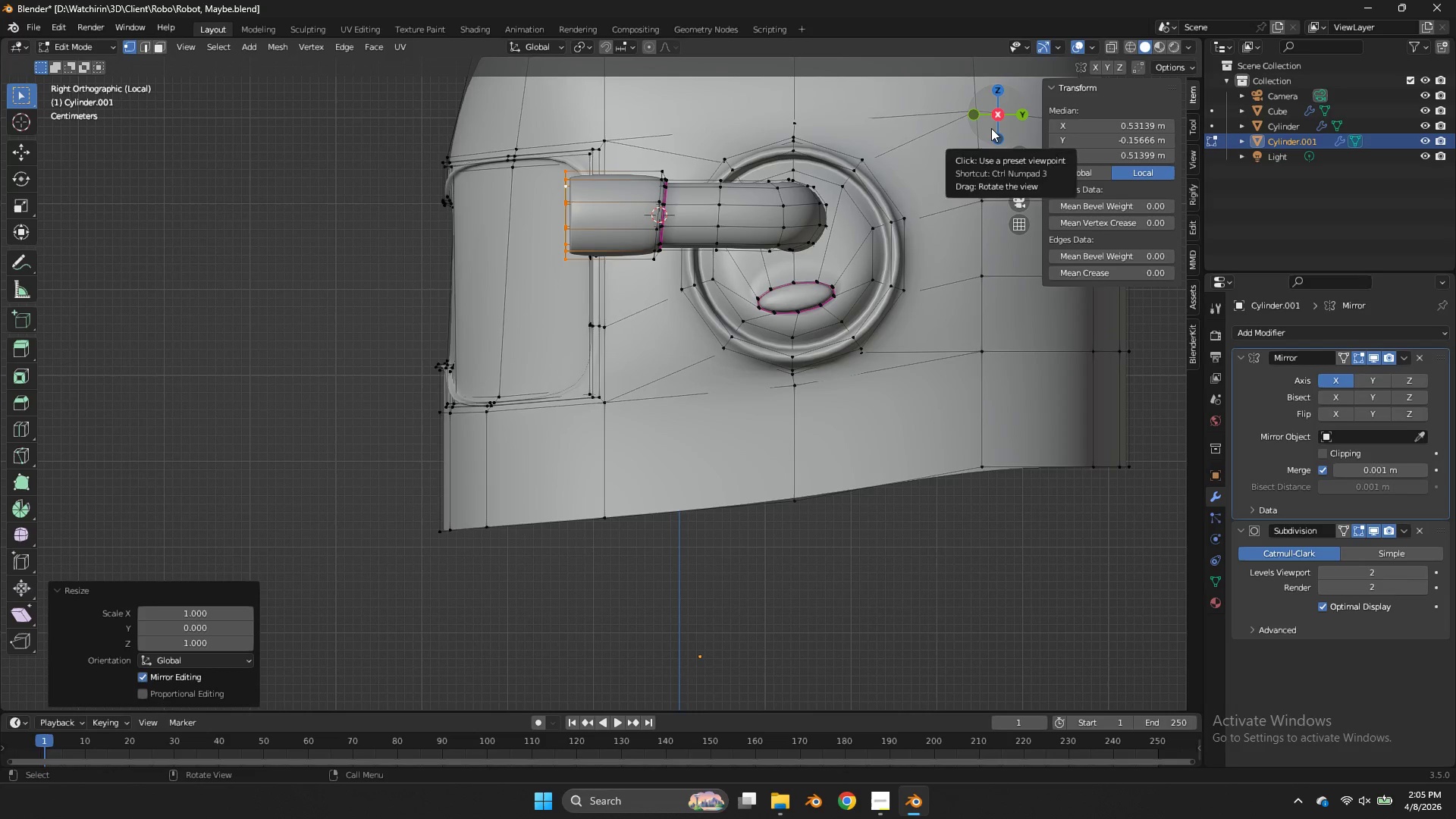 
key(Z)
 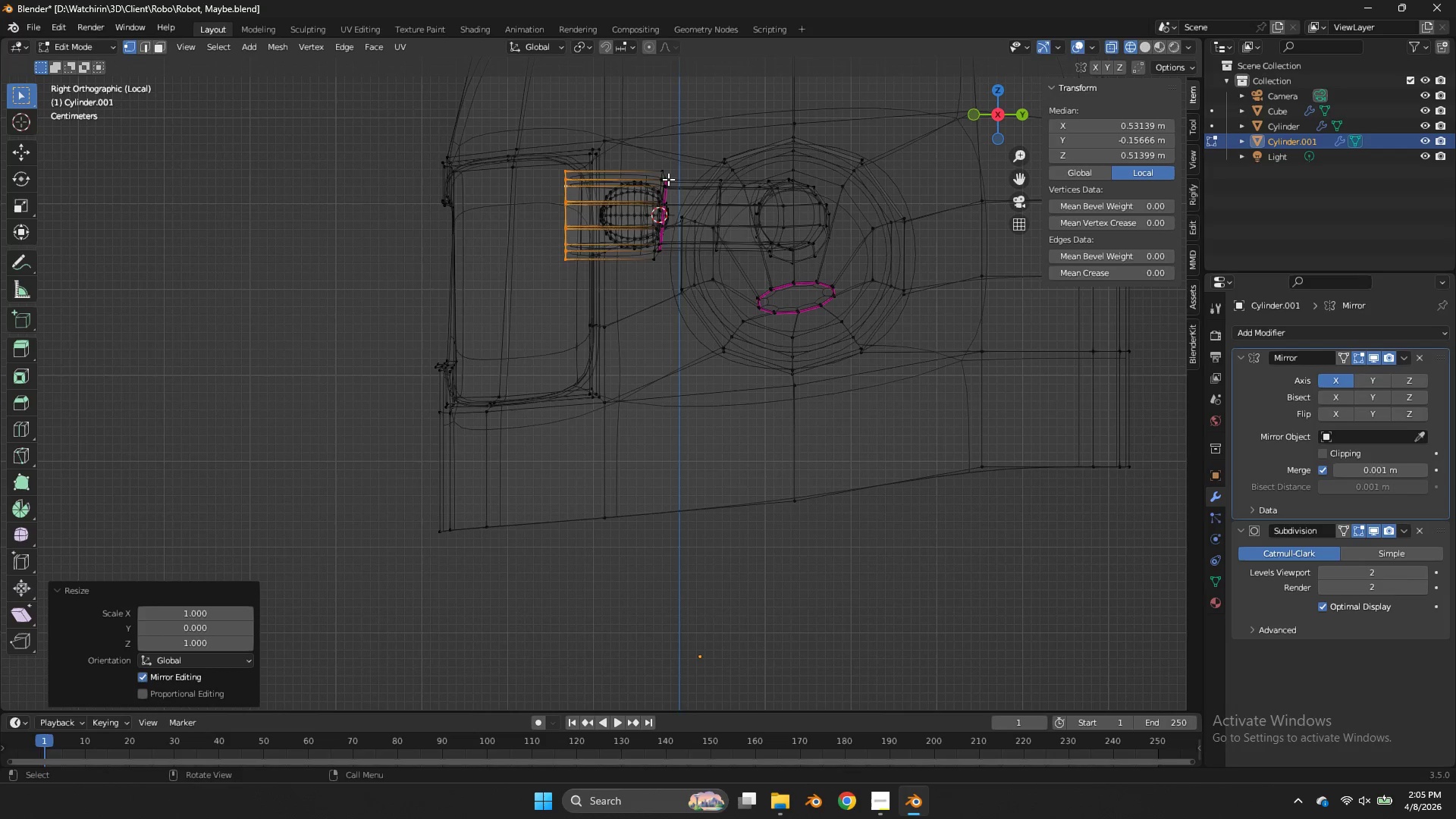 
hold_key(key=AltLeft, duration=1.36)
left_click([660, 182])
 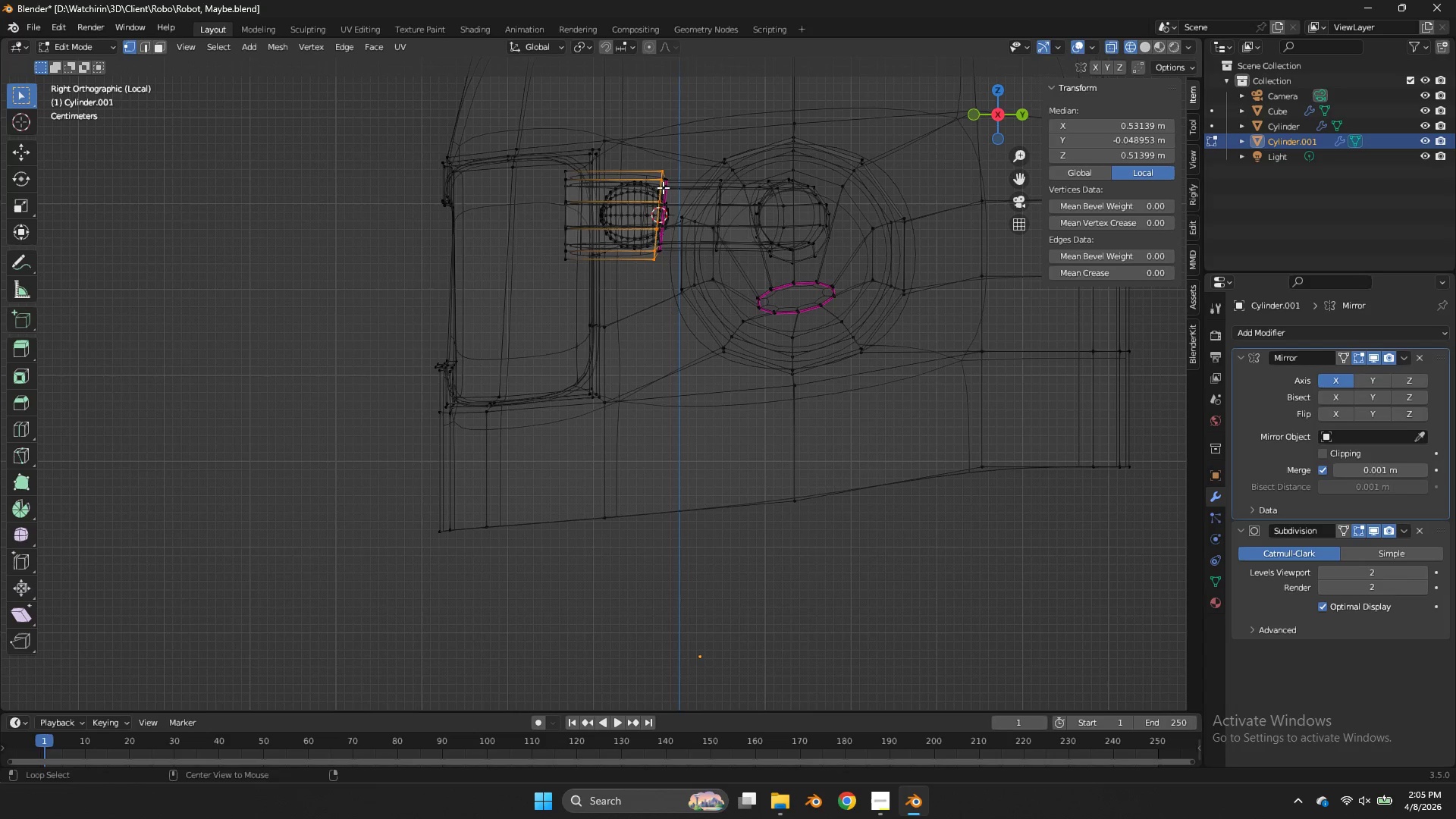 
hold_key(key=ShiftLeft, duration=0.78)
double_click([663, 187])
 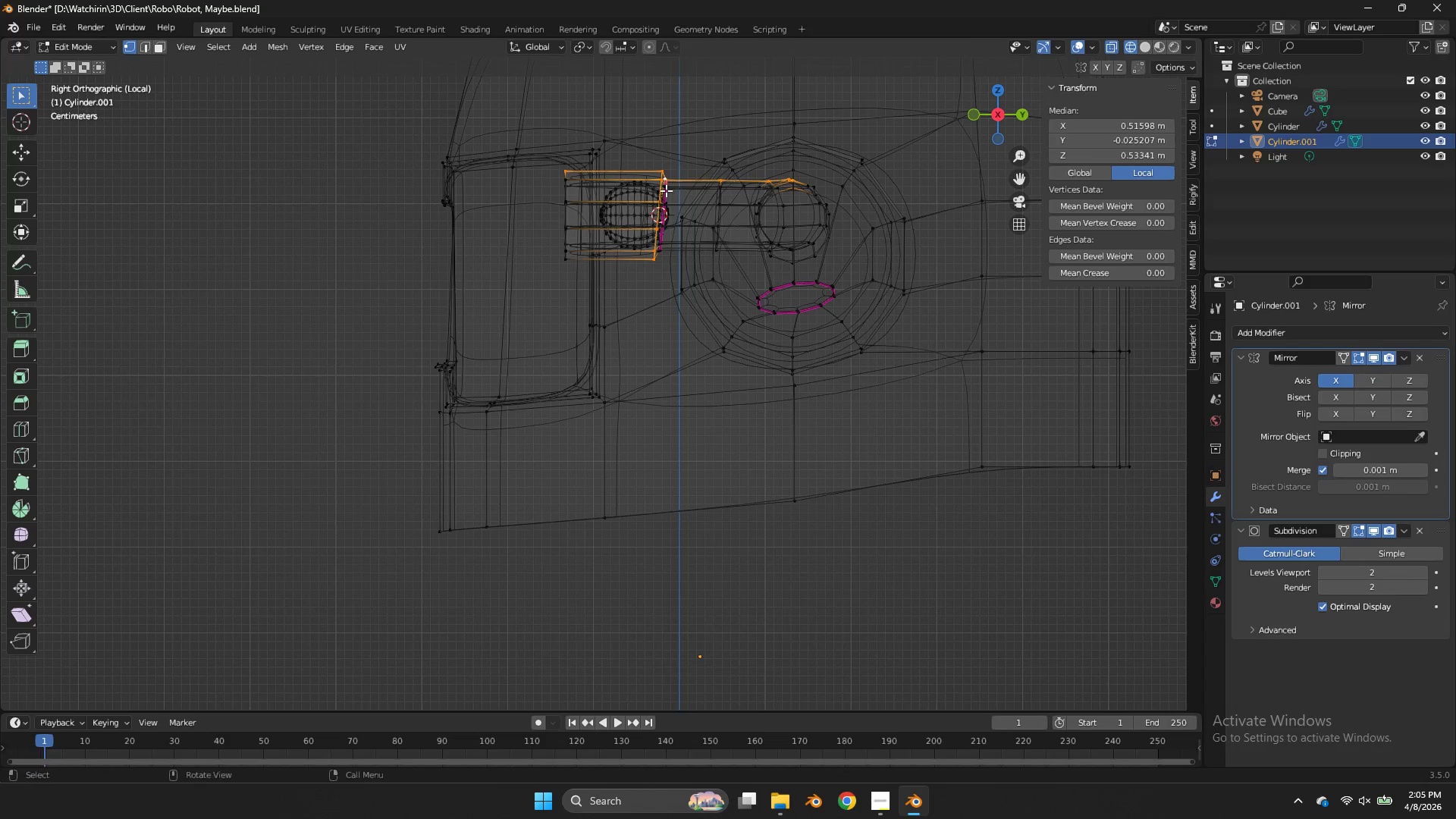 
key(Control+ControlLeft)
 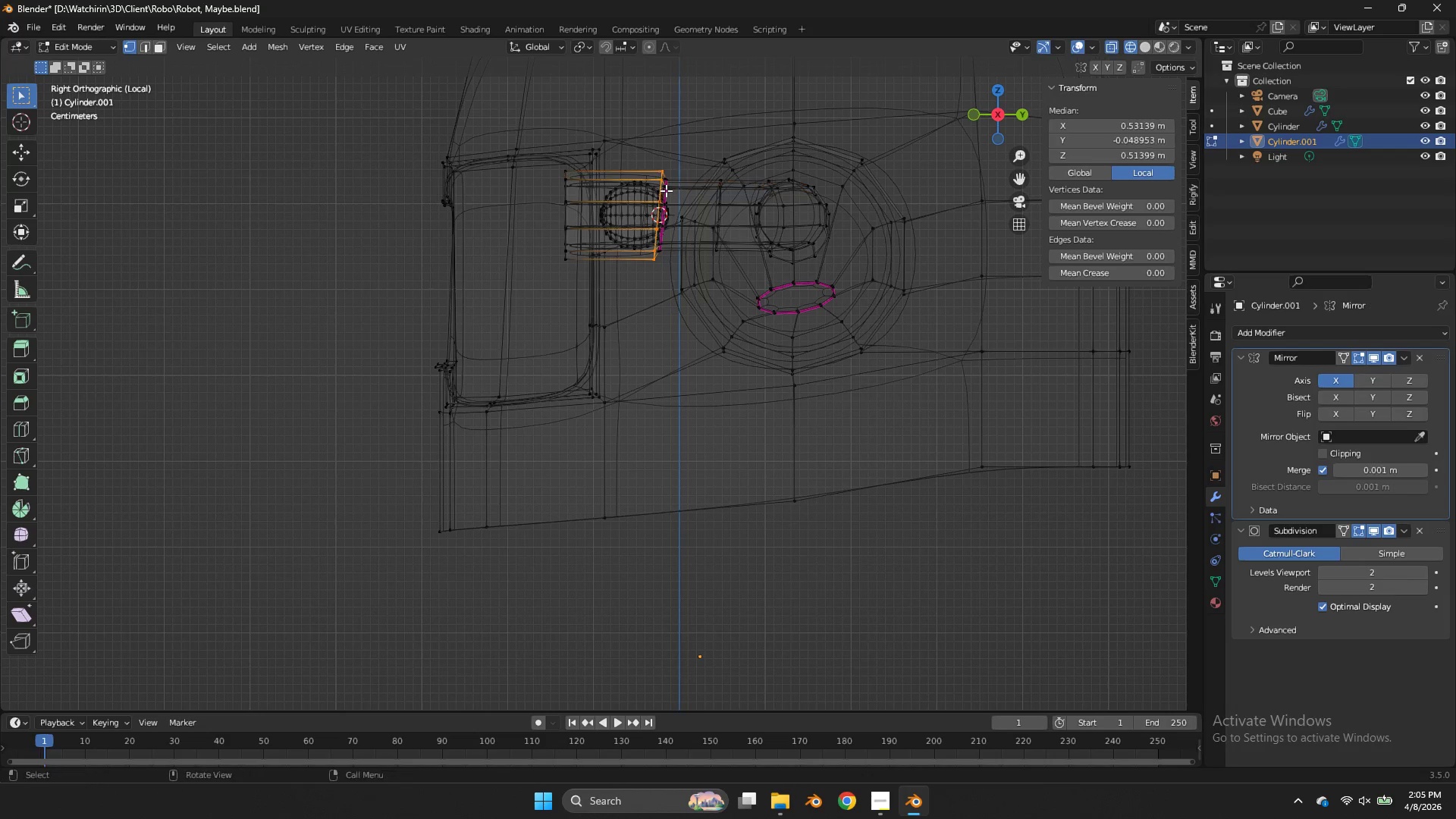 
key(Control+Z)
 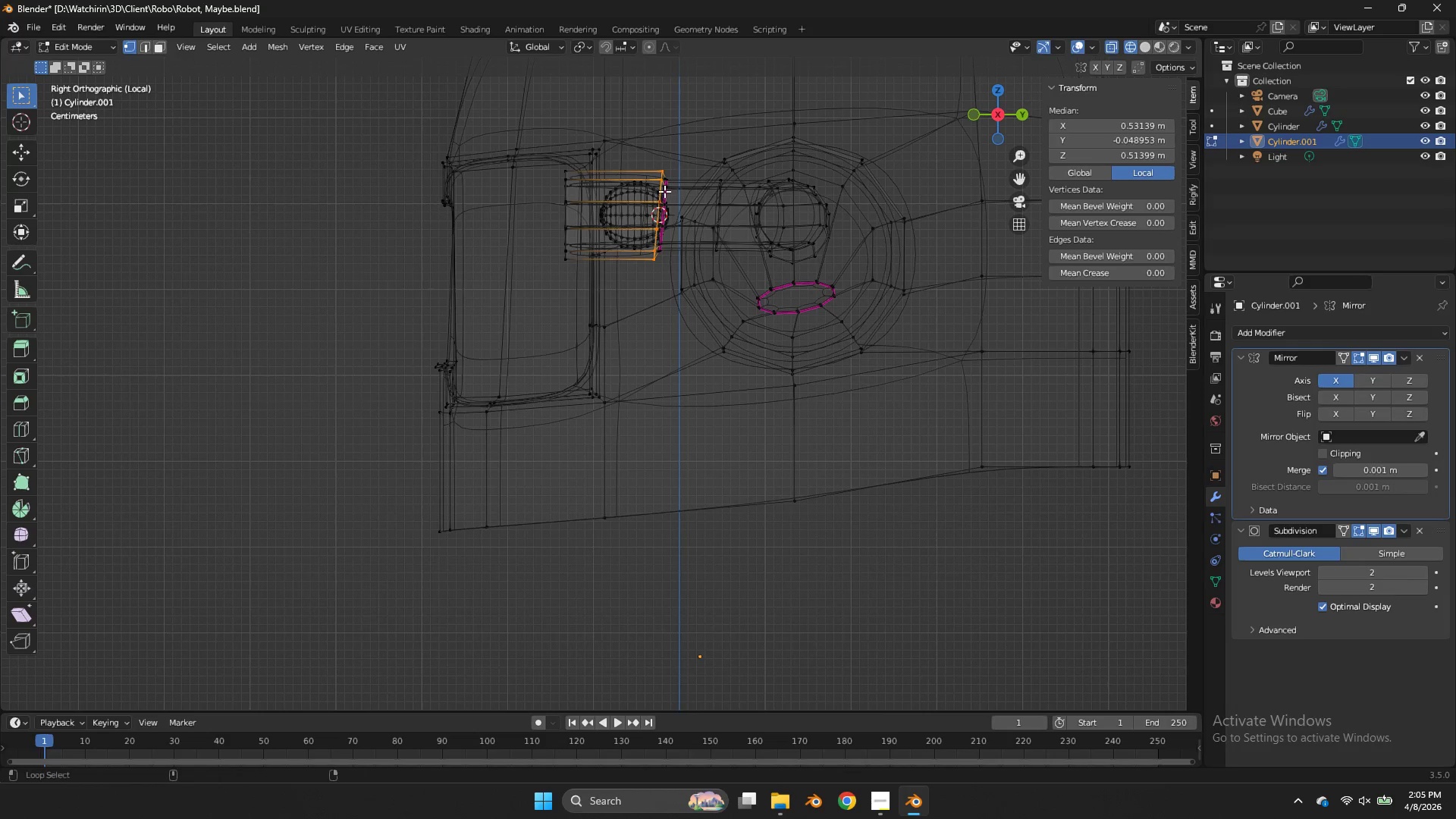 
hold_key(key=AltLeft, duration=0.66)
hold_key(key=ShiftLeft, duration=0.61)
left_click([664, 191])
 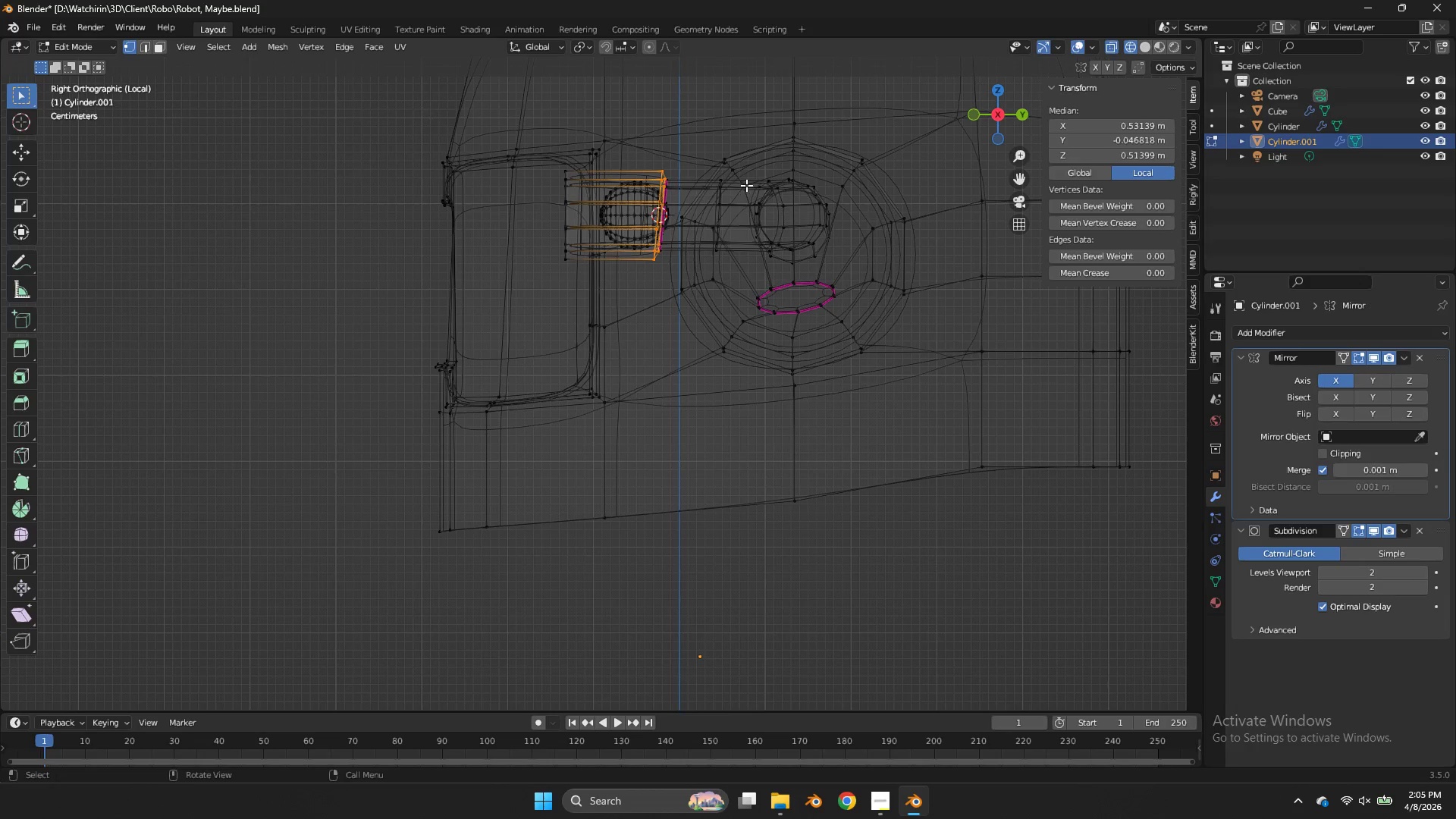 
key(S)
 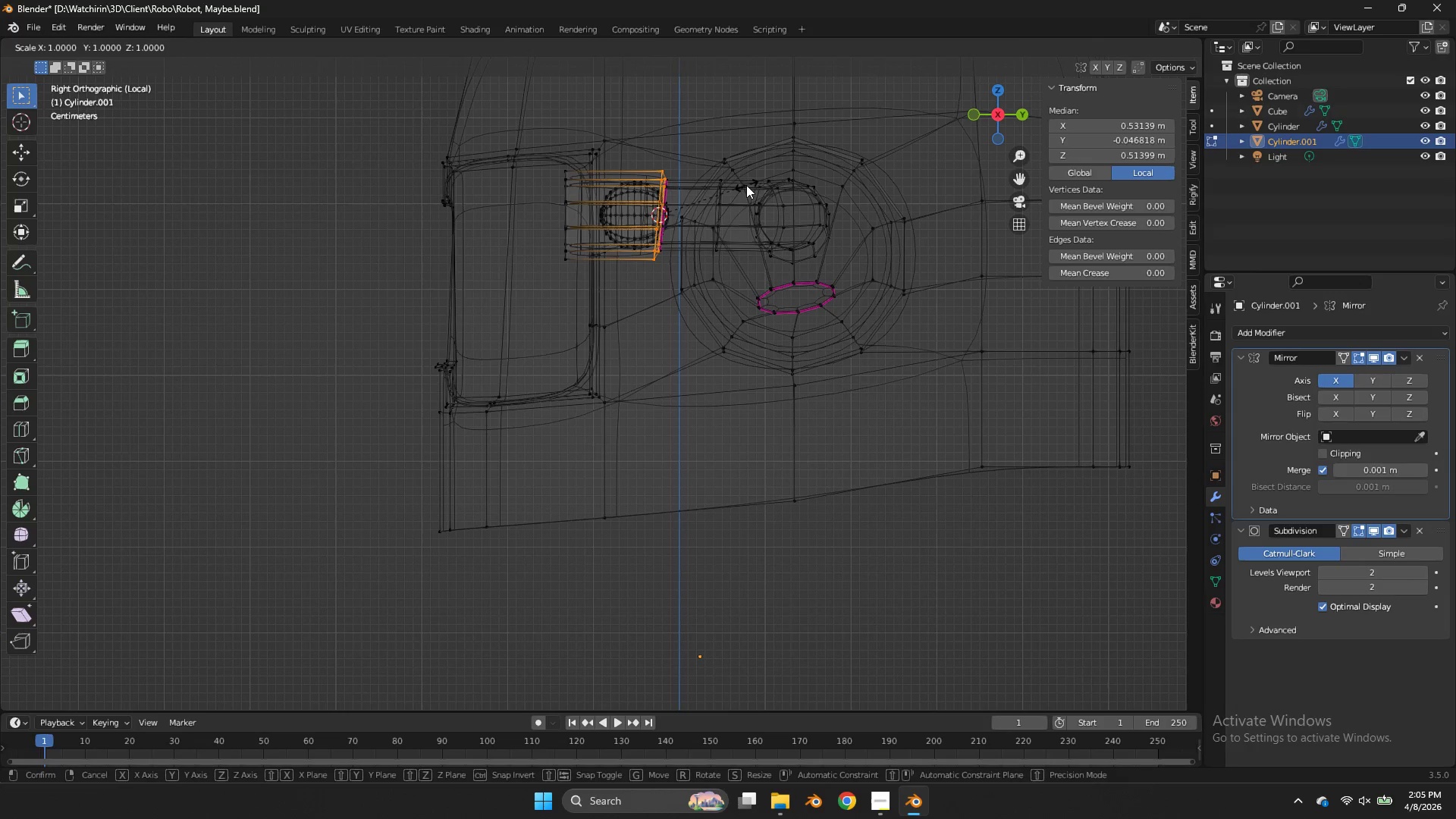 
right_click([746, 185])
 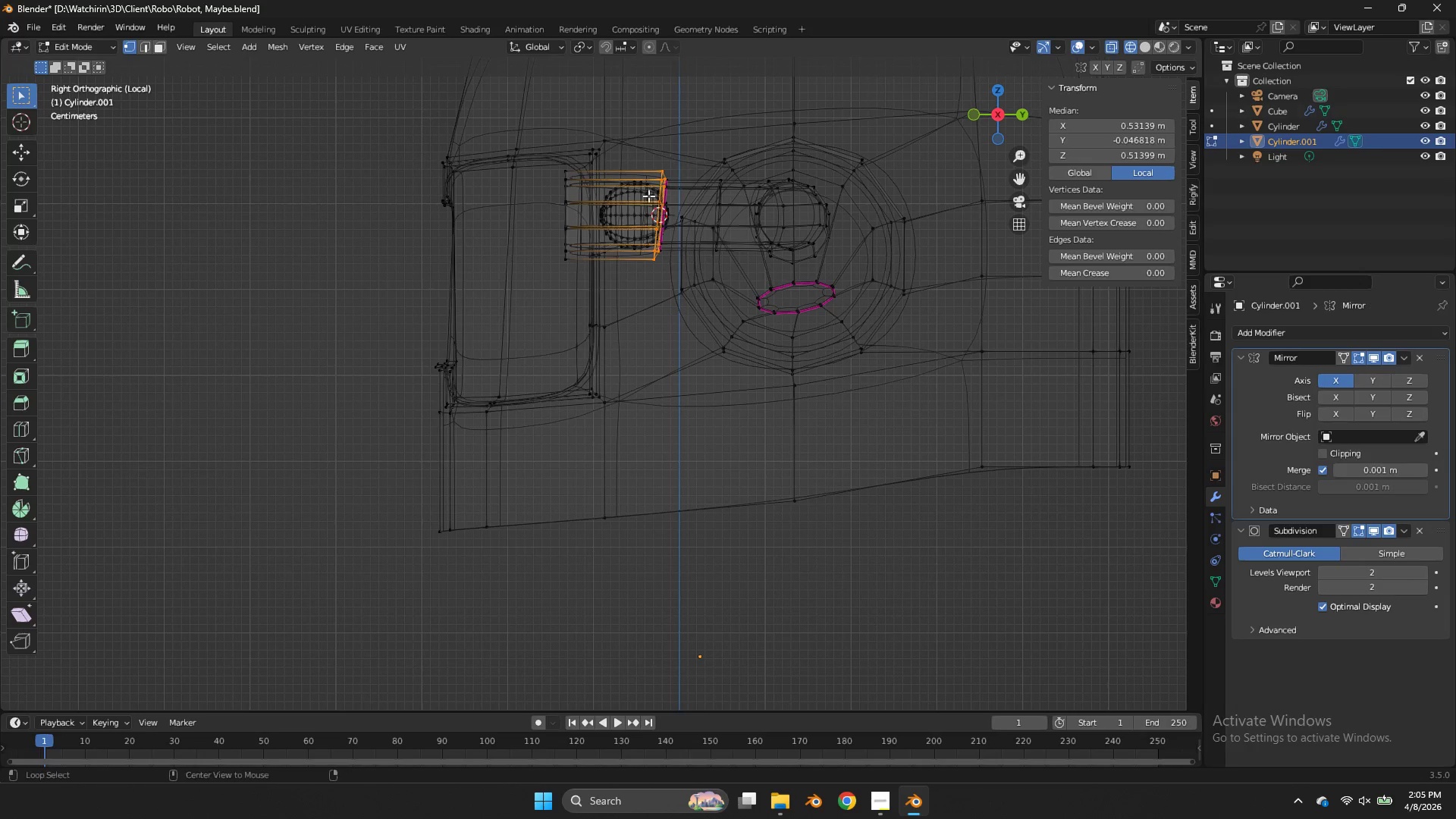 
hold_key(key=AltLeft, duration=2.05)
left_click([660, 193])
 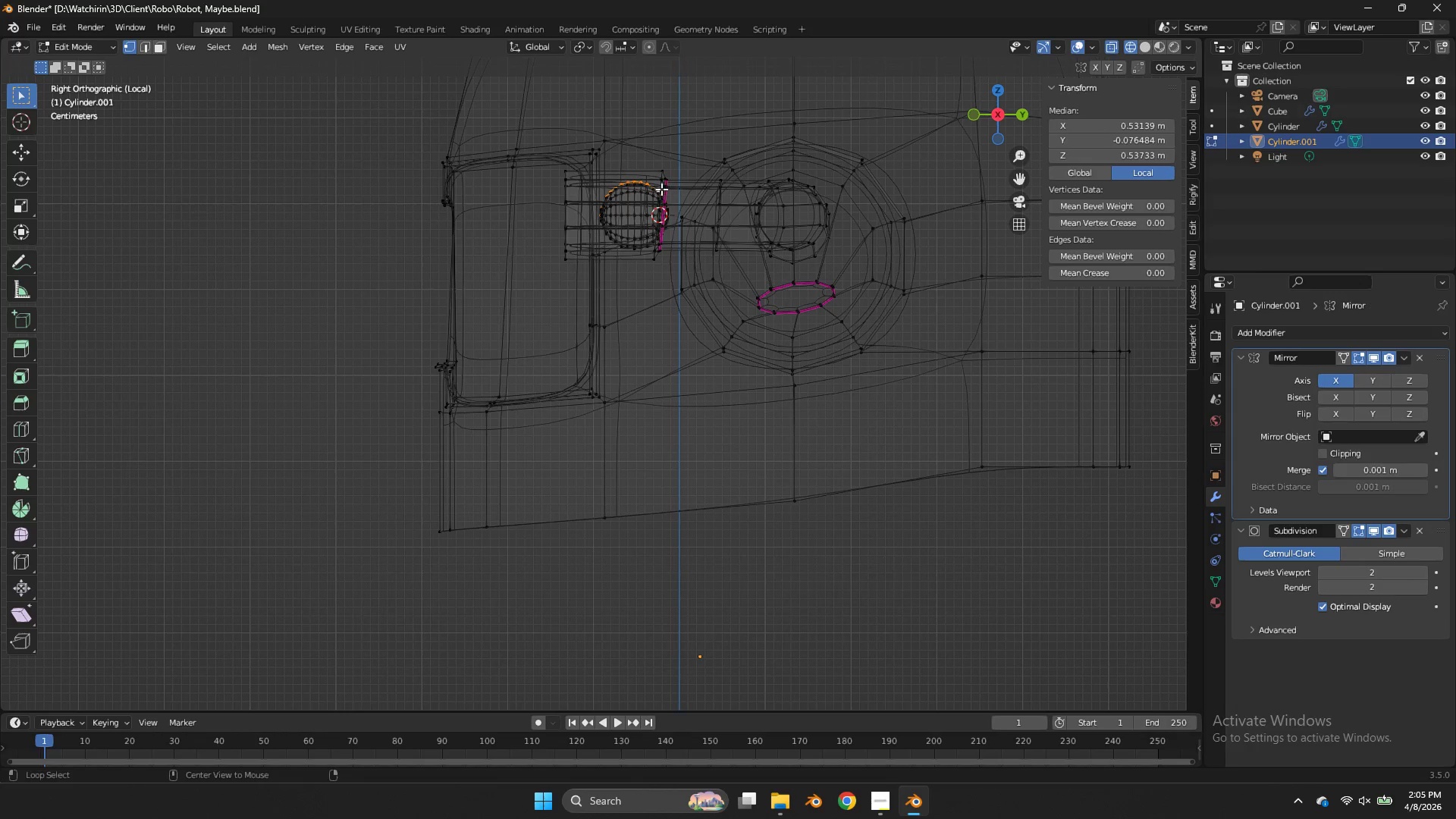 
left_click([661, 189])
 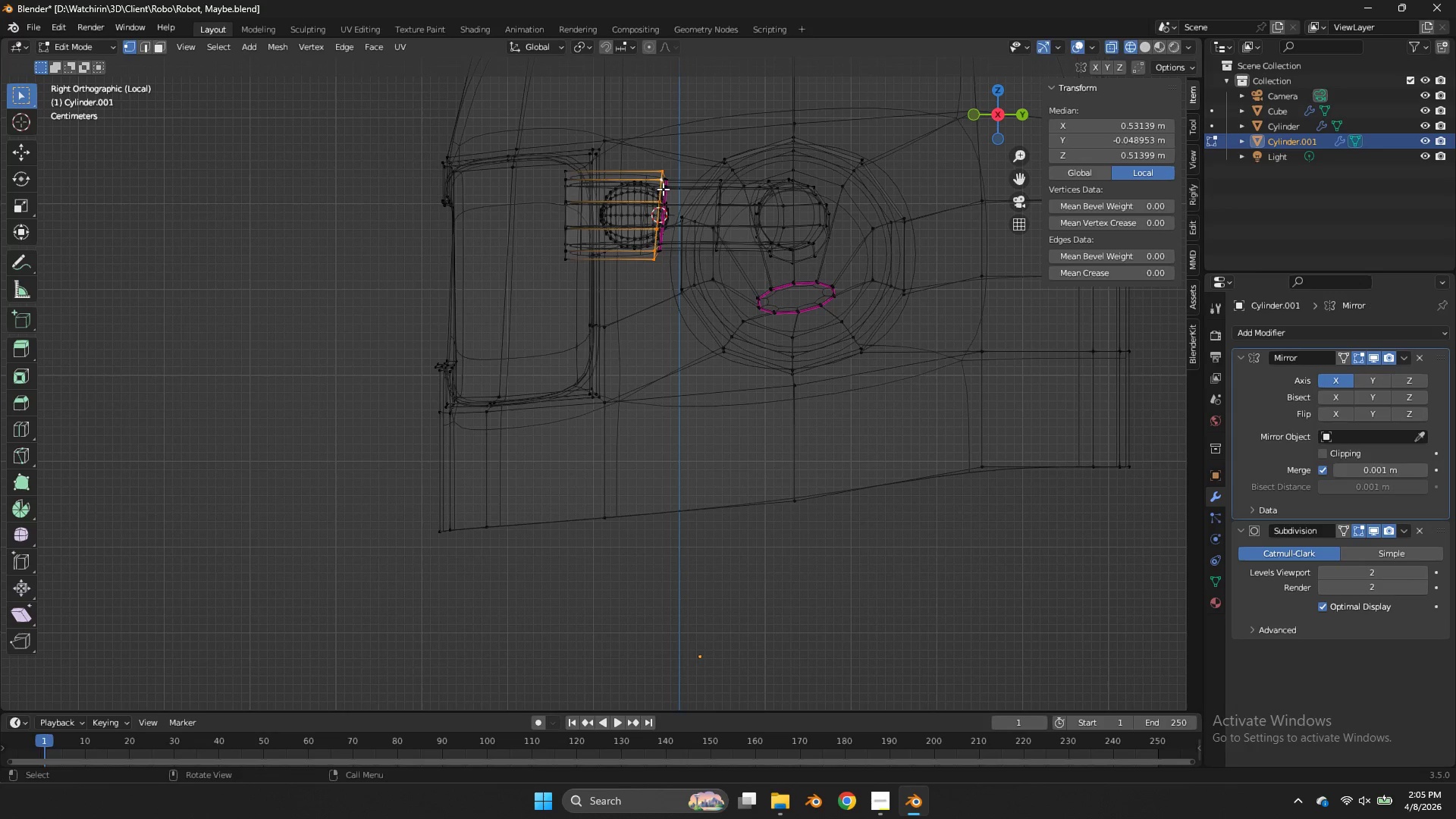 
type(sy0)
 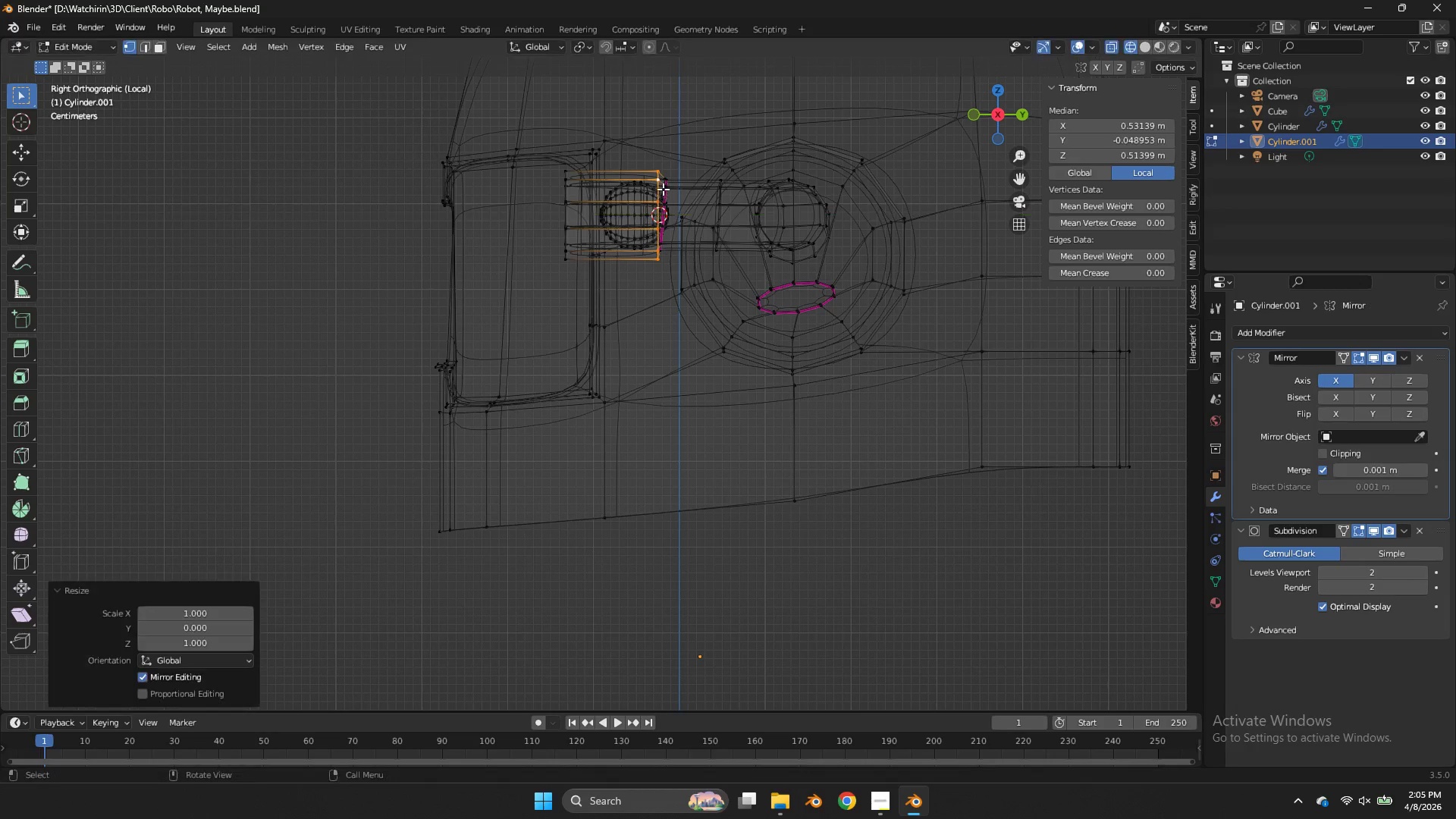 
key(Enter)
 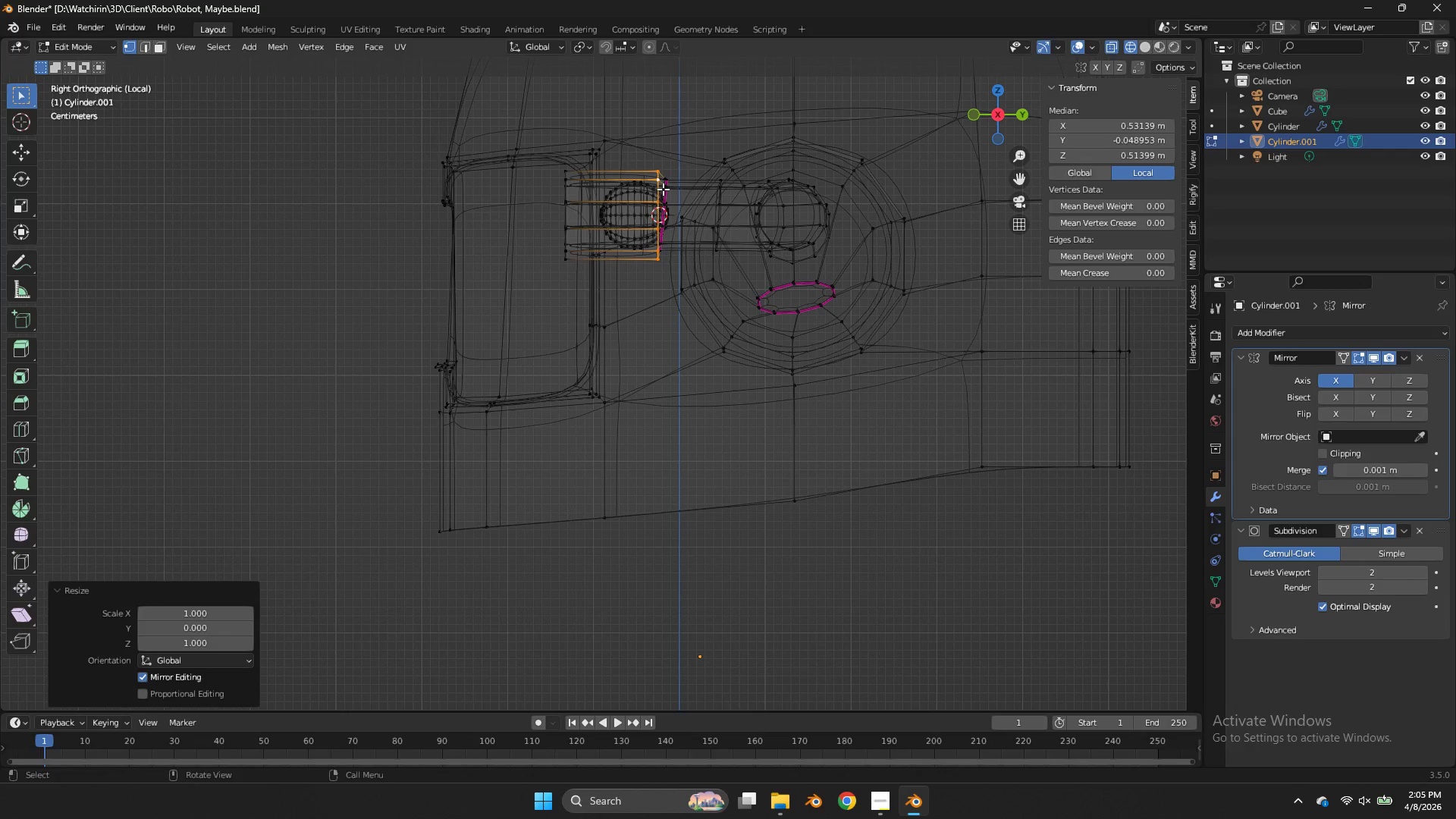 
hold_key(key=AltLeft, duration=1.25)
left_click([670, 192])
 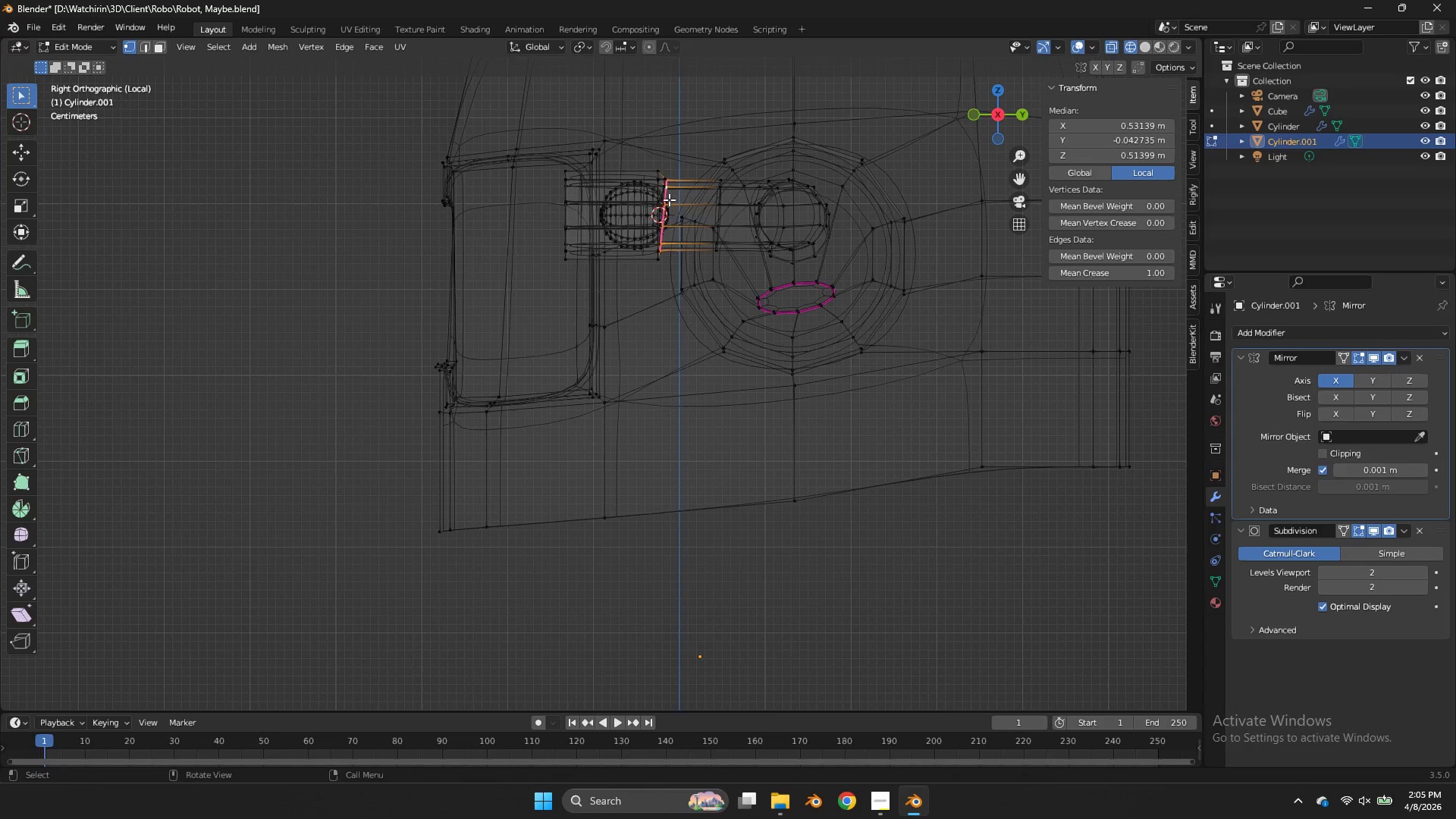 
type(sy9)
key(Backspace)
type(0)
 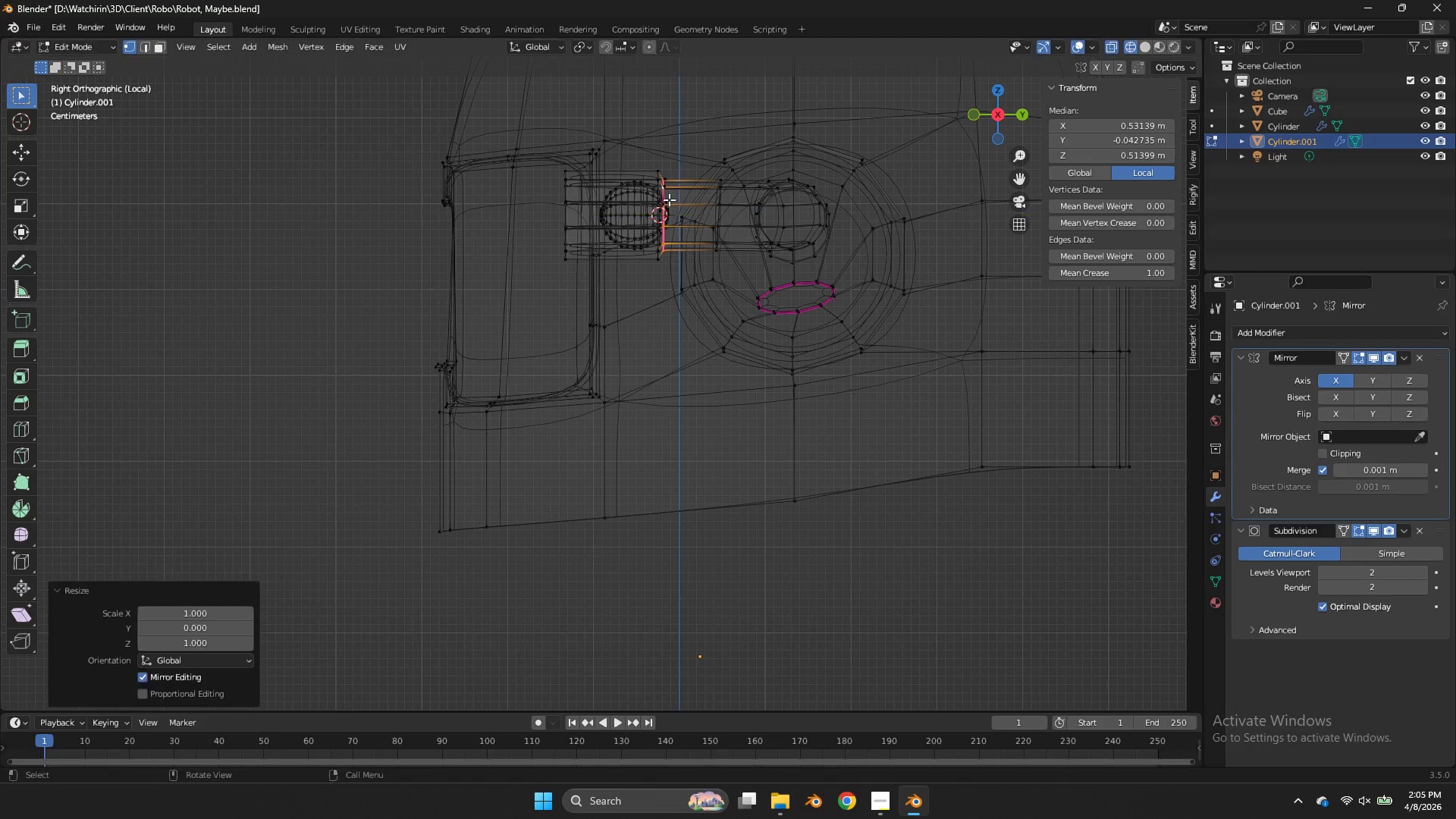 
key(Enter)
 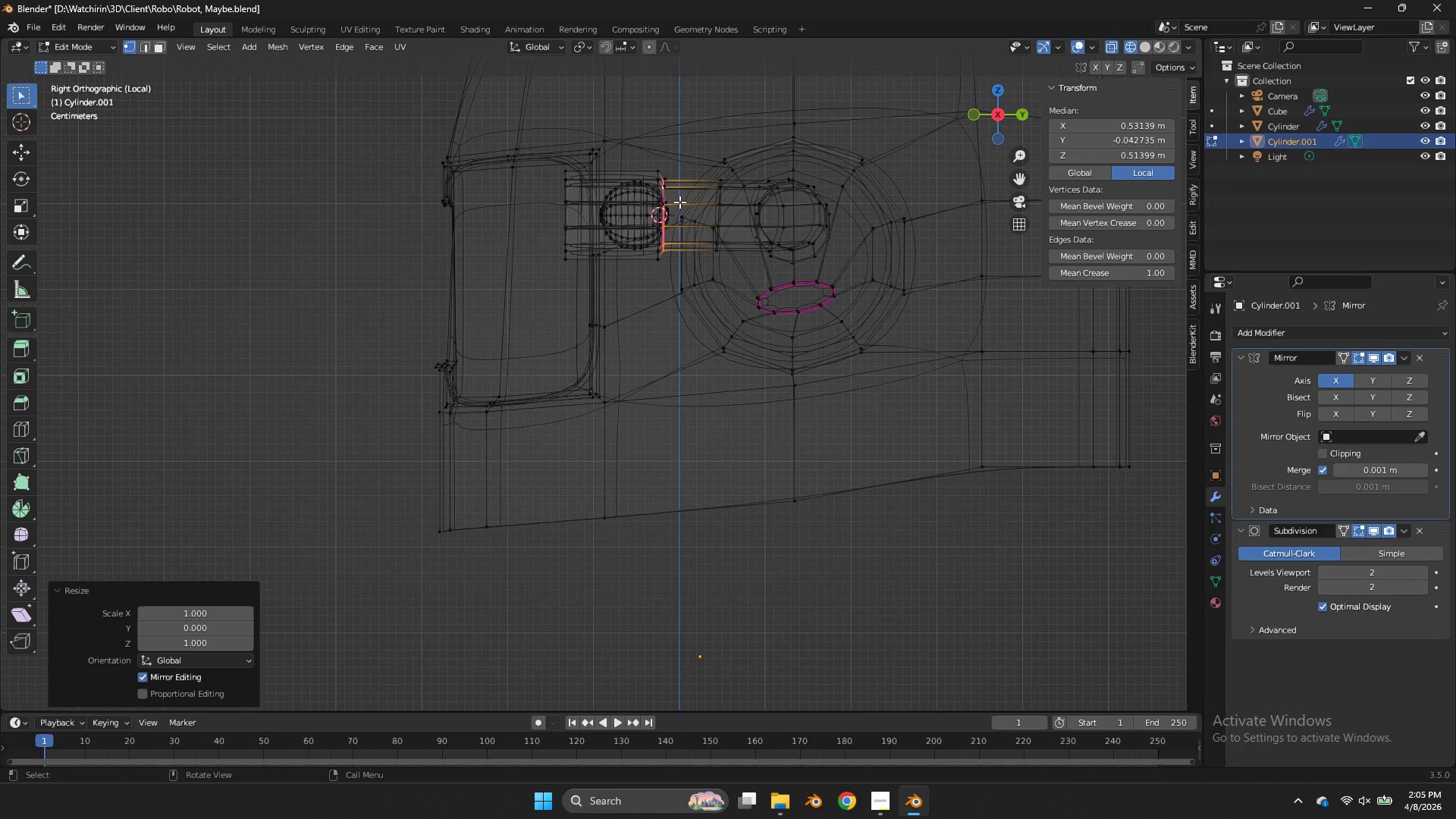 
hold_key(key=AltLeft, duration=0.64)
 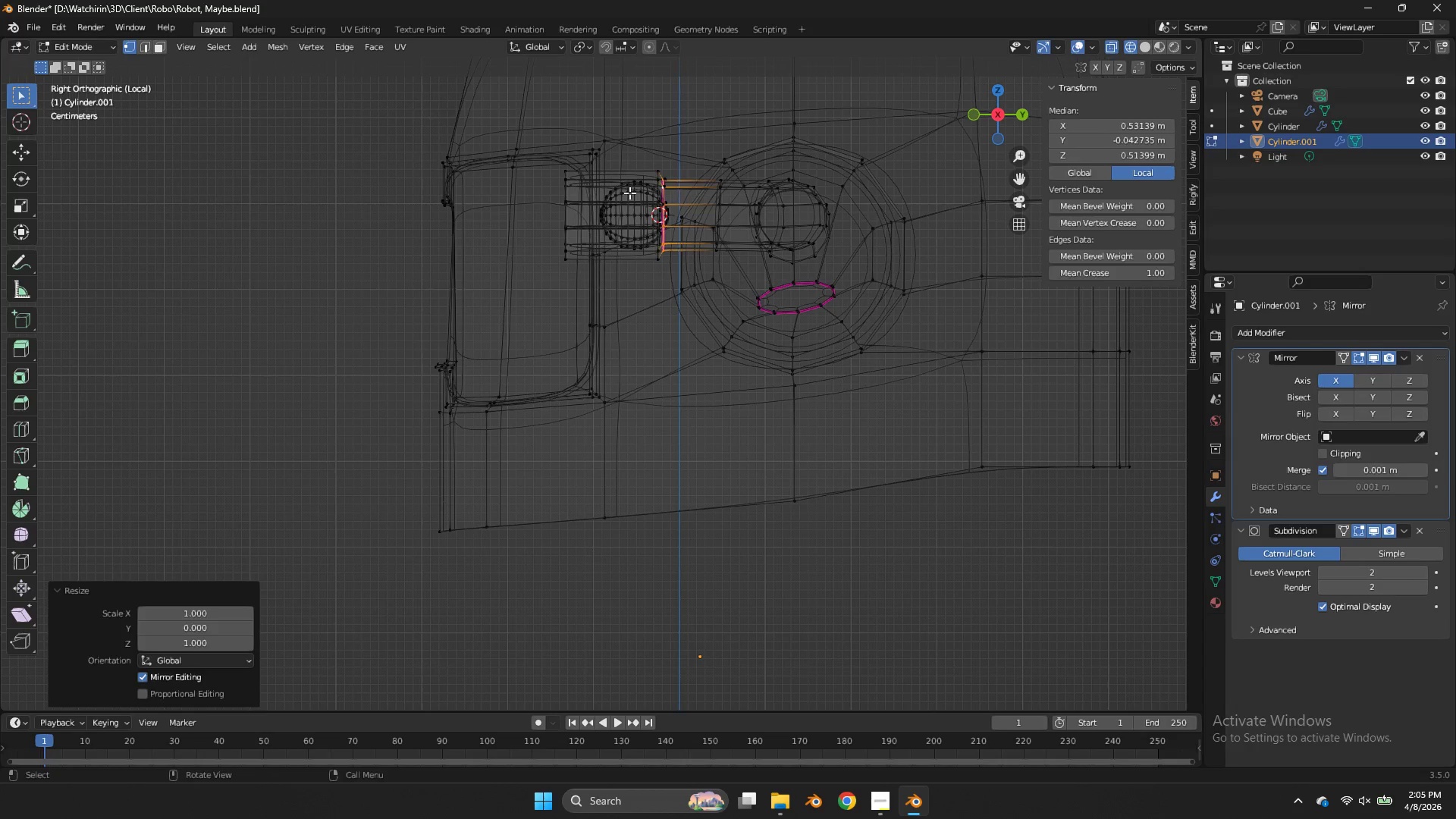 
left_click([629, 193])
 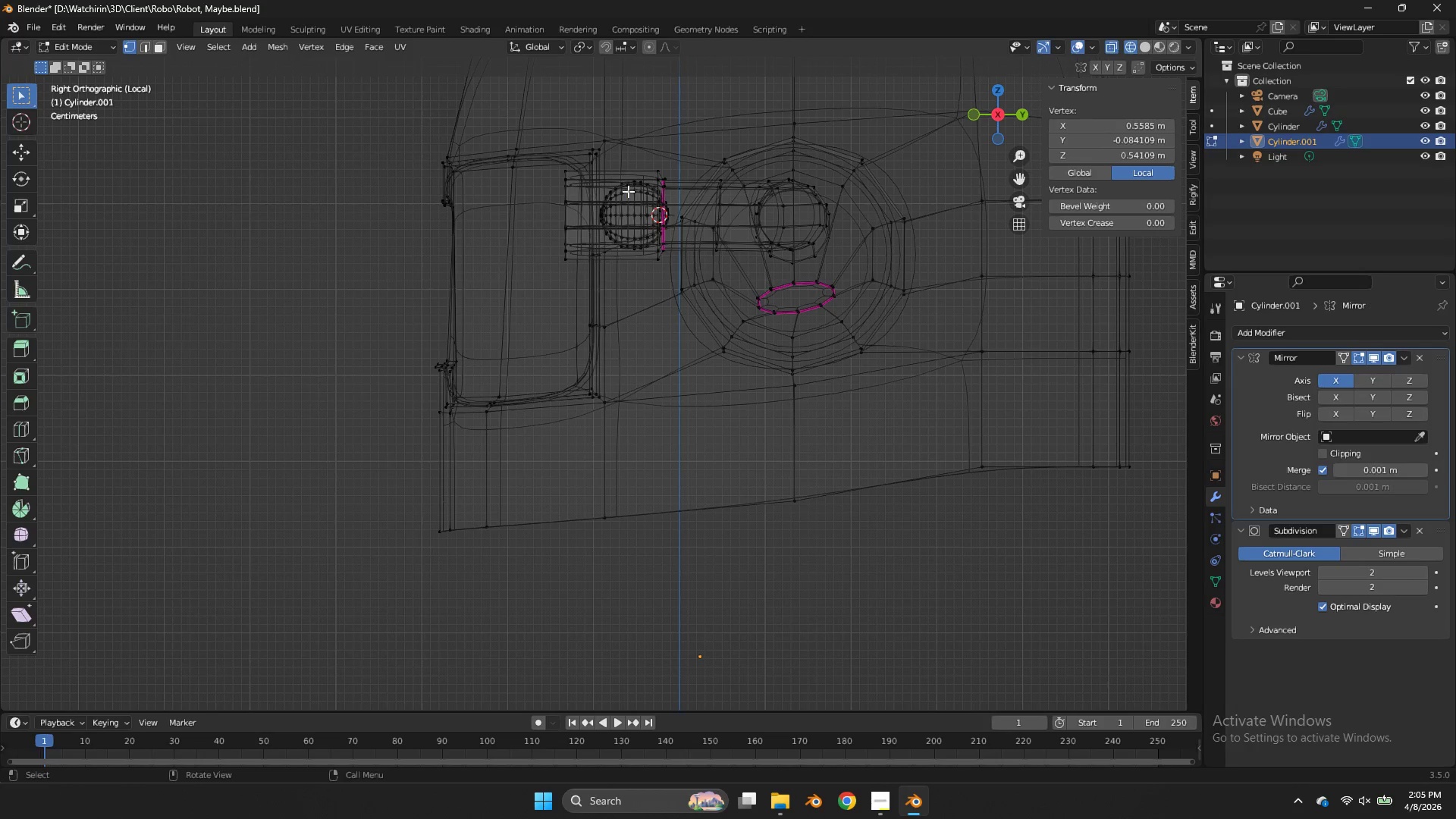 
key(L)
 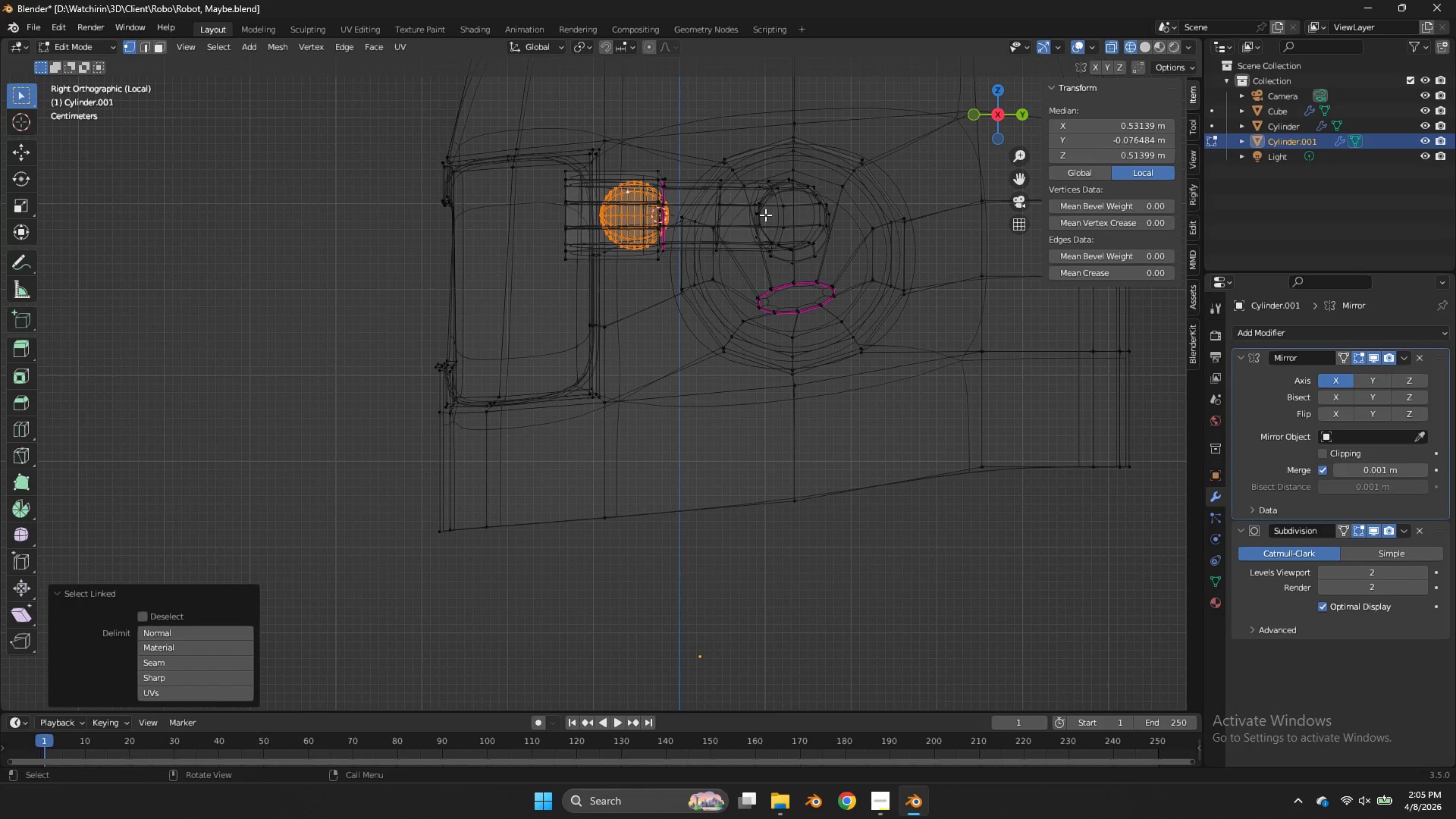 
type(gy)
 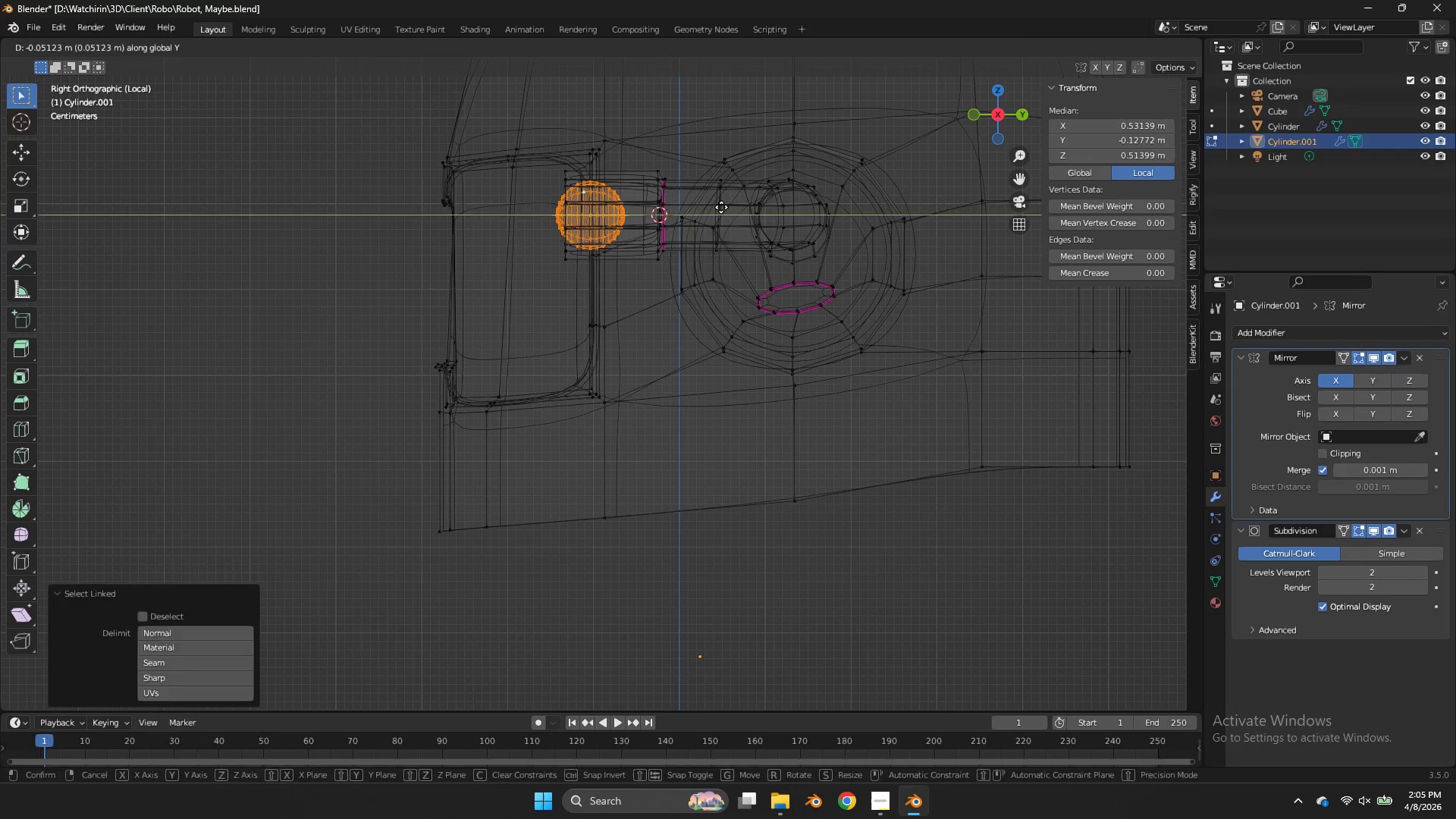 
left_click([721, 207])
 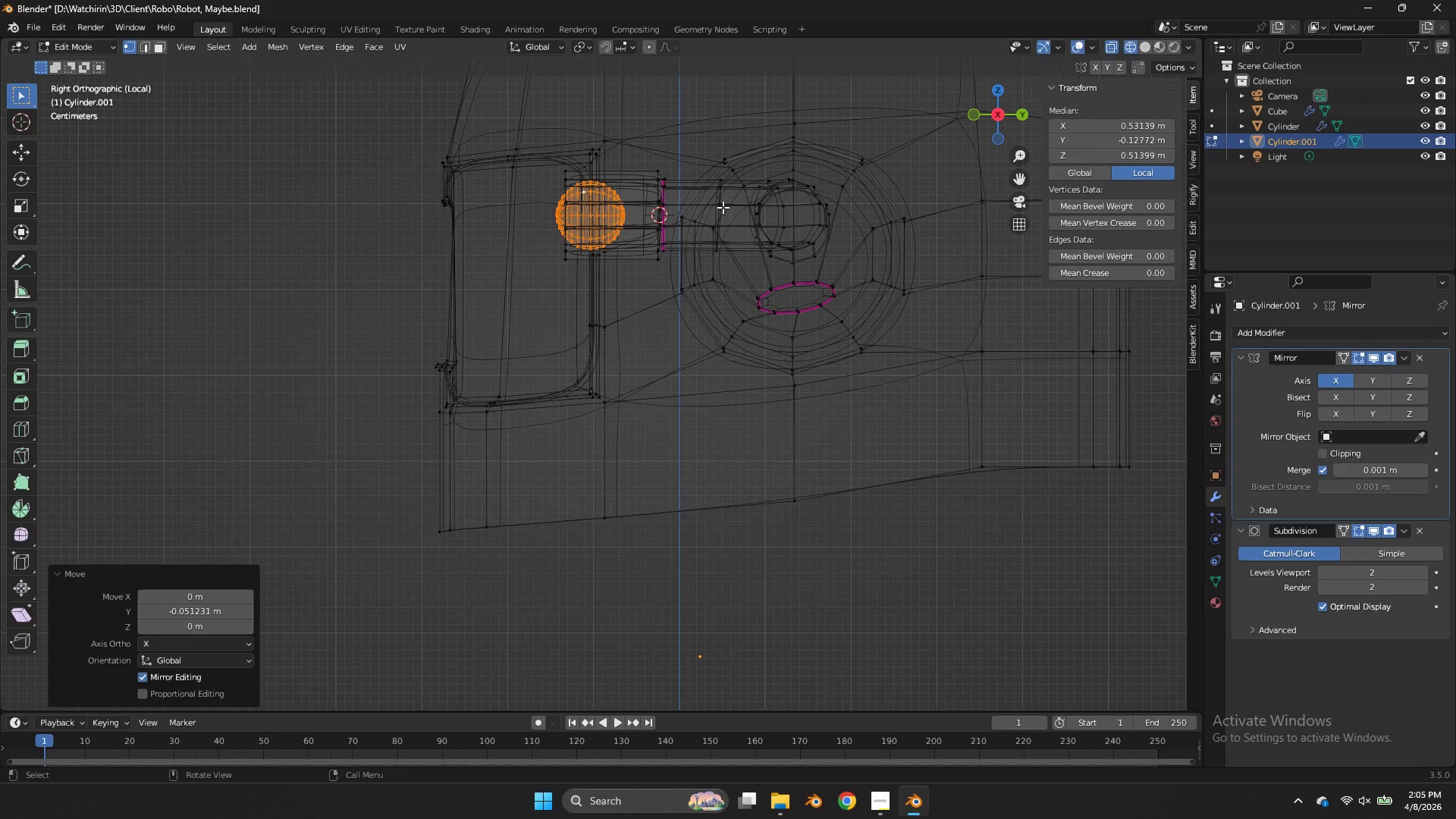 
key(S)
 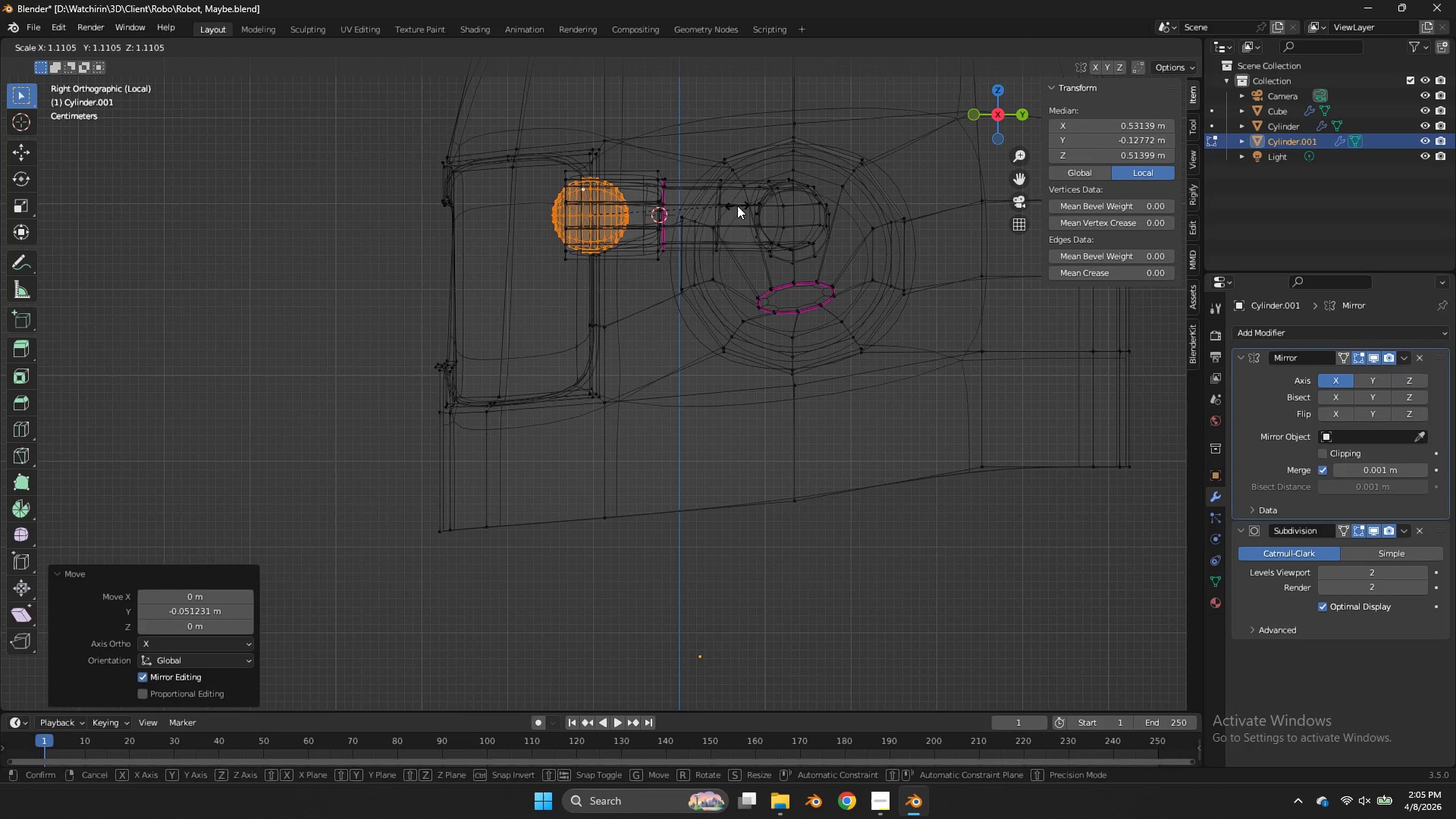 
left_click([737, 206])
 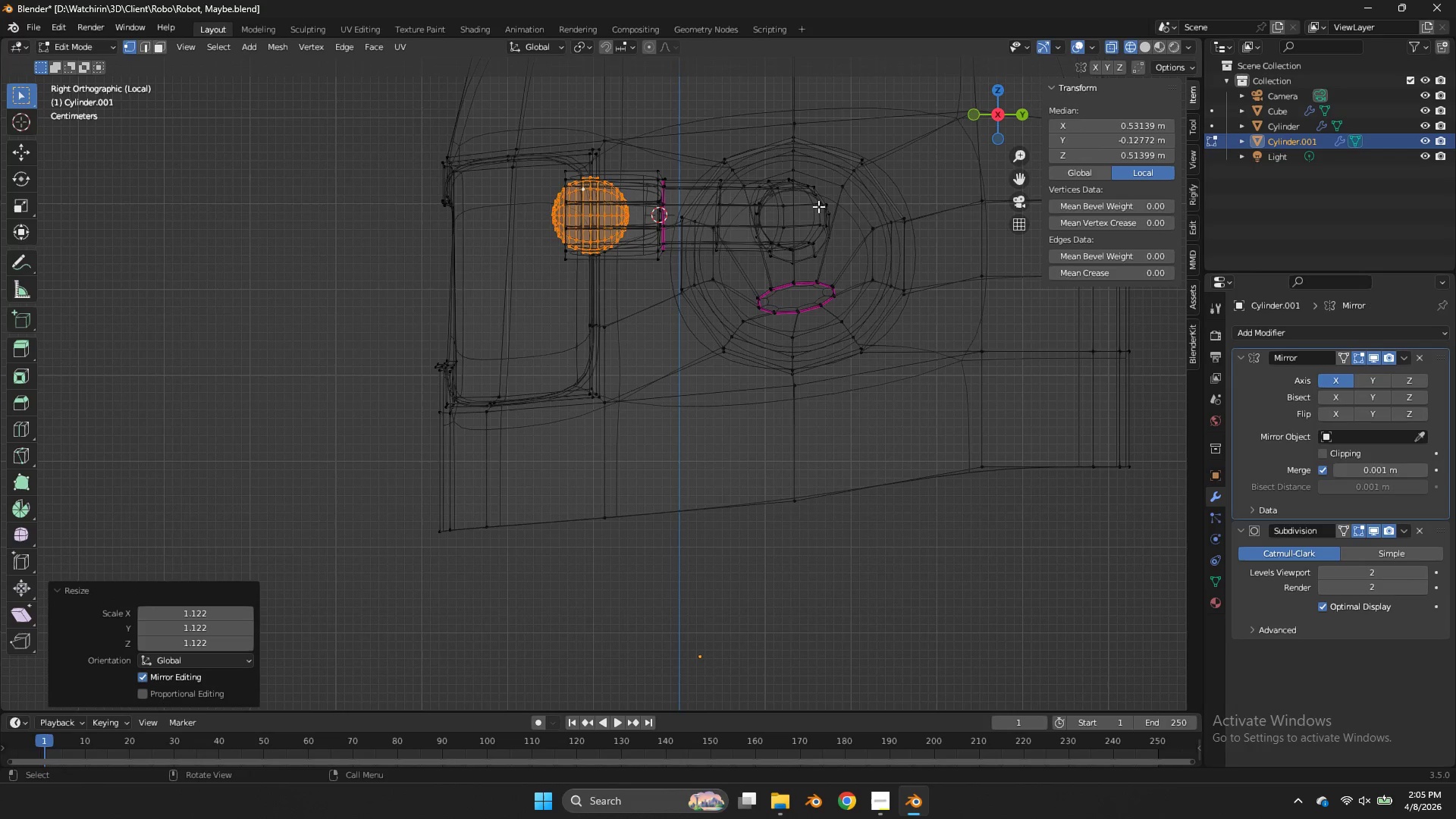 
key(Z)
 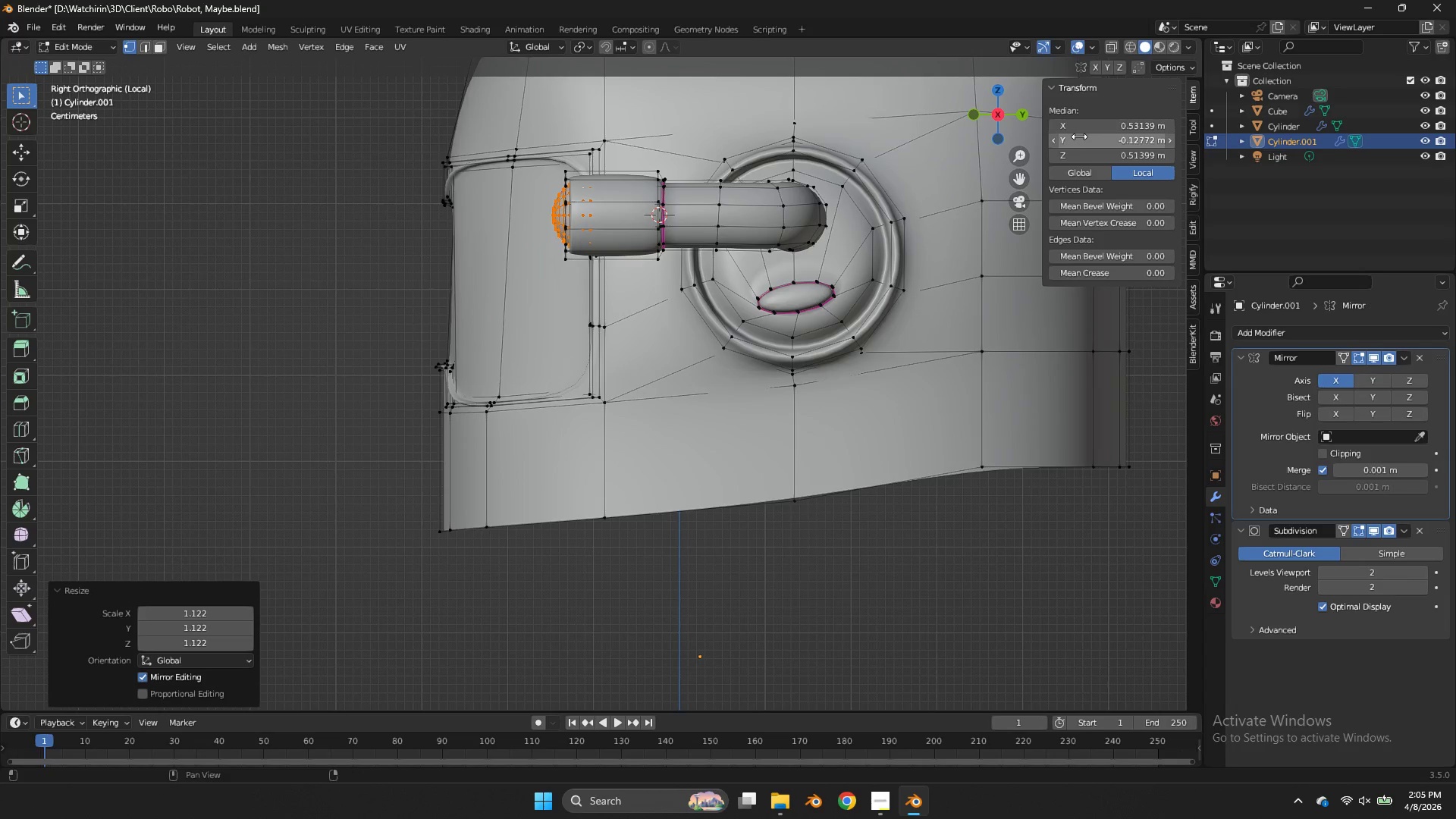 
key(Tab)
 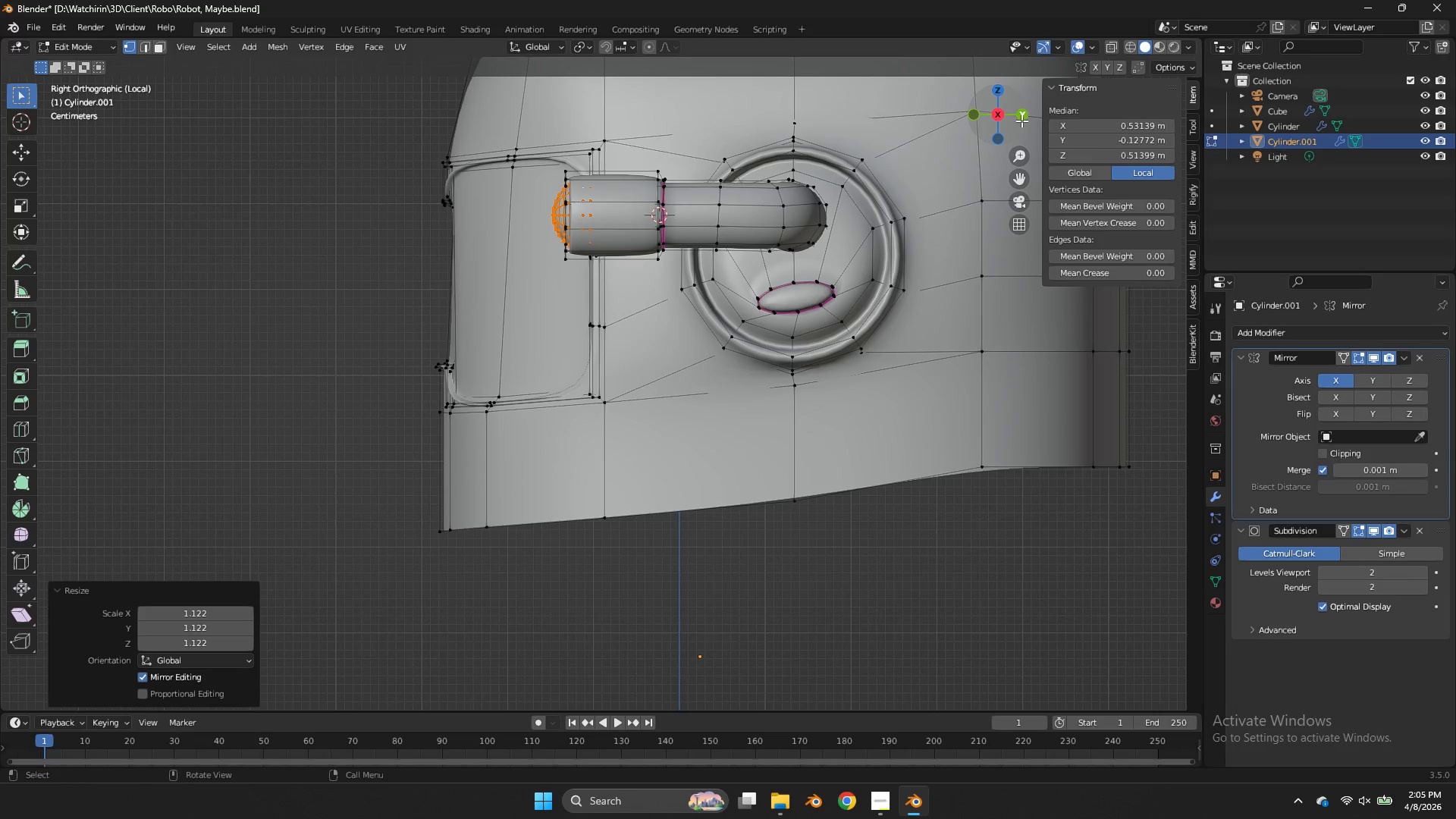 
left_click_drag(start_coordinate=[980, 119], to_coordinate=[1028, 176])
 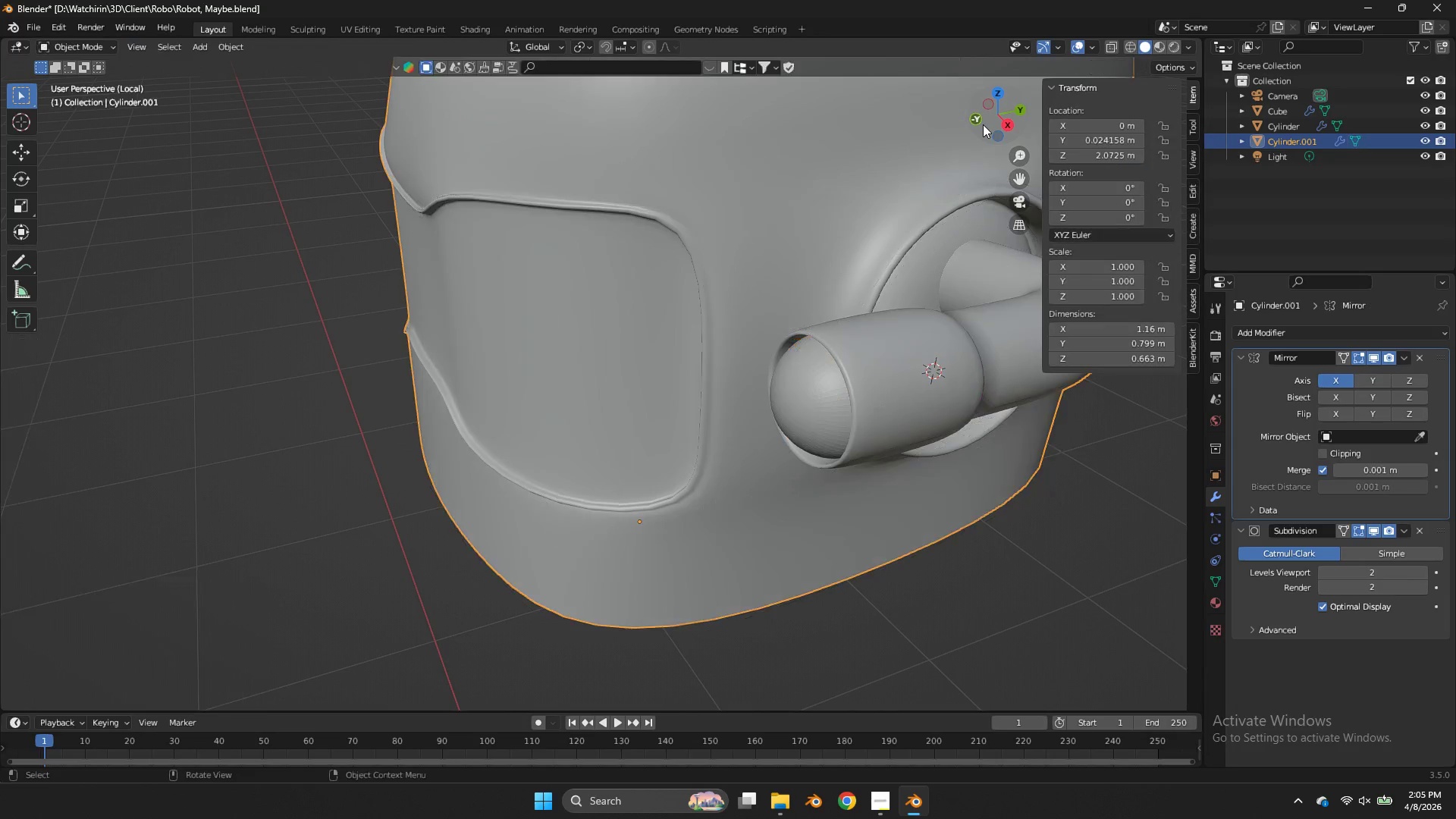 
key(Tab)
 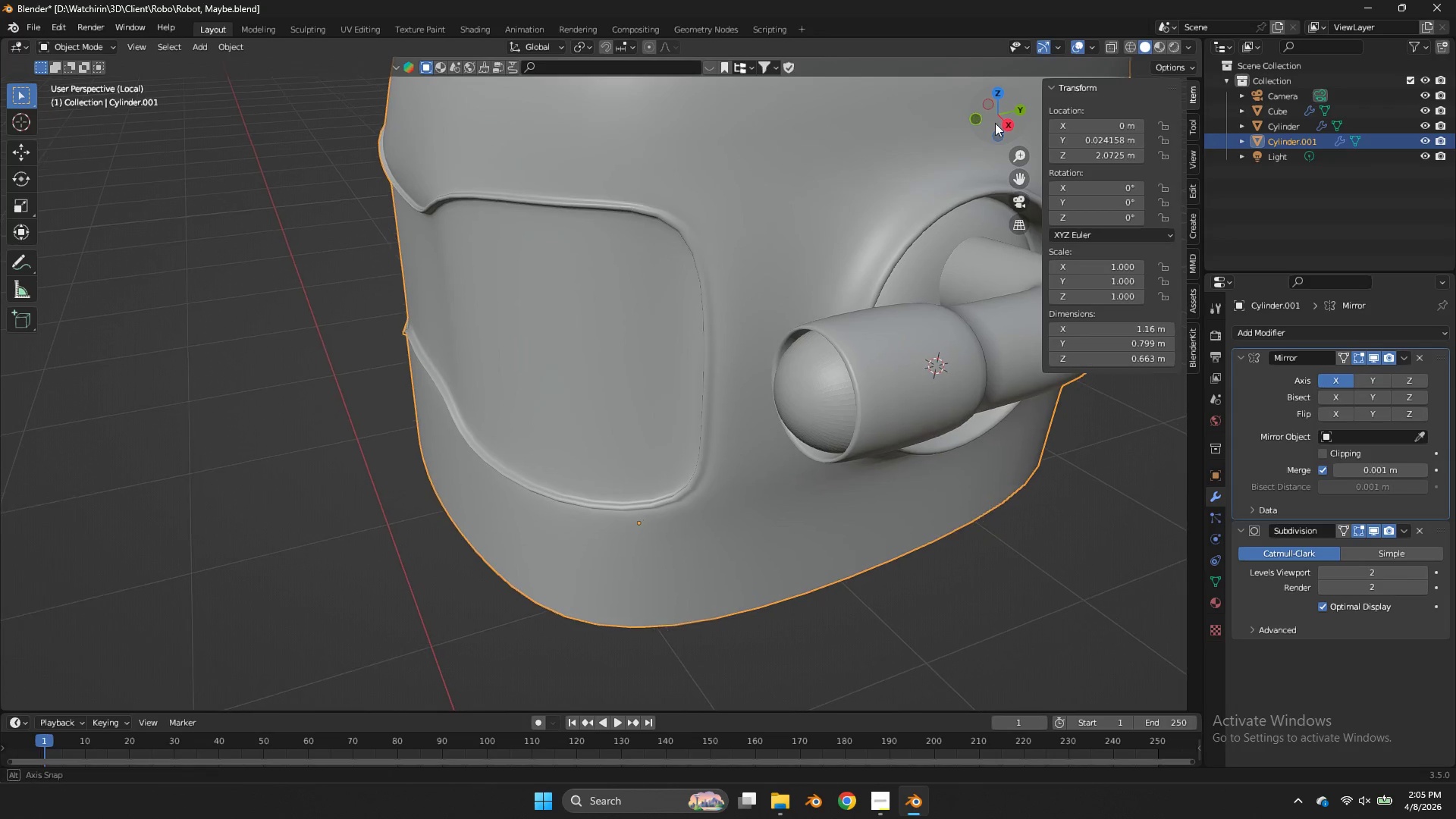 
left_click_drag(start_coordinate=[983, 124], to_coordinate=[1042, 134])
 